 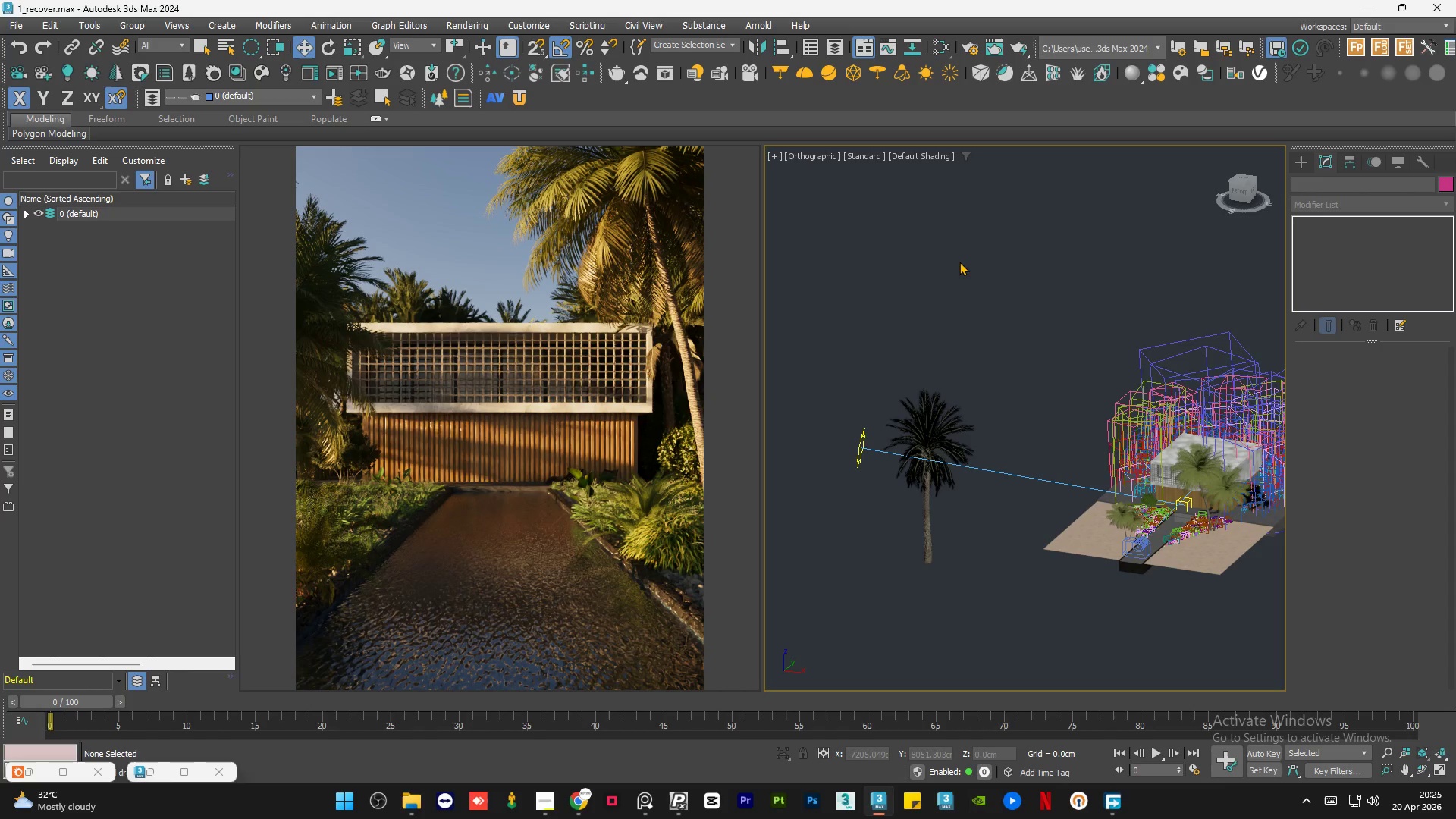 
left_click([959, 262])
 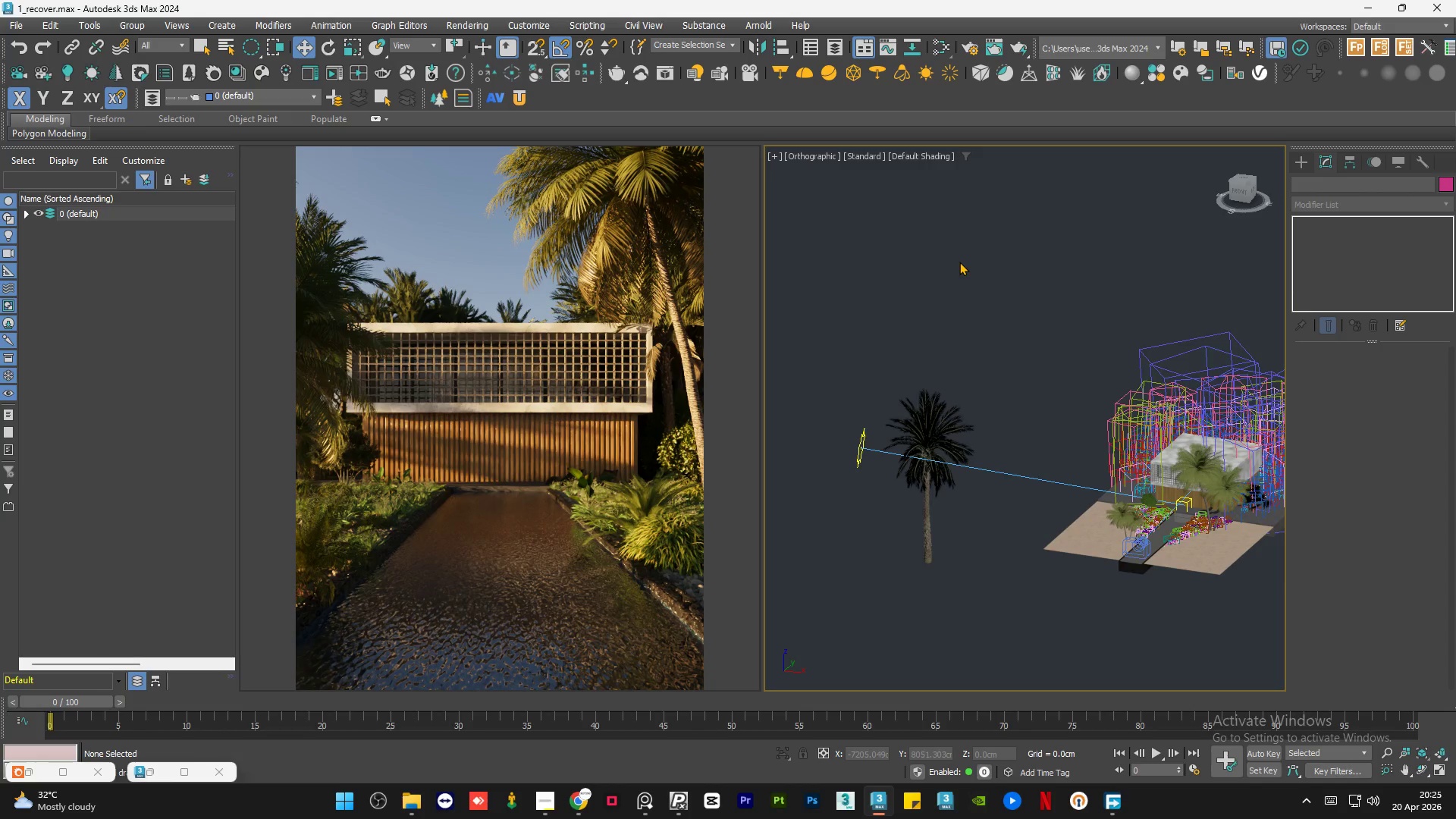 
wait(10.06)
 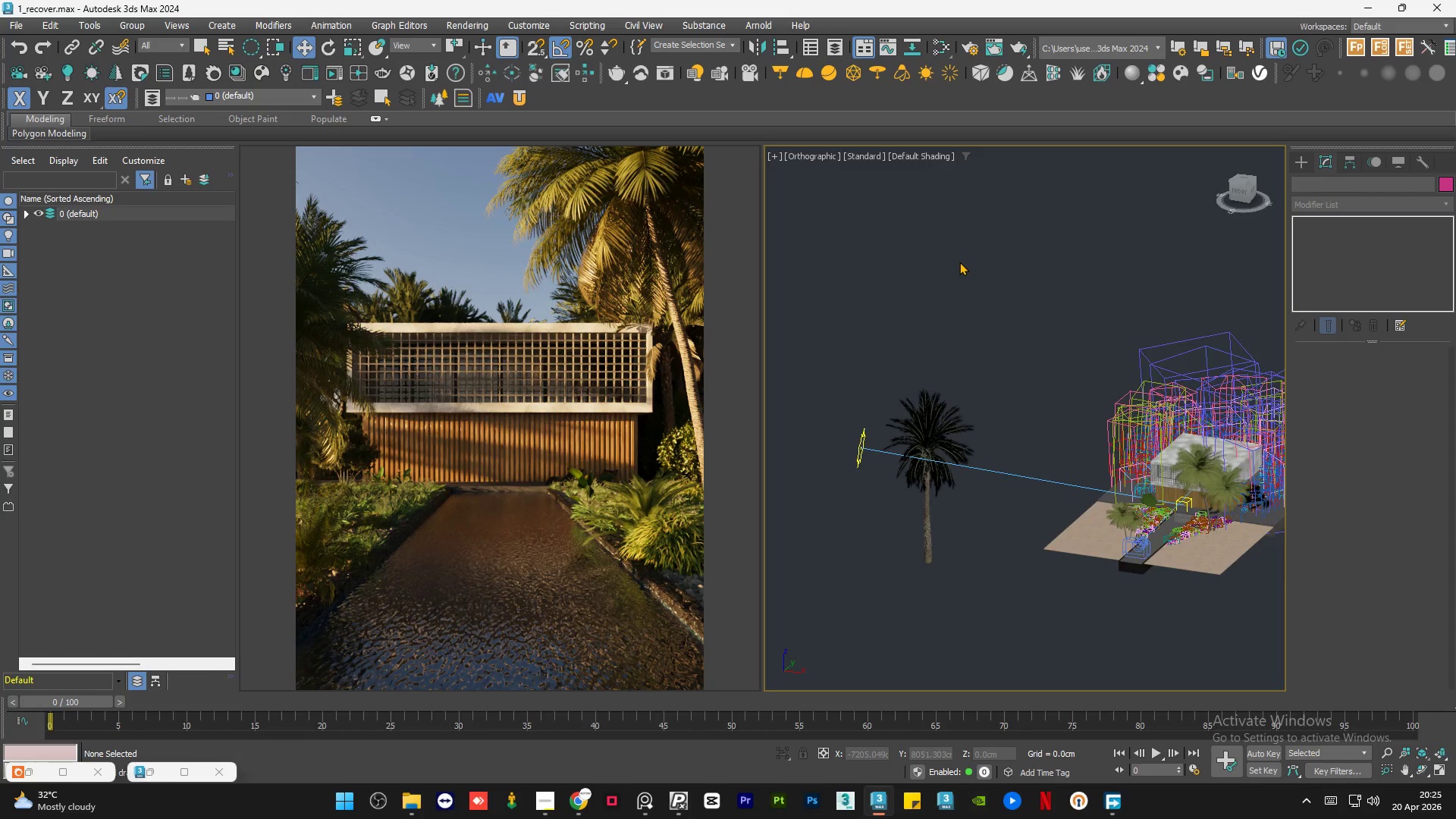 
left_click([959, 262])
 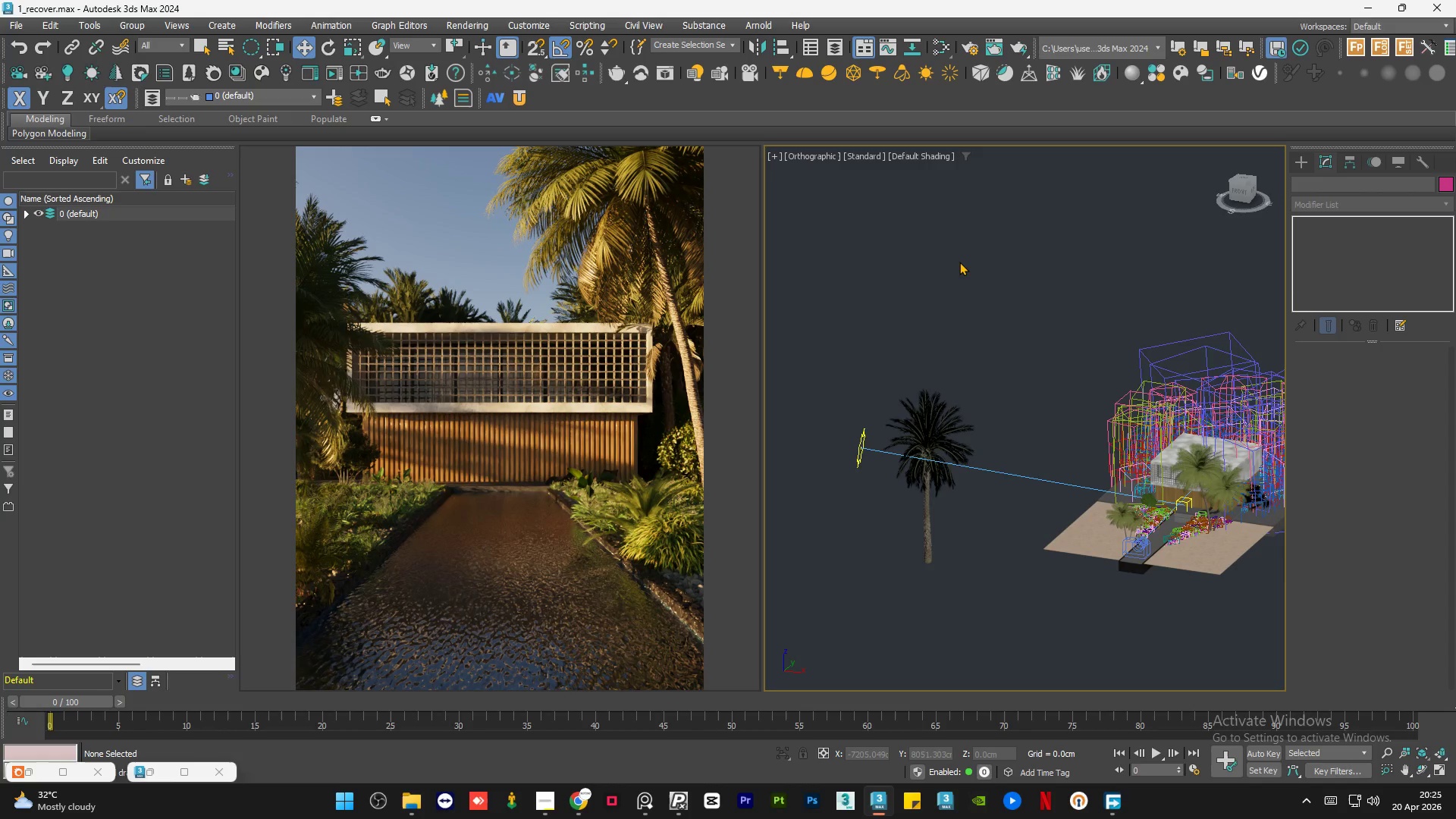 
key(Control+S)
 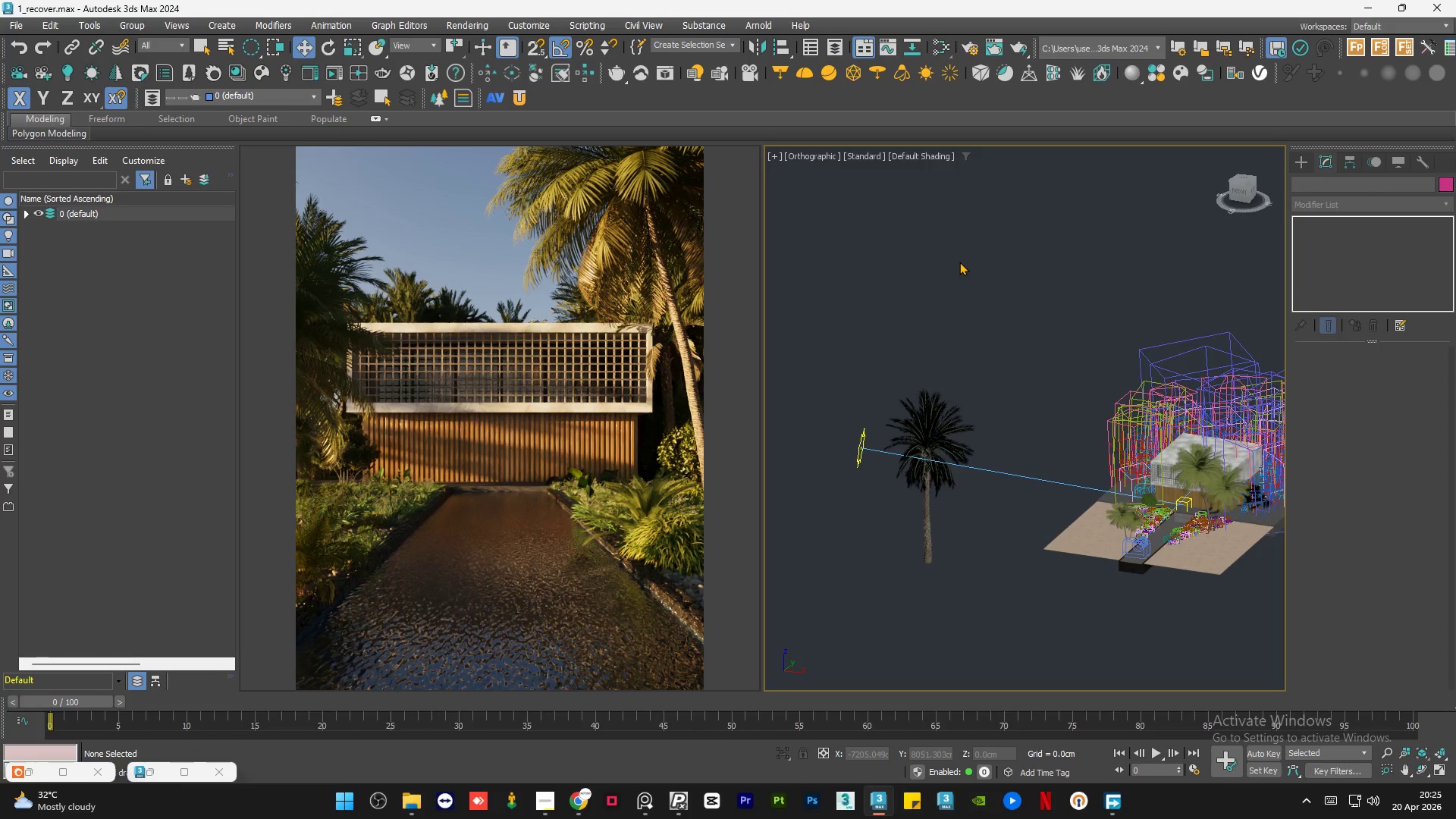 
wait(8.31)
 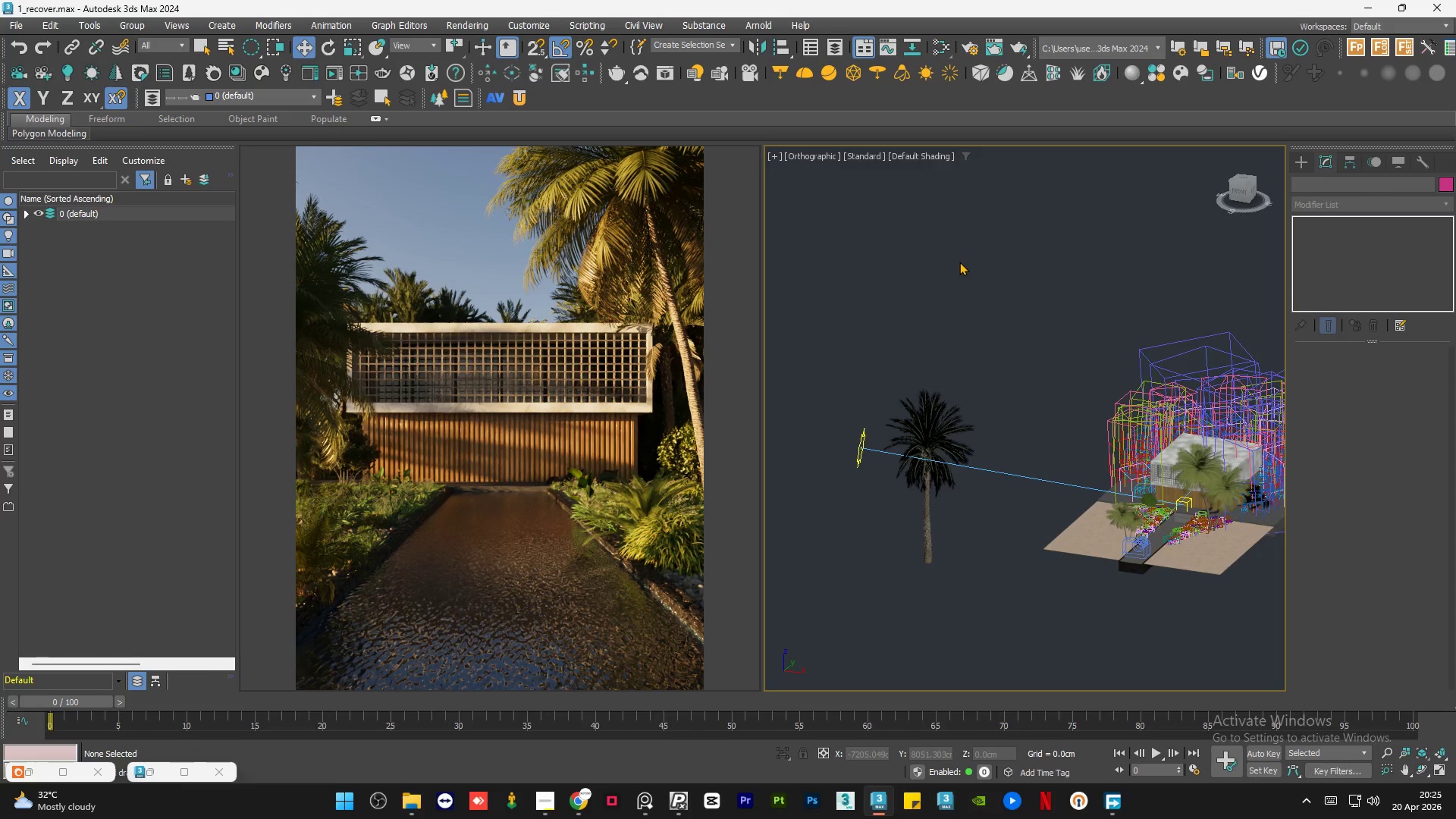 
left_click([959, 262])
 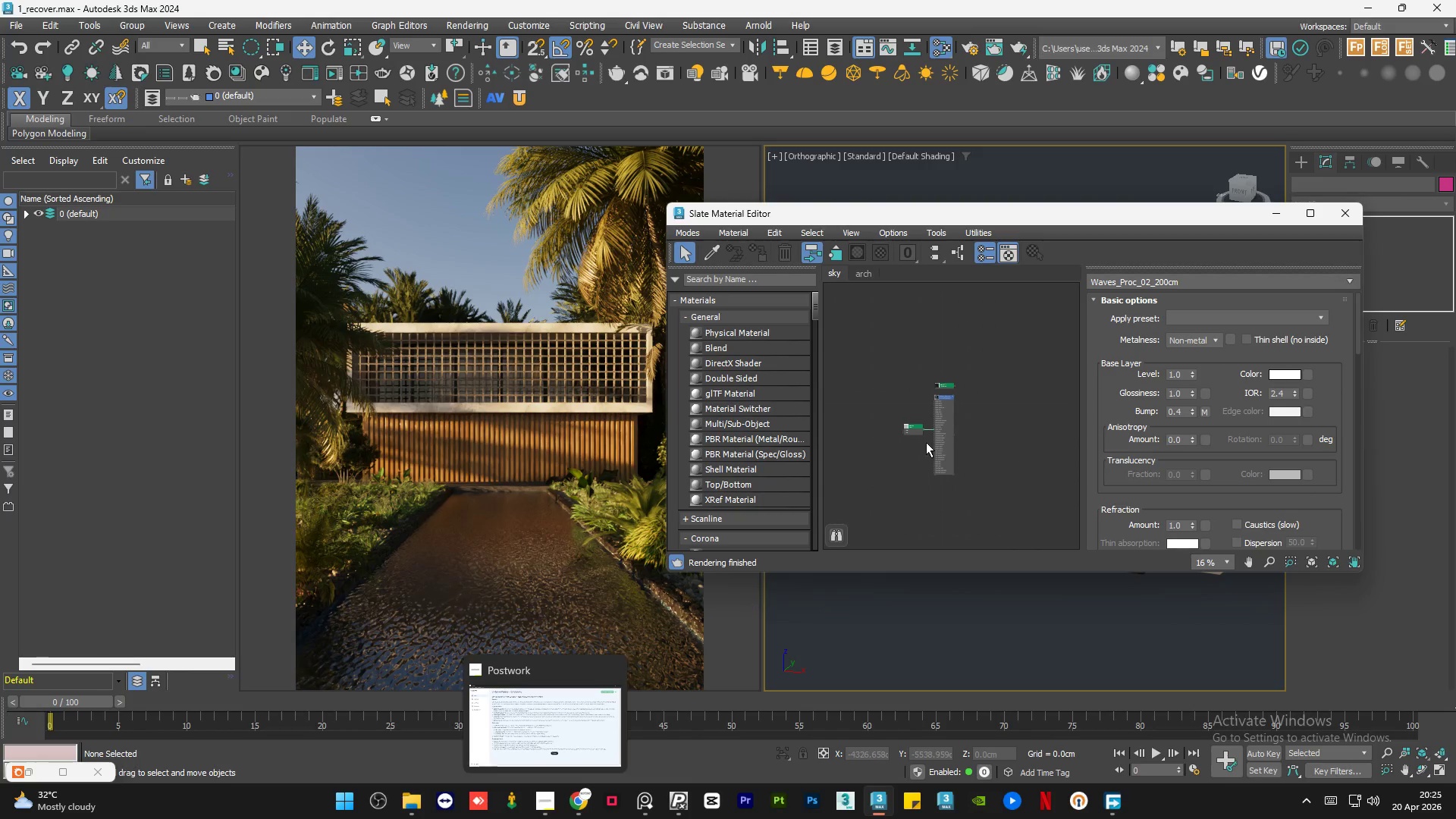 
wait(5.3)
 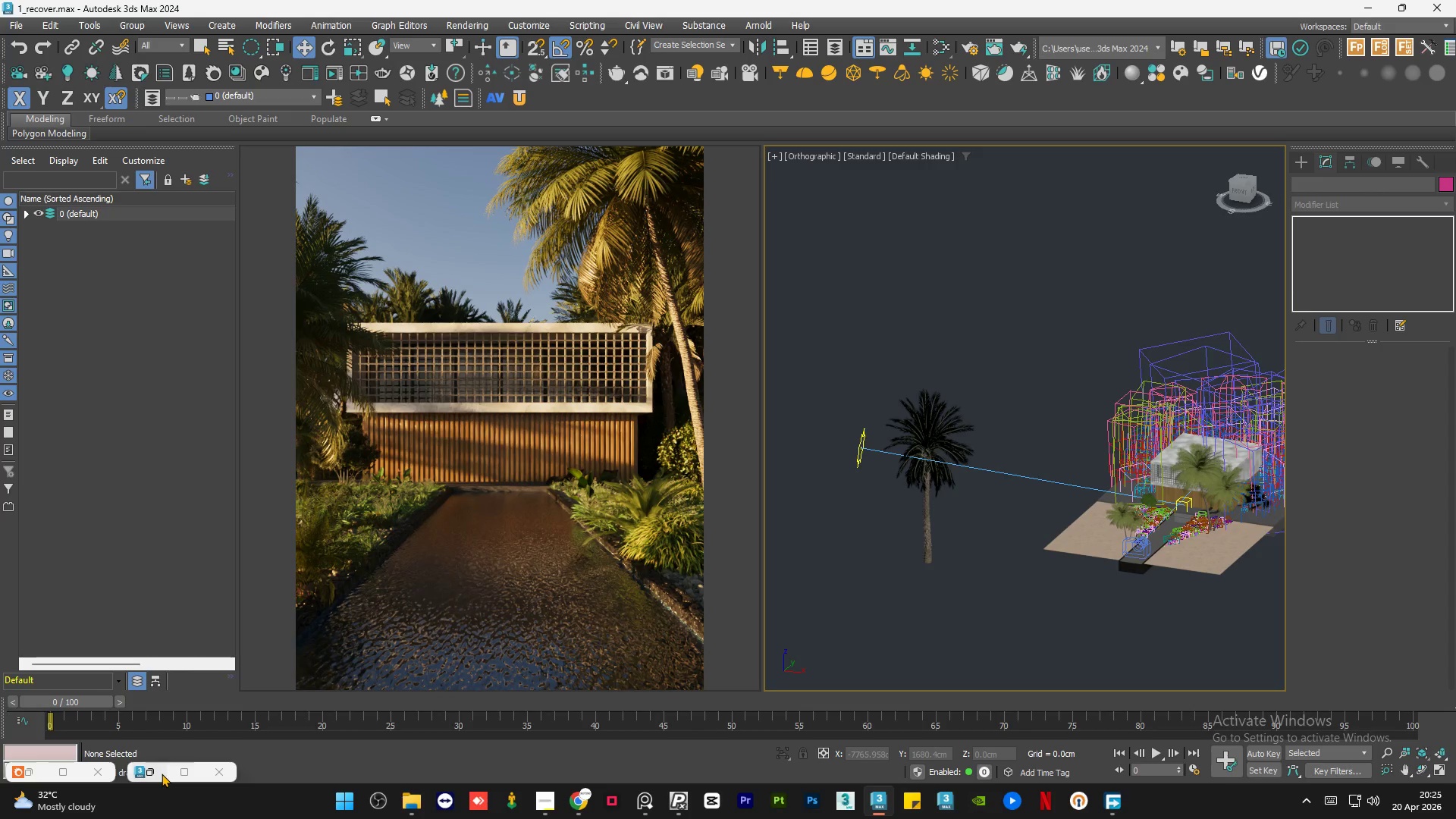 
left_click([638, 804])
 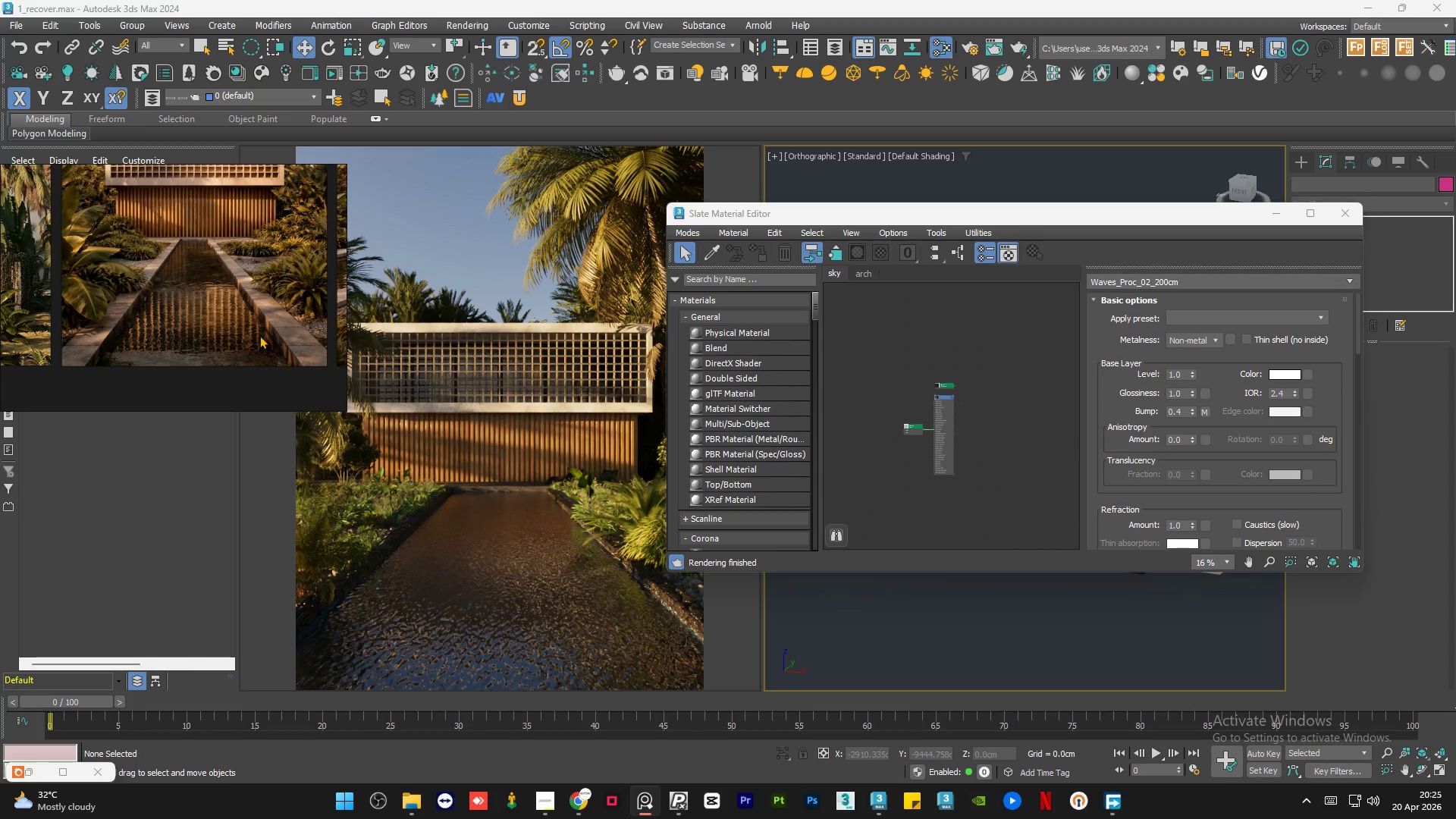 
scroll: coordinate [121, 244], scroll_direction: none, amount: 0.0
 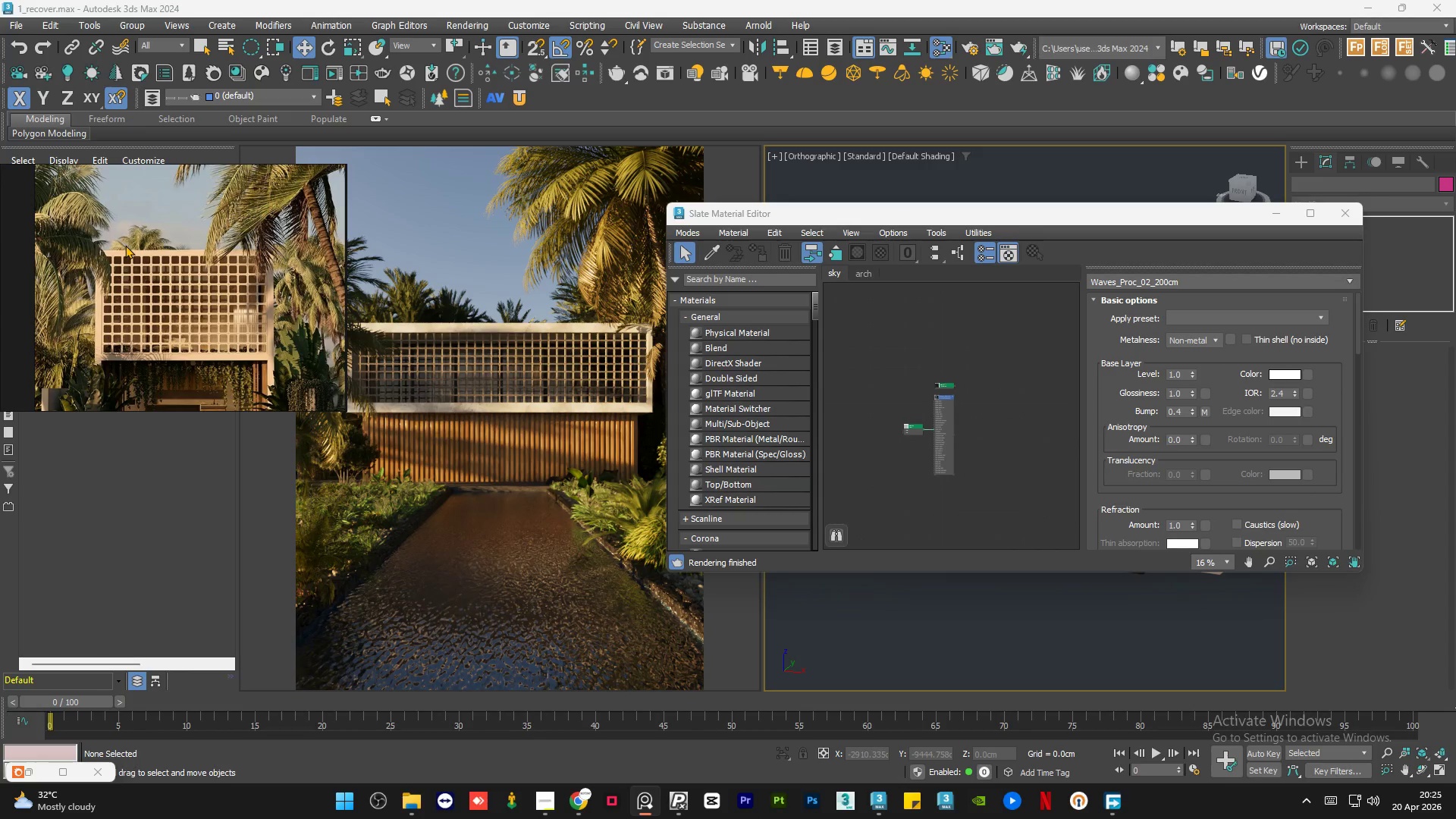 
scroll: coordinate [141, 256], scroll_direction: down, amount: 5.0
 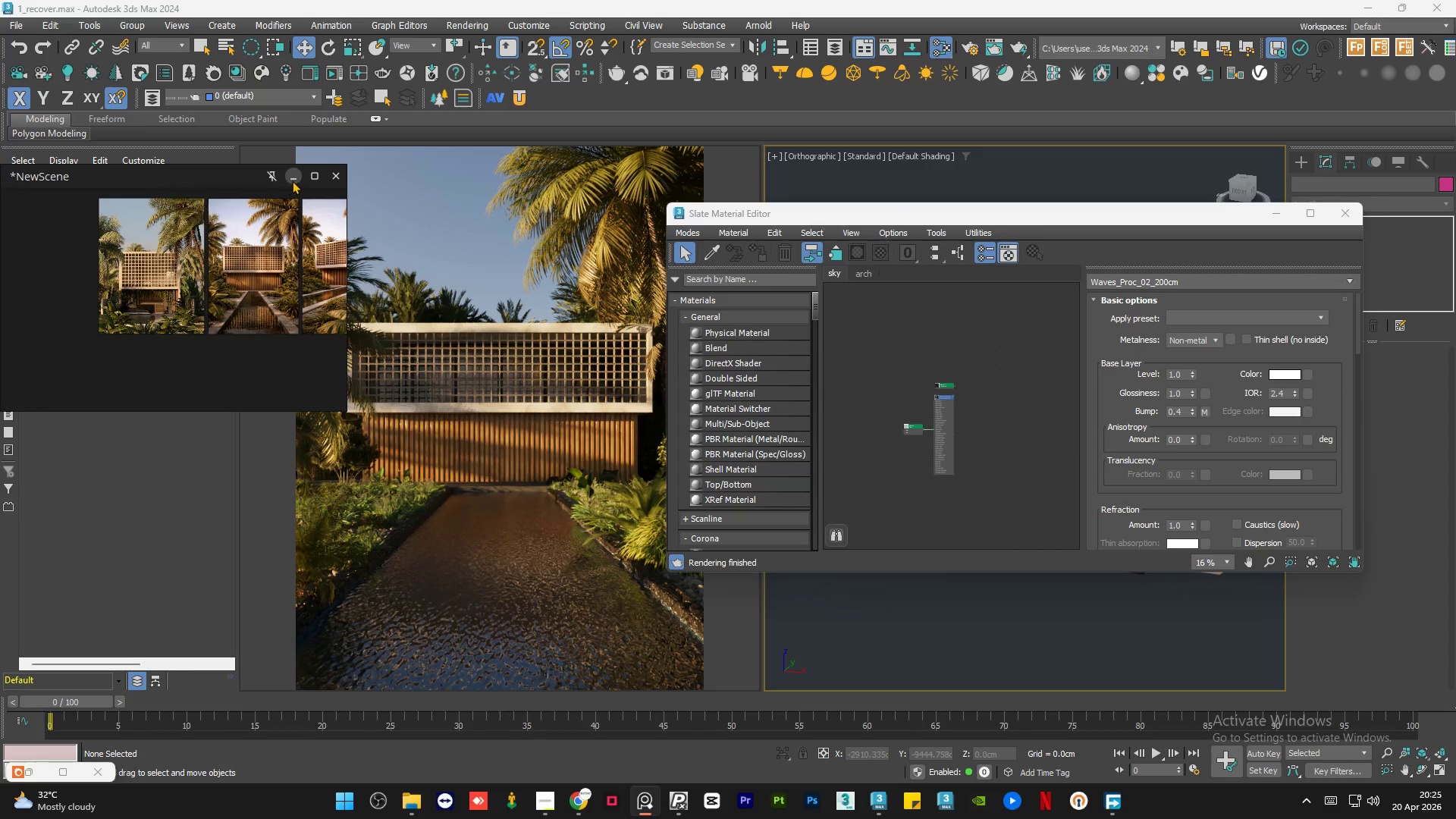 
left_click([292, 180])
 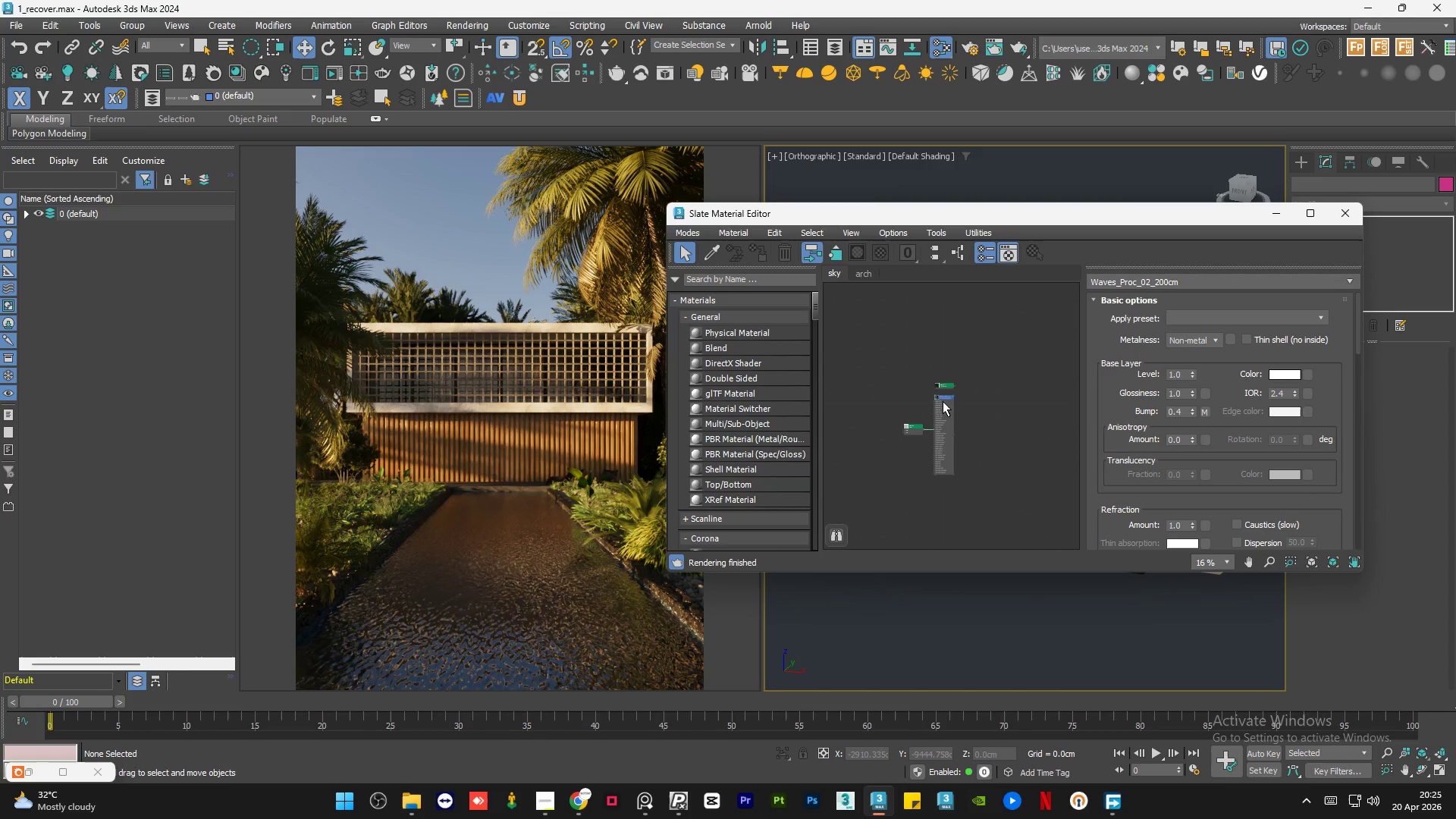 
left_click([939, 382])
 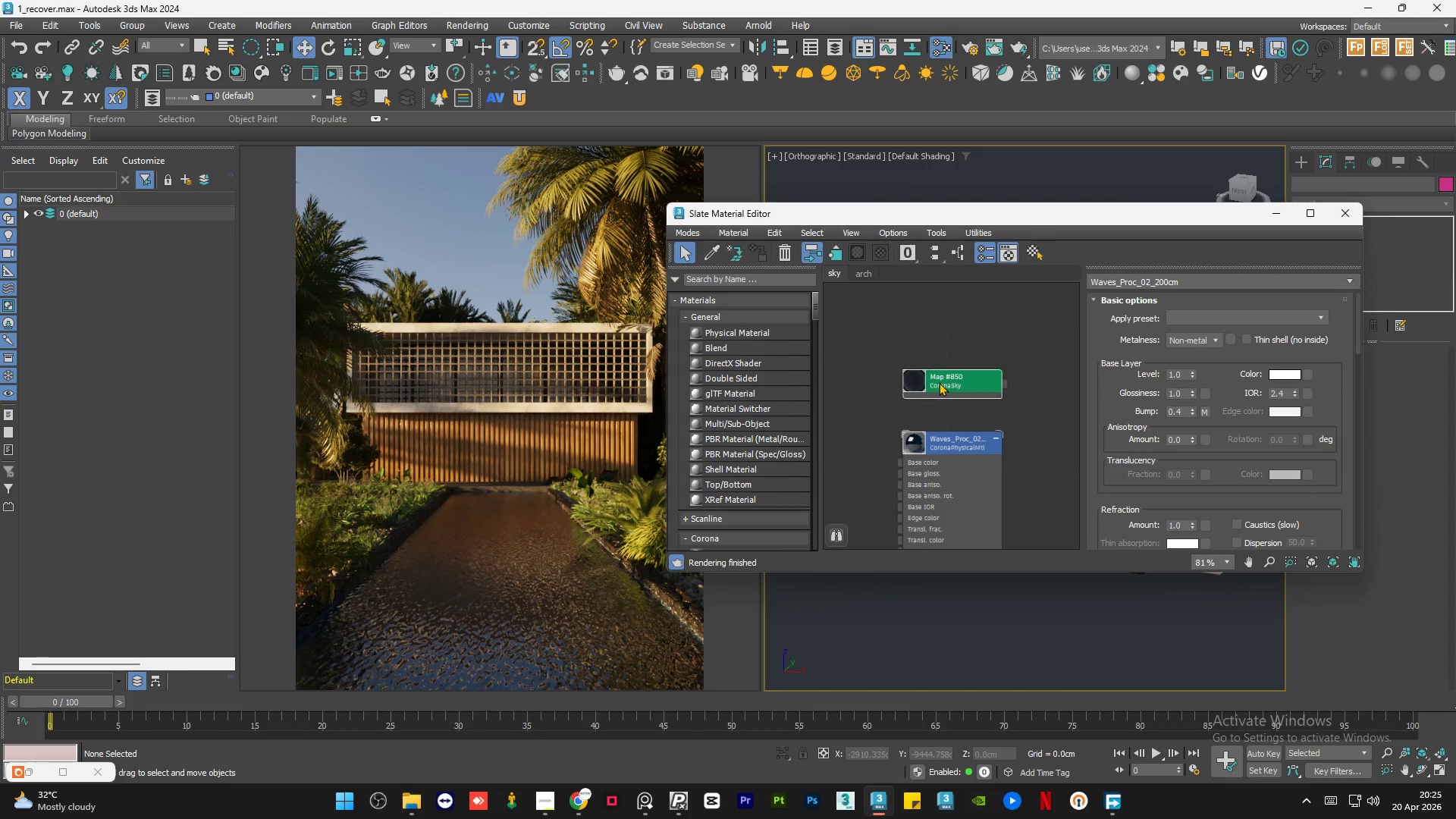 
scroll: coordinate [938, 372], scroll_direction: up, amount: 6.0
 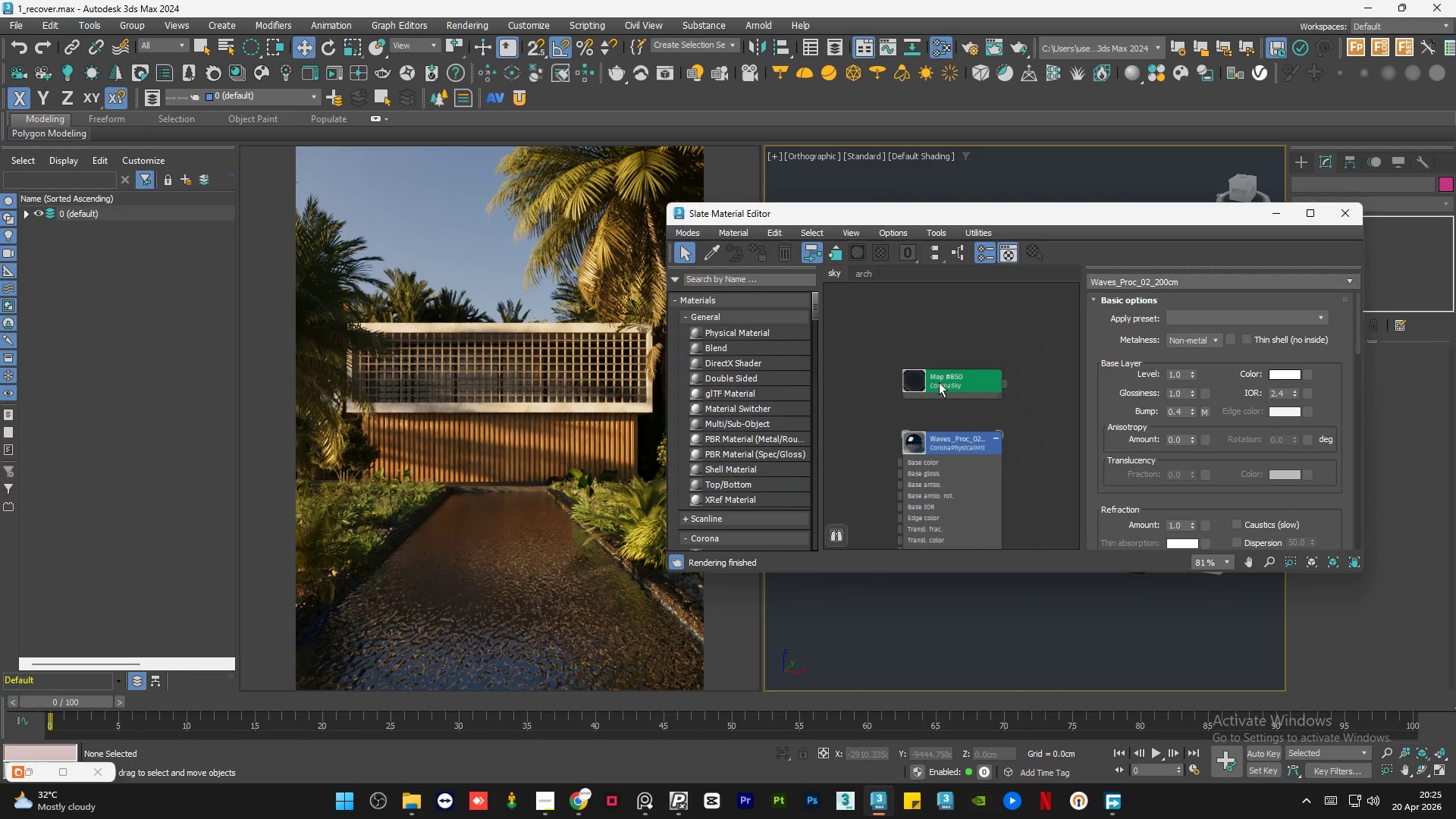 
double_click([939, 382])
 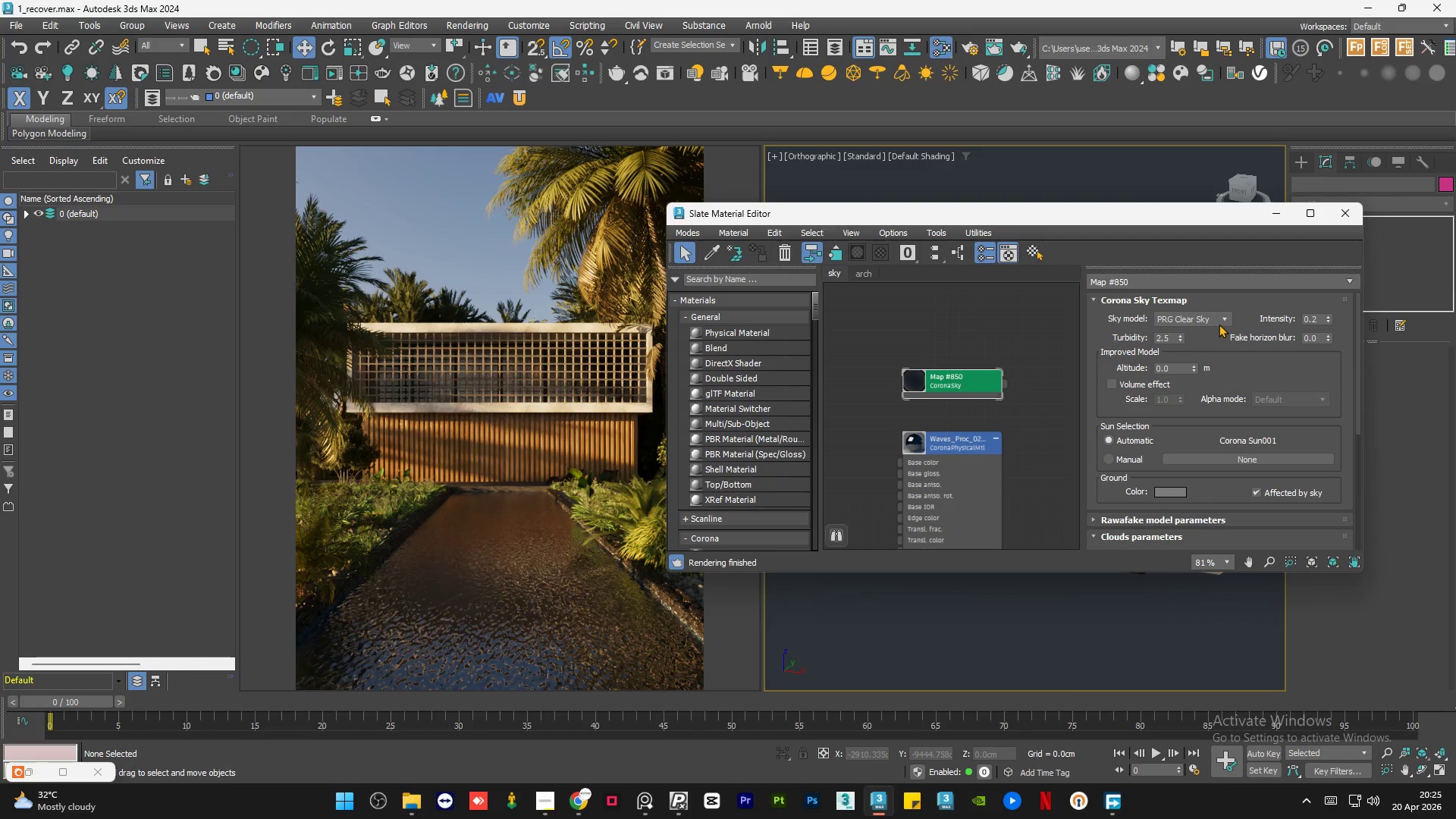 
wait(6.0)
 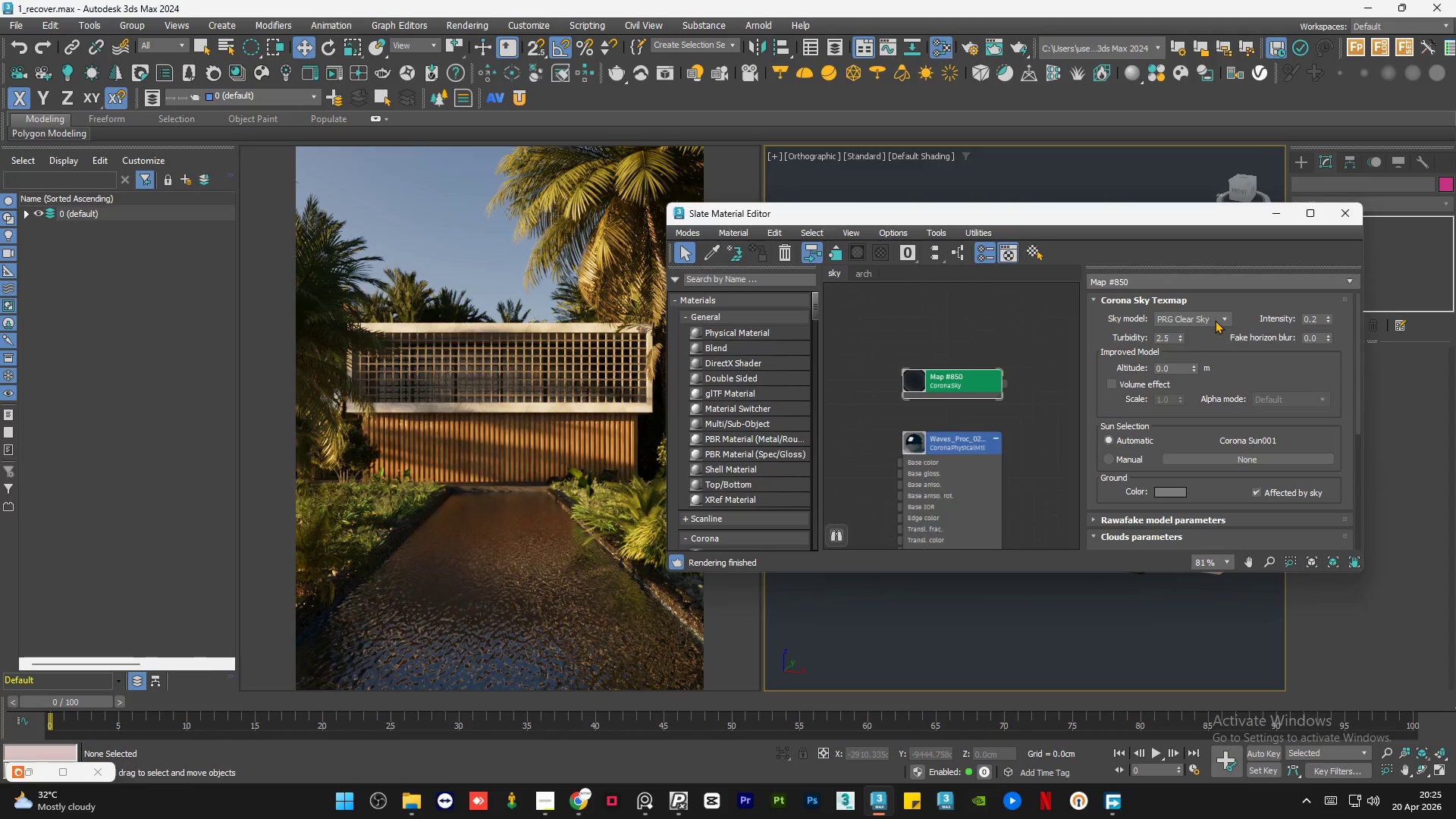 
left_click([1207, 331])
 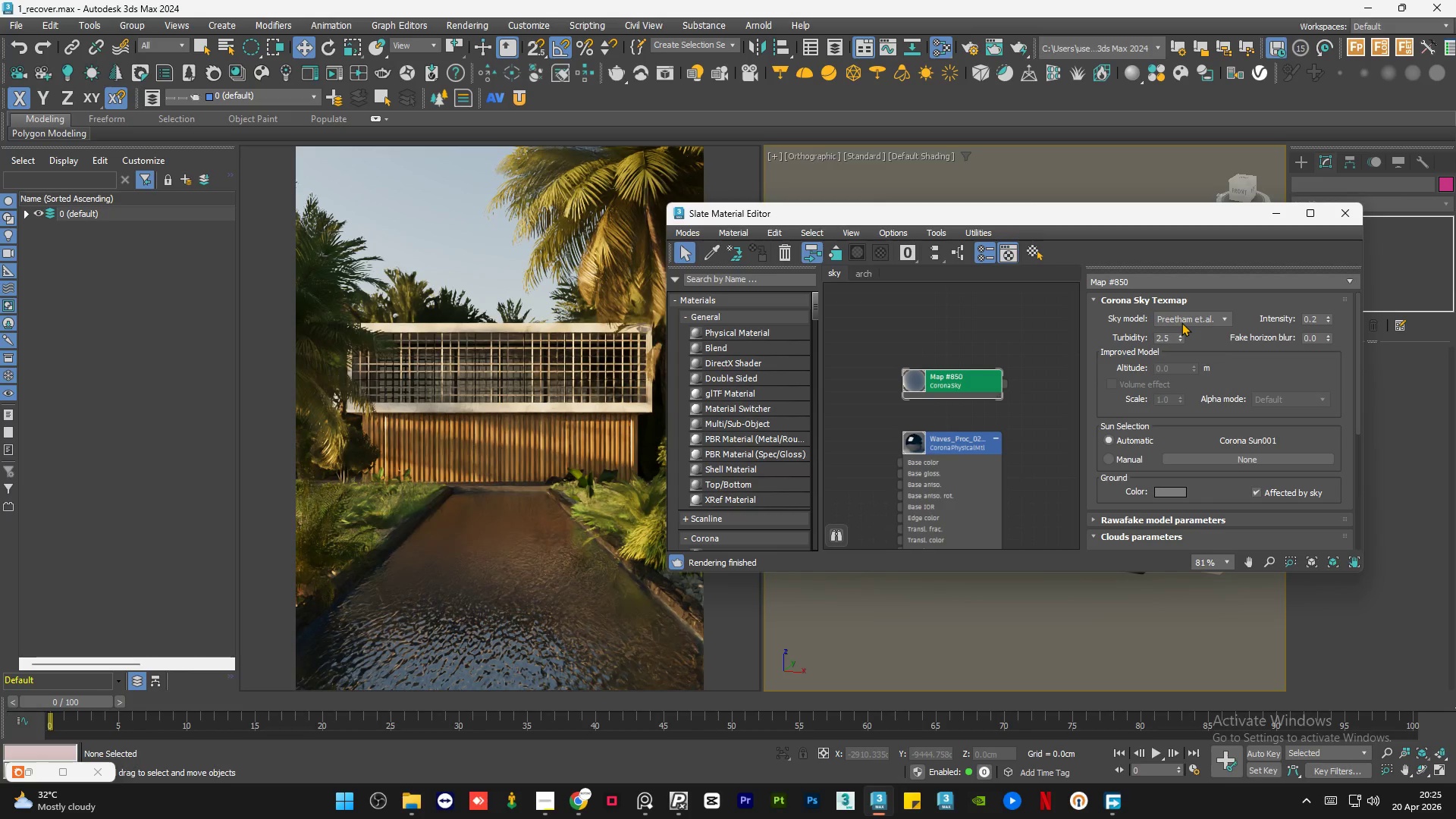 
wait(5.44)
 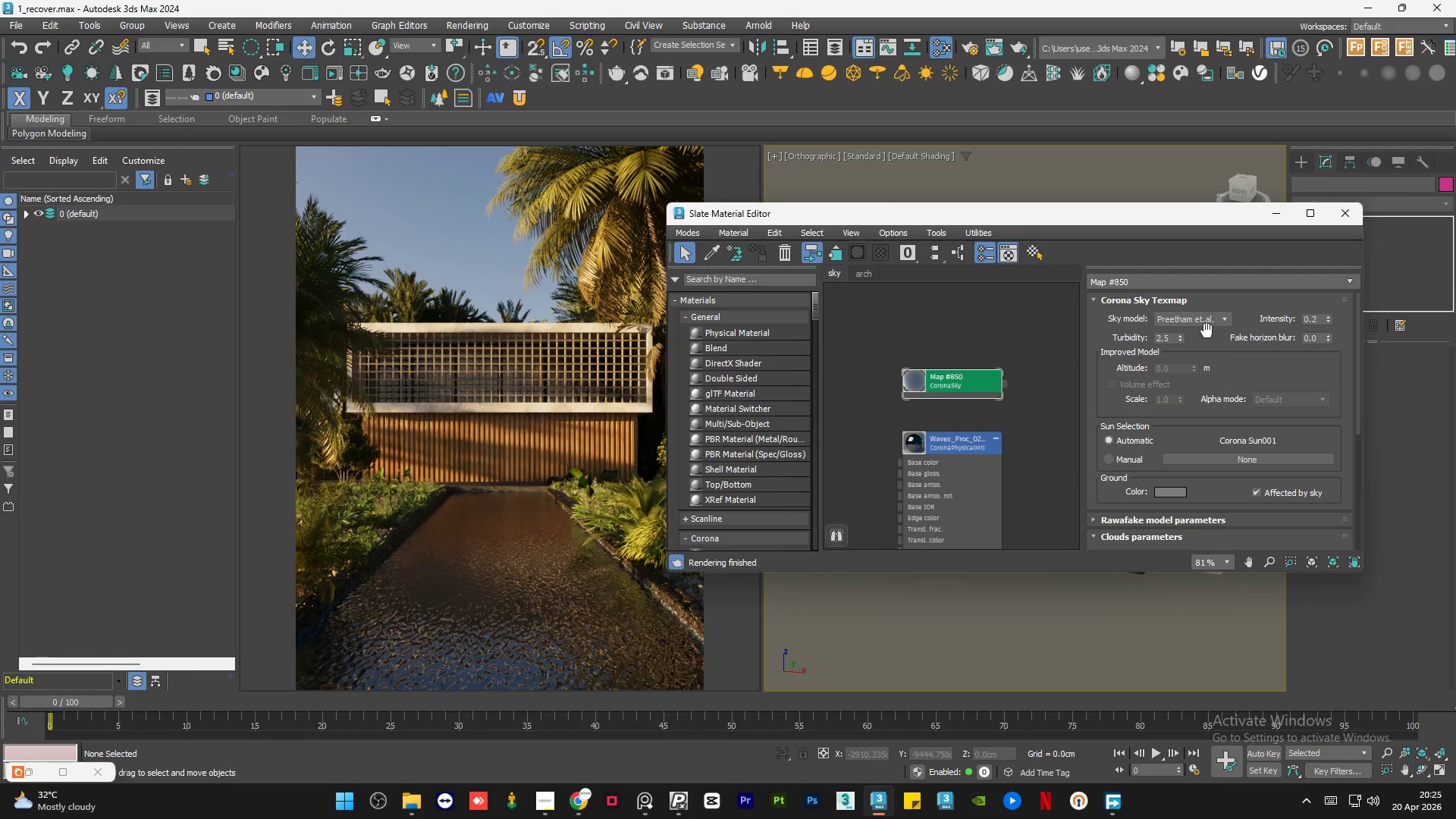 
left_click([1181, 322])
 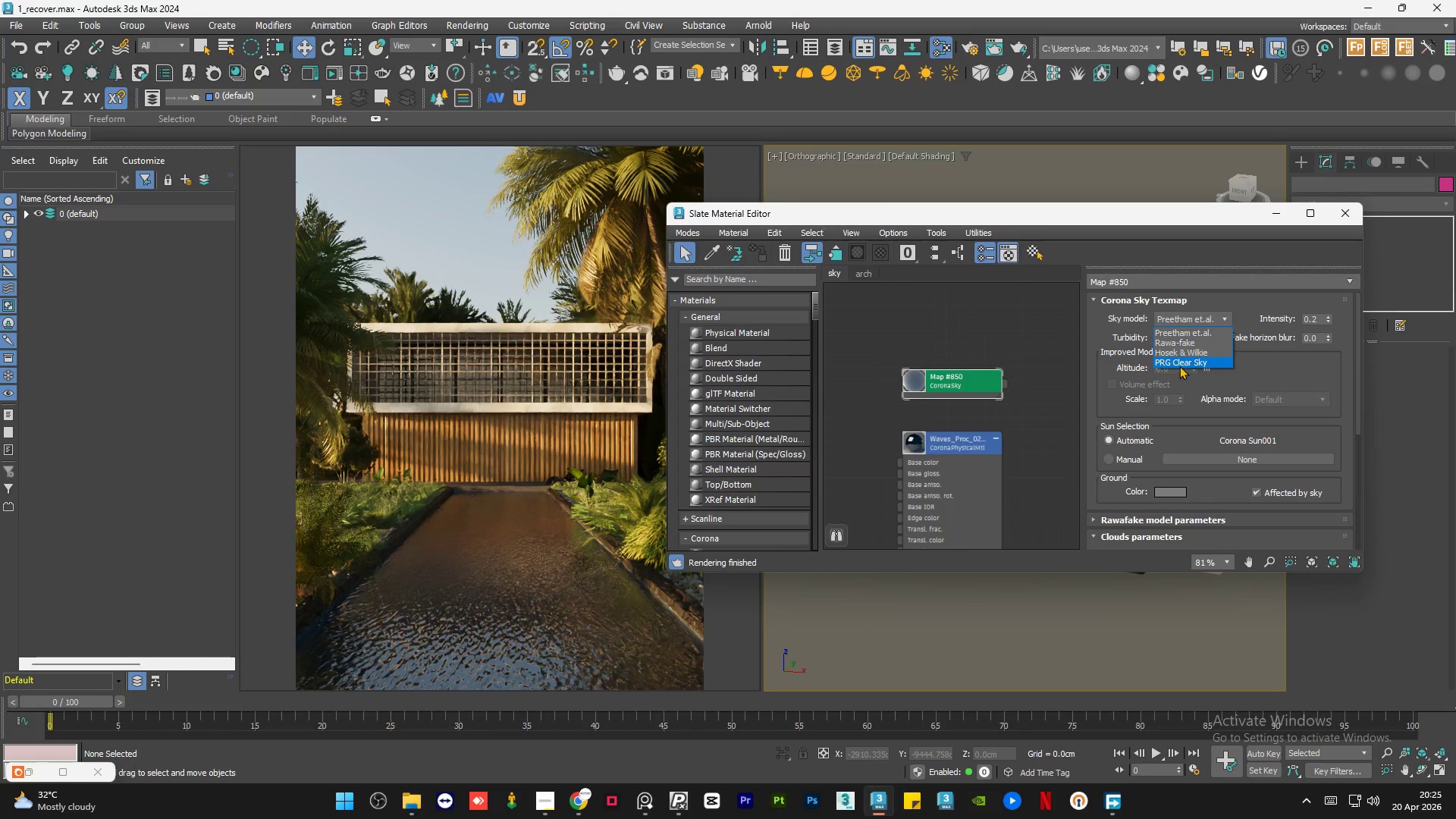 
left_click([1180, 363])
 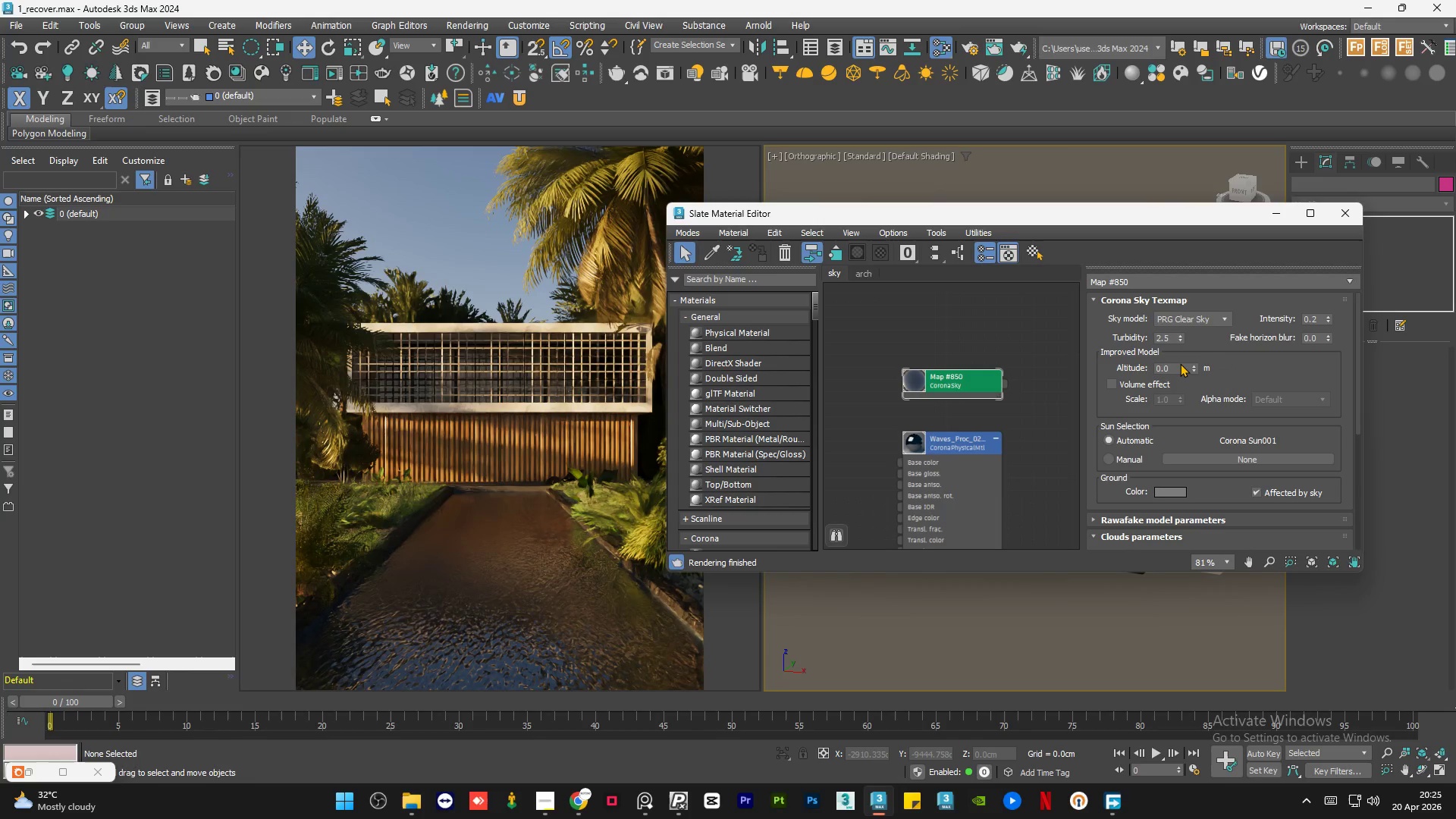 
wait(5.44)
 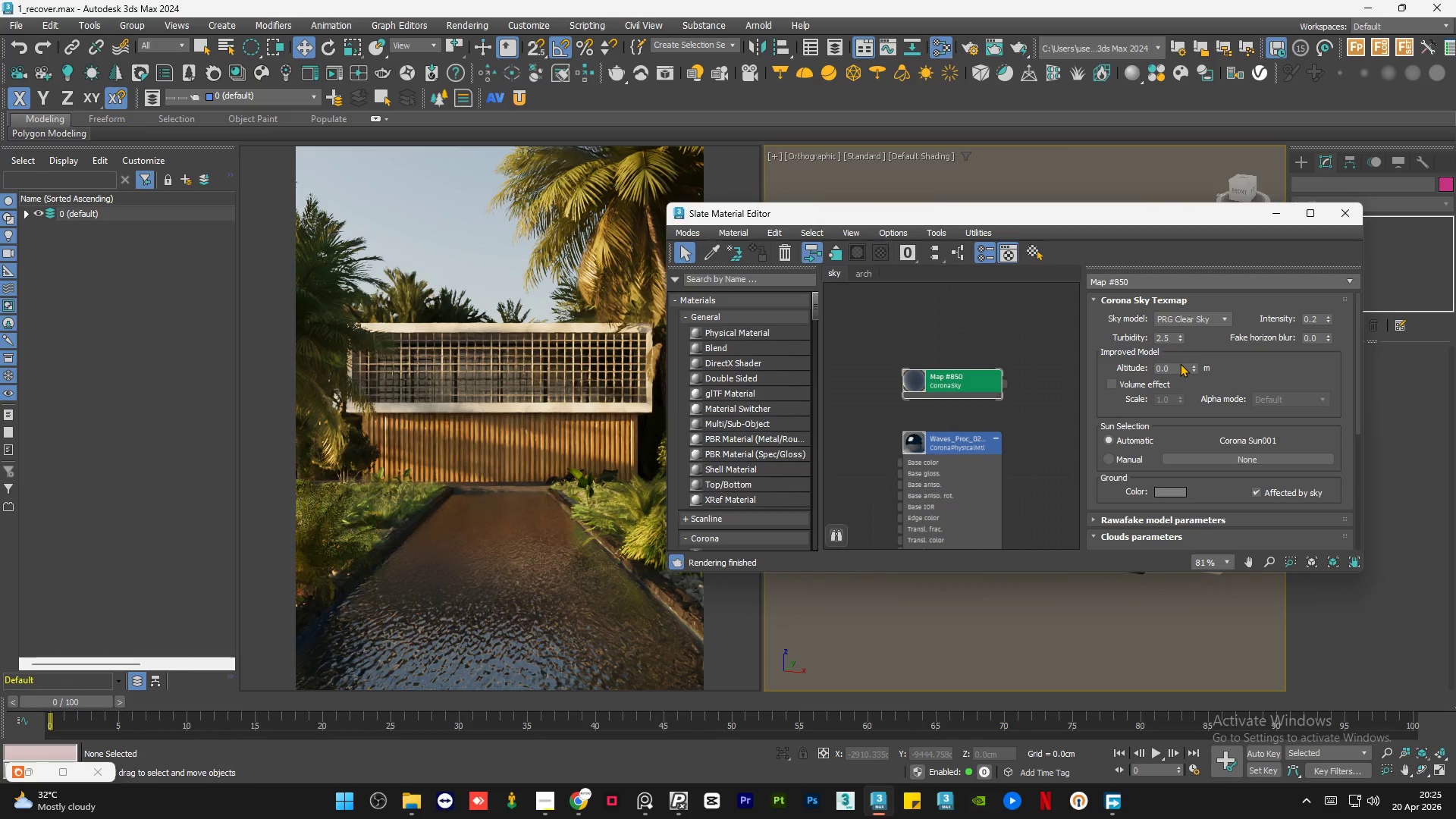 
left_click([1191, 316])
 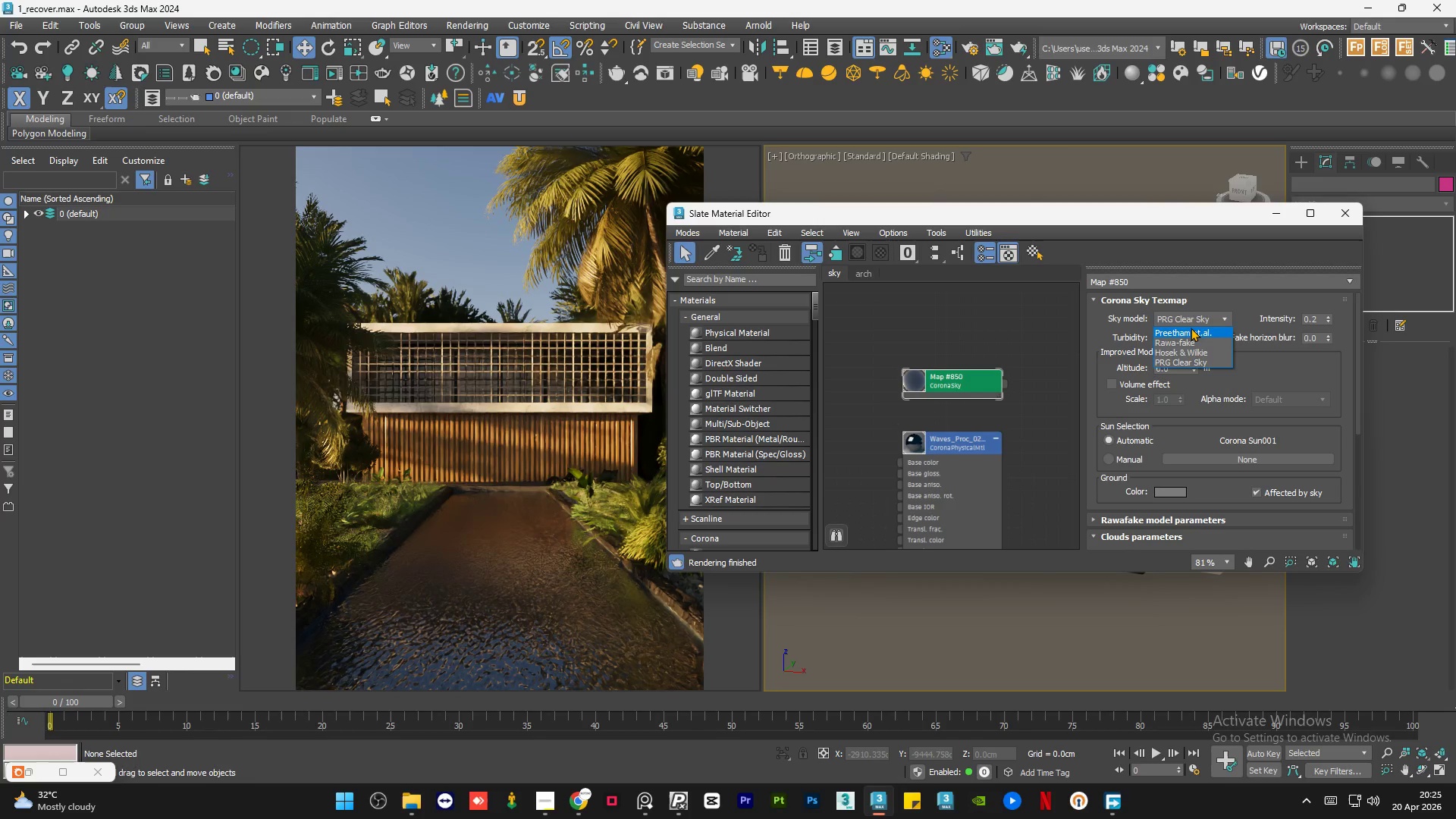 
left_click([1191, 328])
 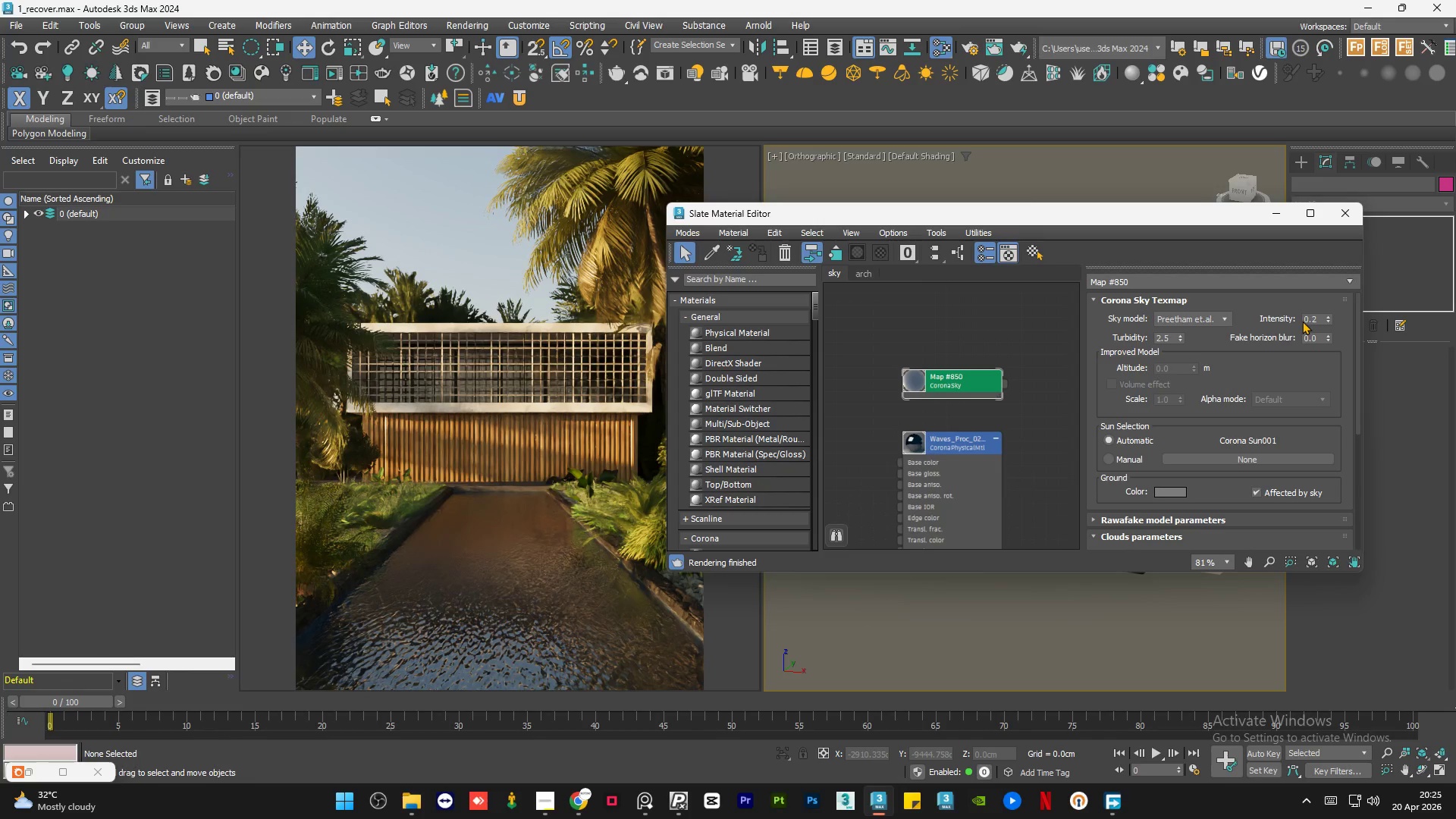 
wait(6.36)
 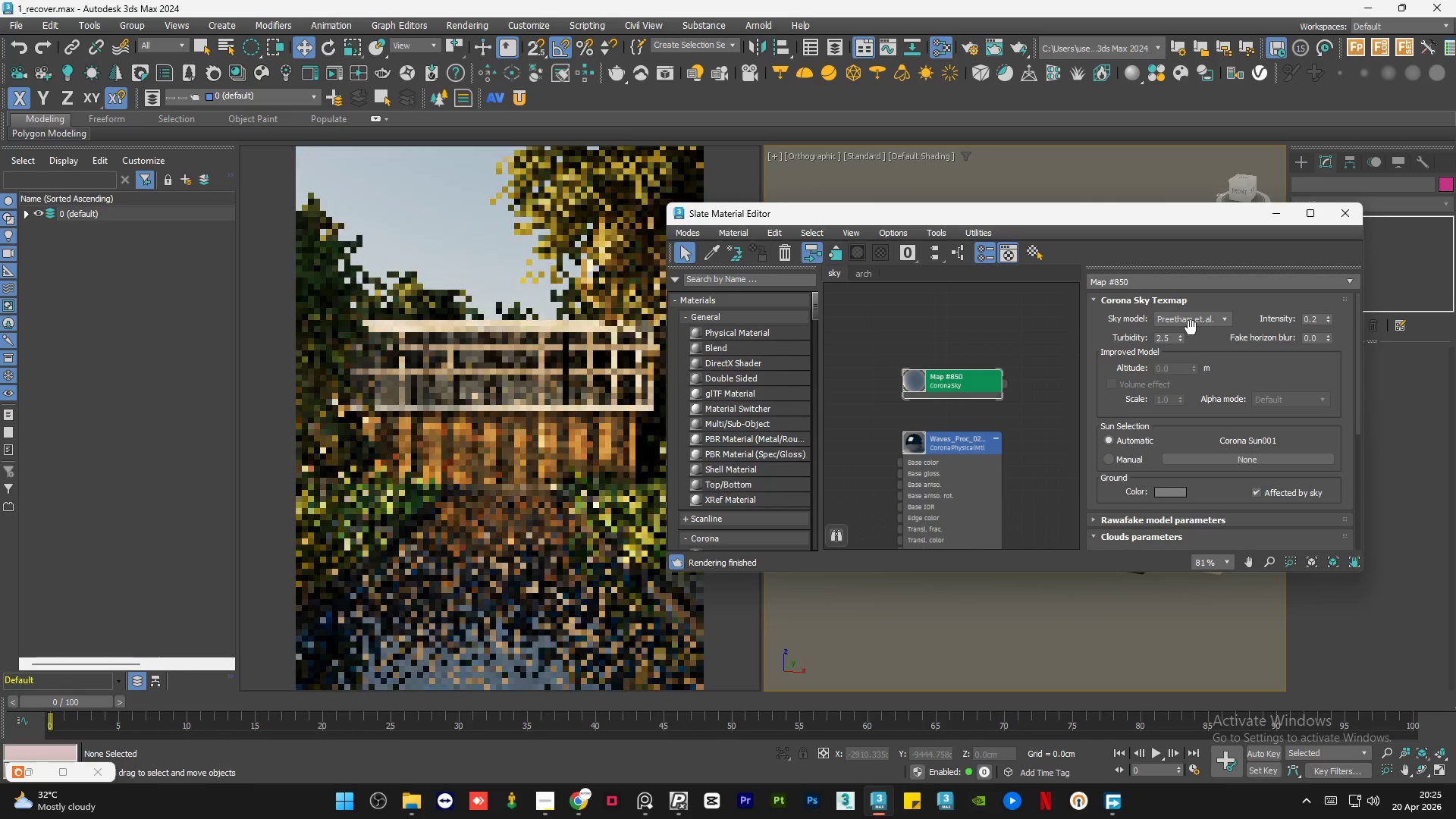 
scroll: coordinate [1207, 315], scroll_direction: down, amount: 2.0
 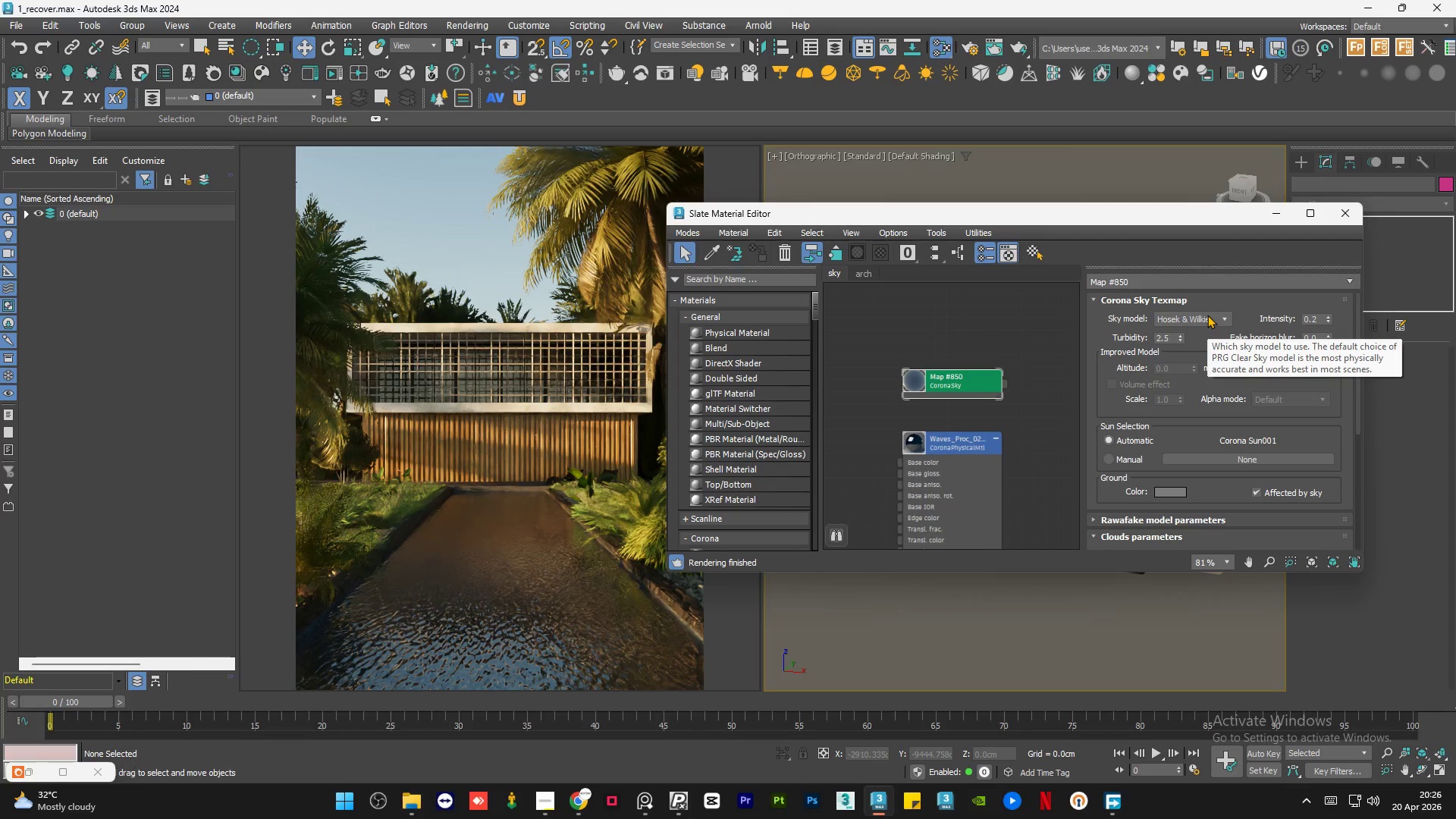 
wait(5.35)
 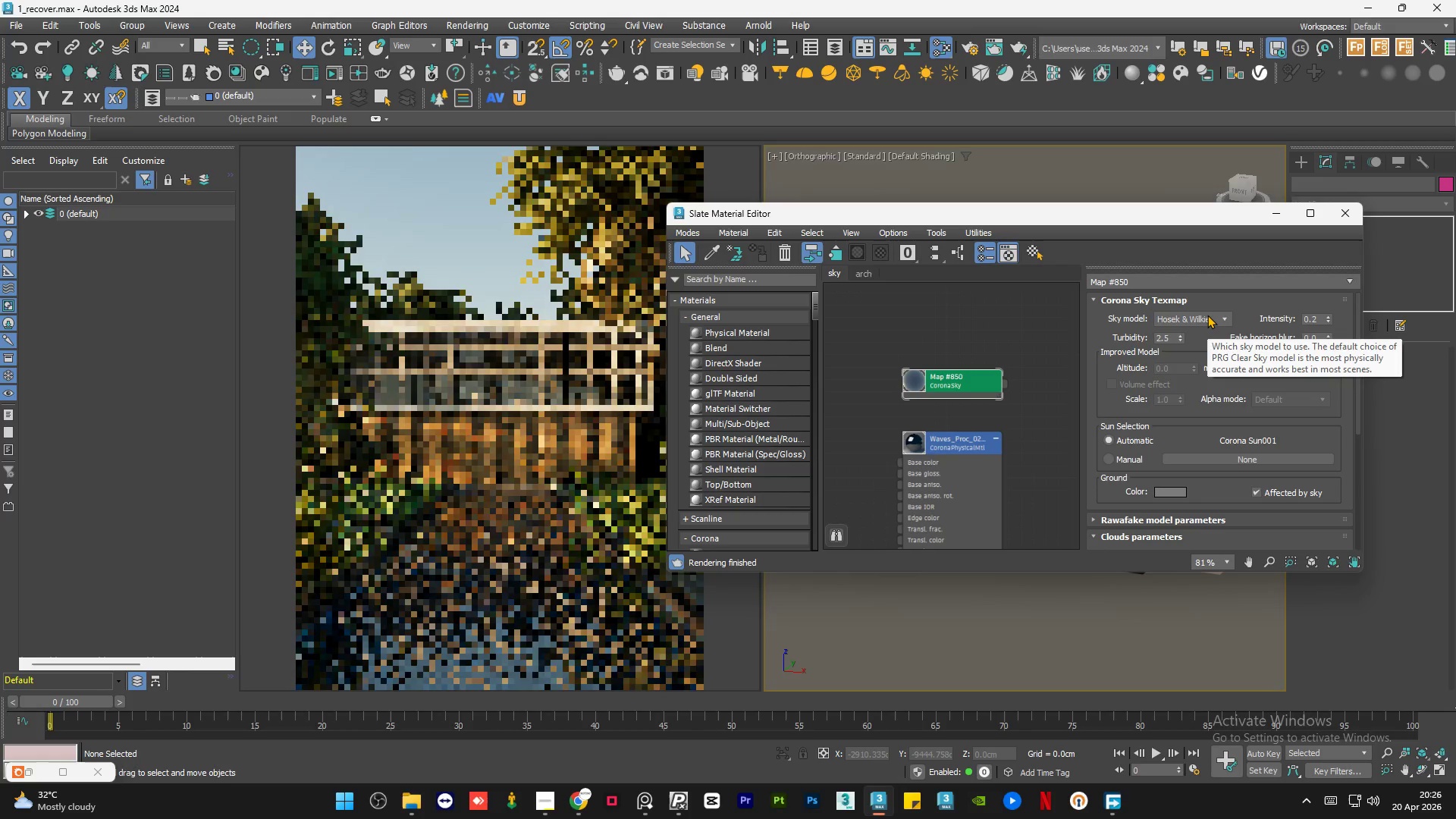 
scroll: coordinate [1207, 315], scroll_direction: down, amount: 1.0
 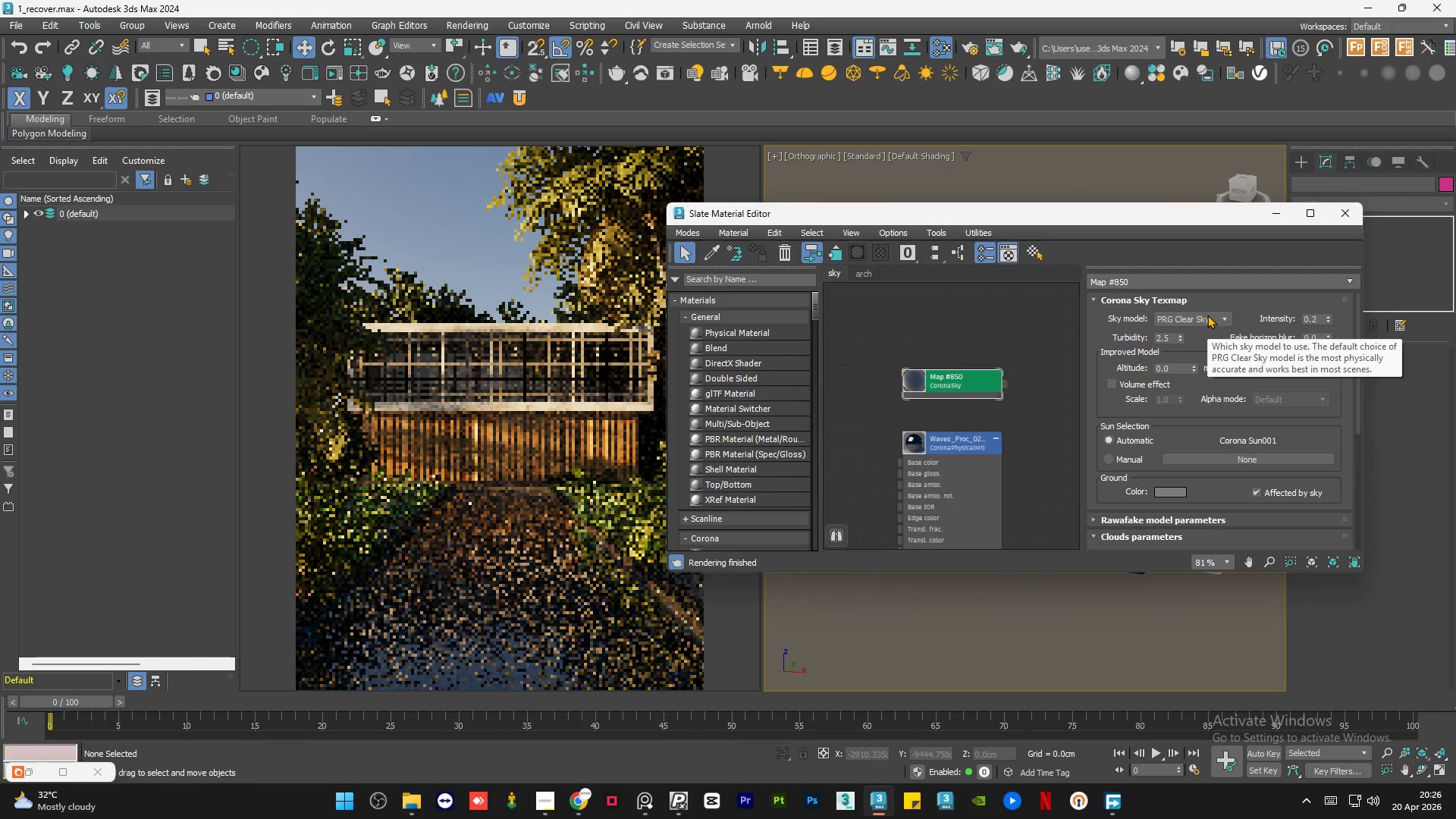 
left_click([1207, 315])
 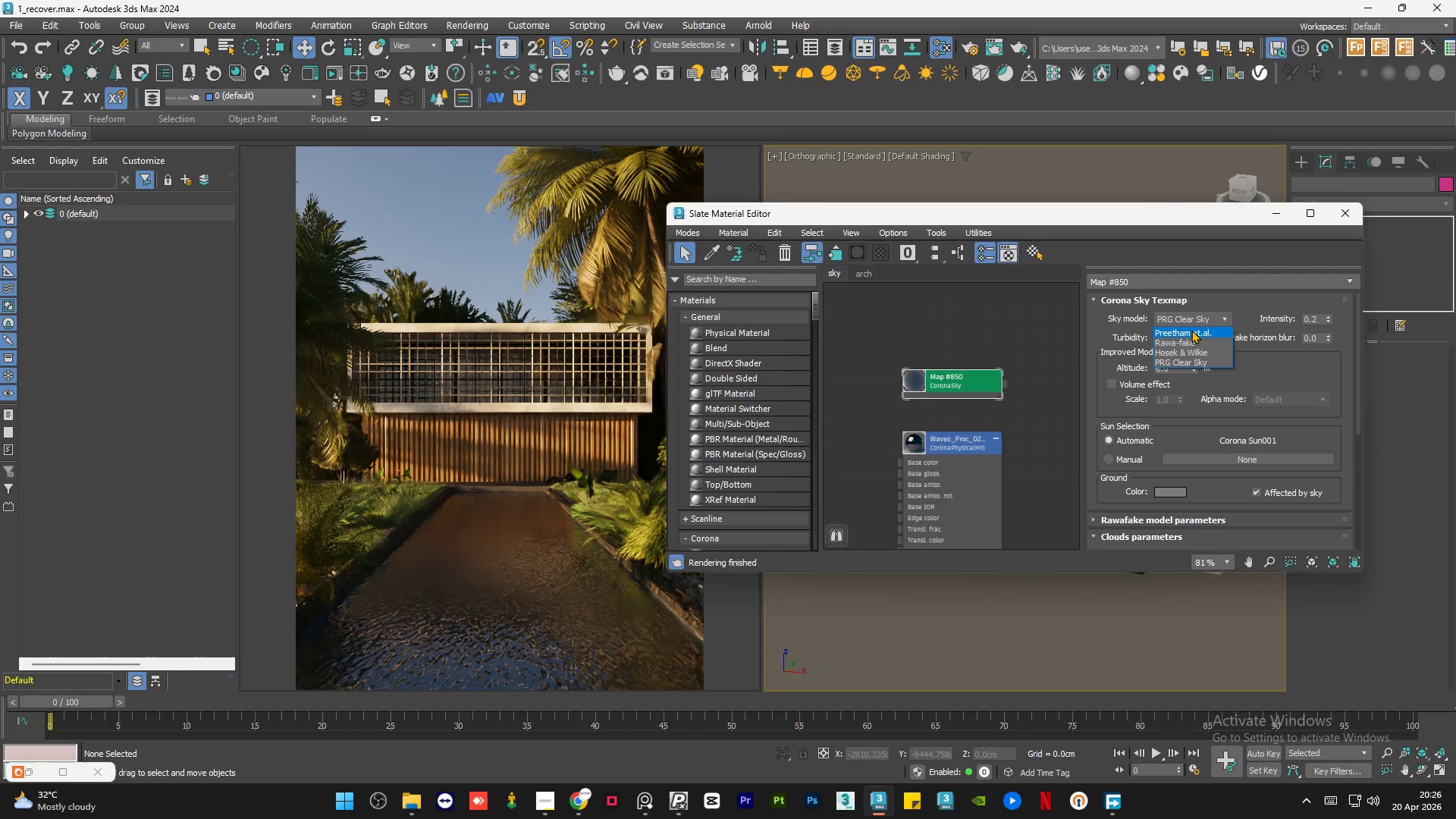 
left_click([1191, 330])
 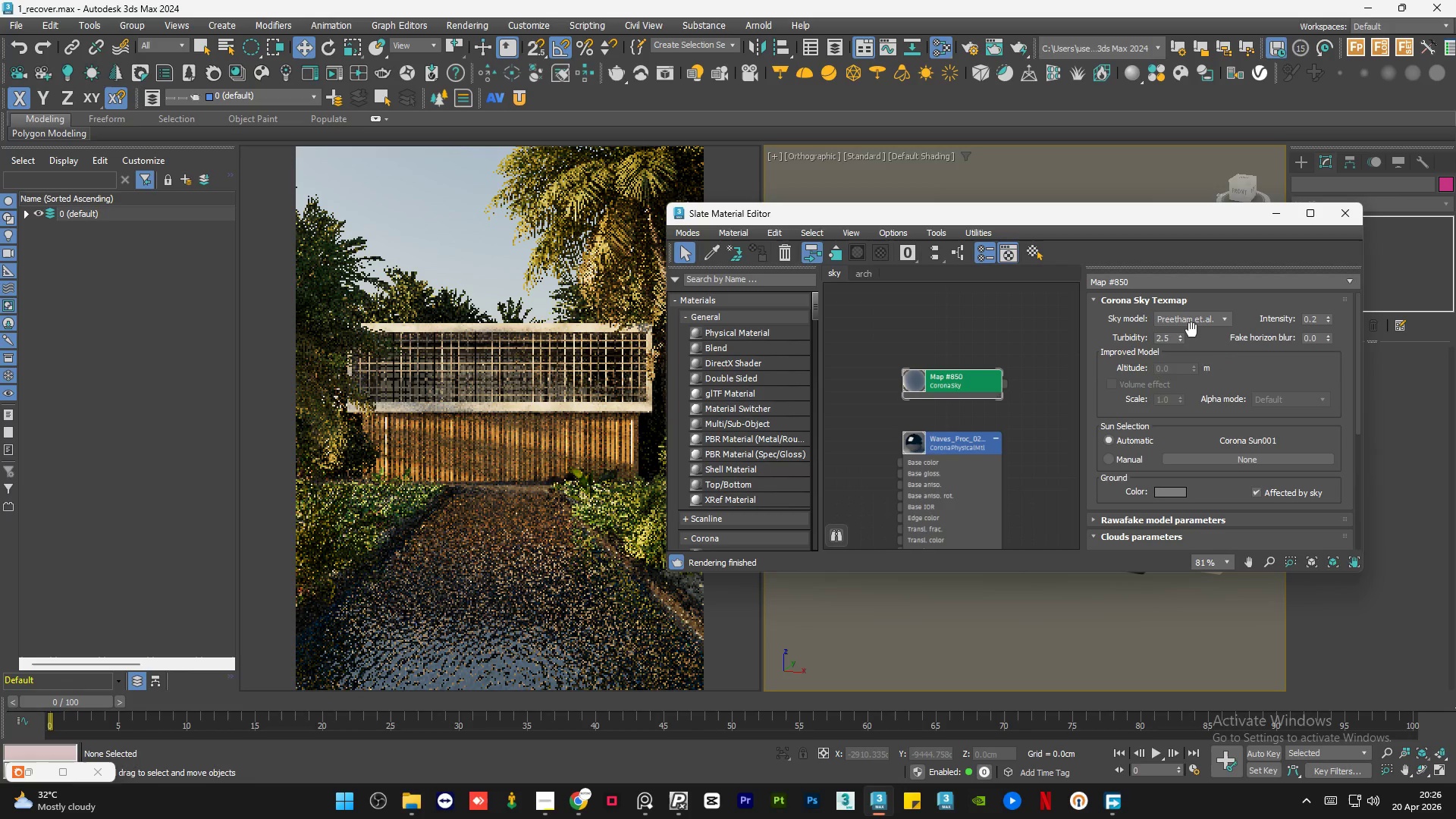 
left_click([1188, 318])
 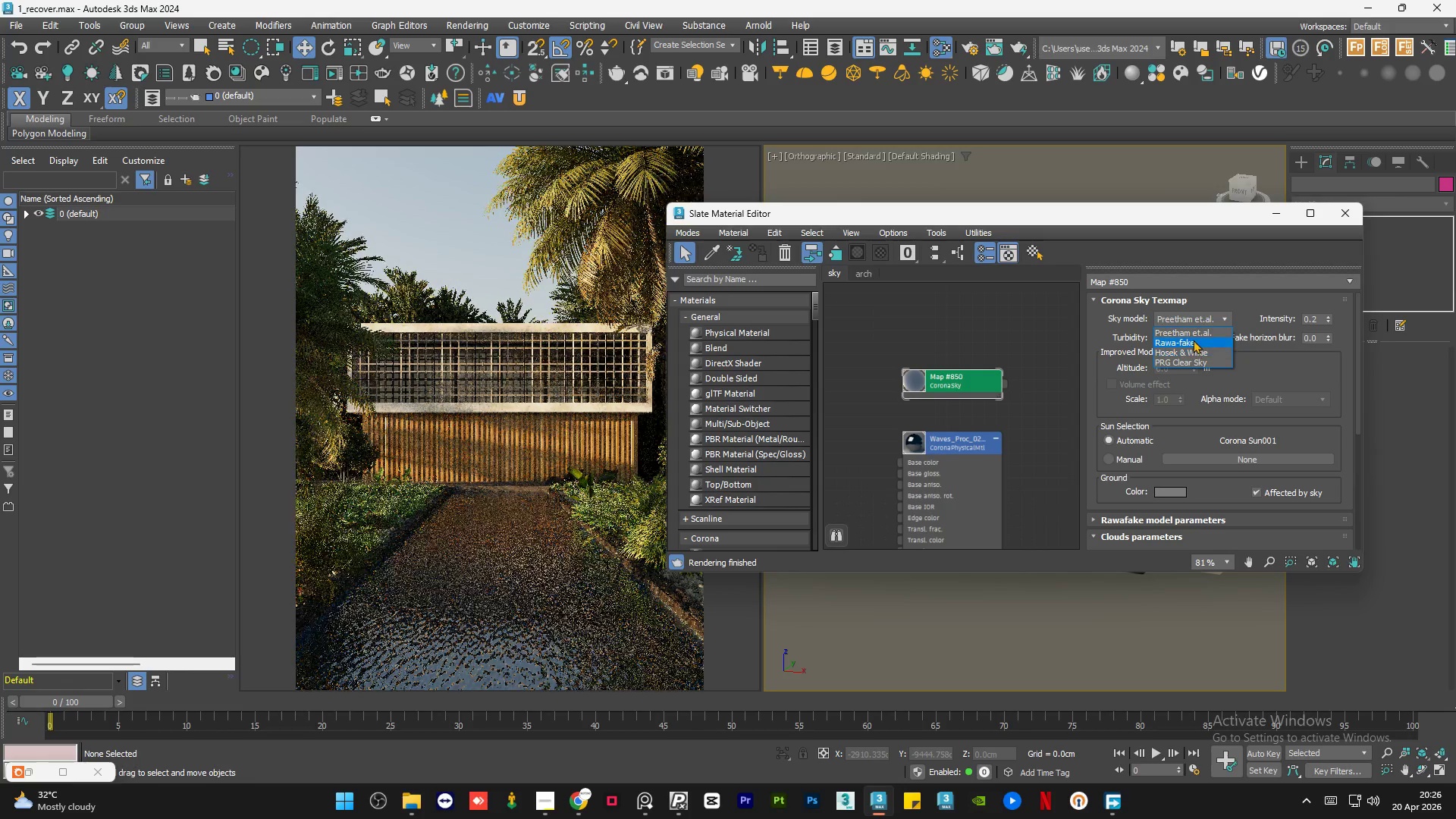 
left_click([1193, 339])
 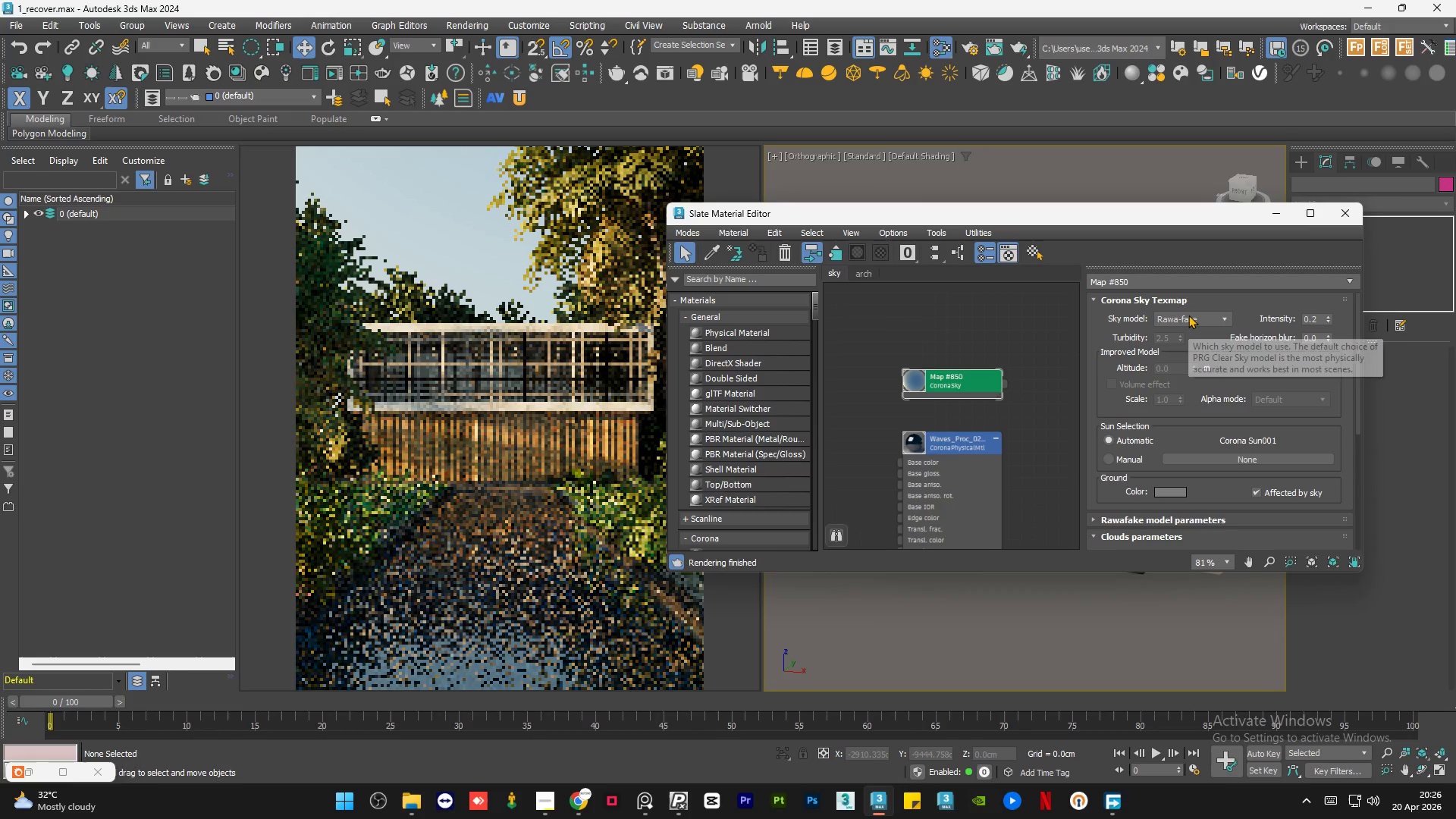 
scroll: coordinate [1188, 317], scroll_direction: down, amount: 2.0
 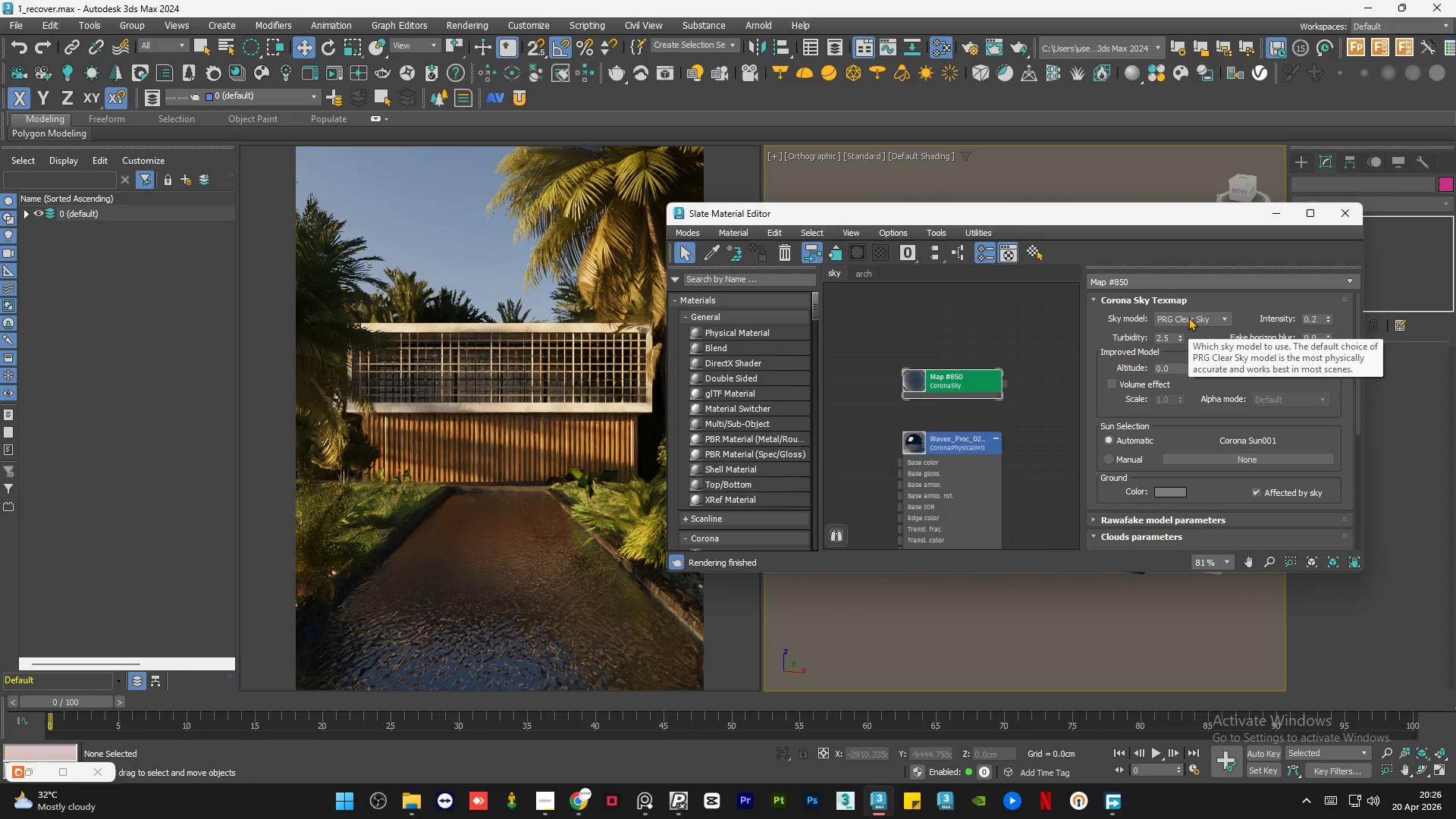 
wait(5.77)
 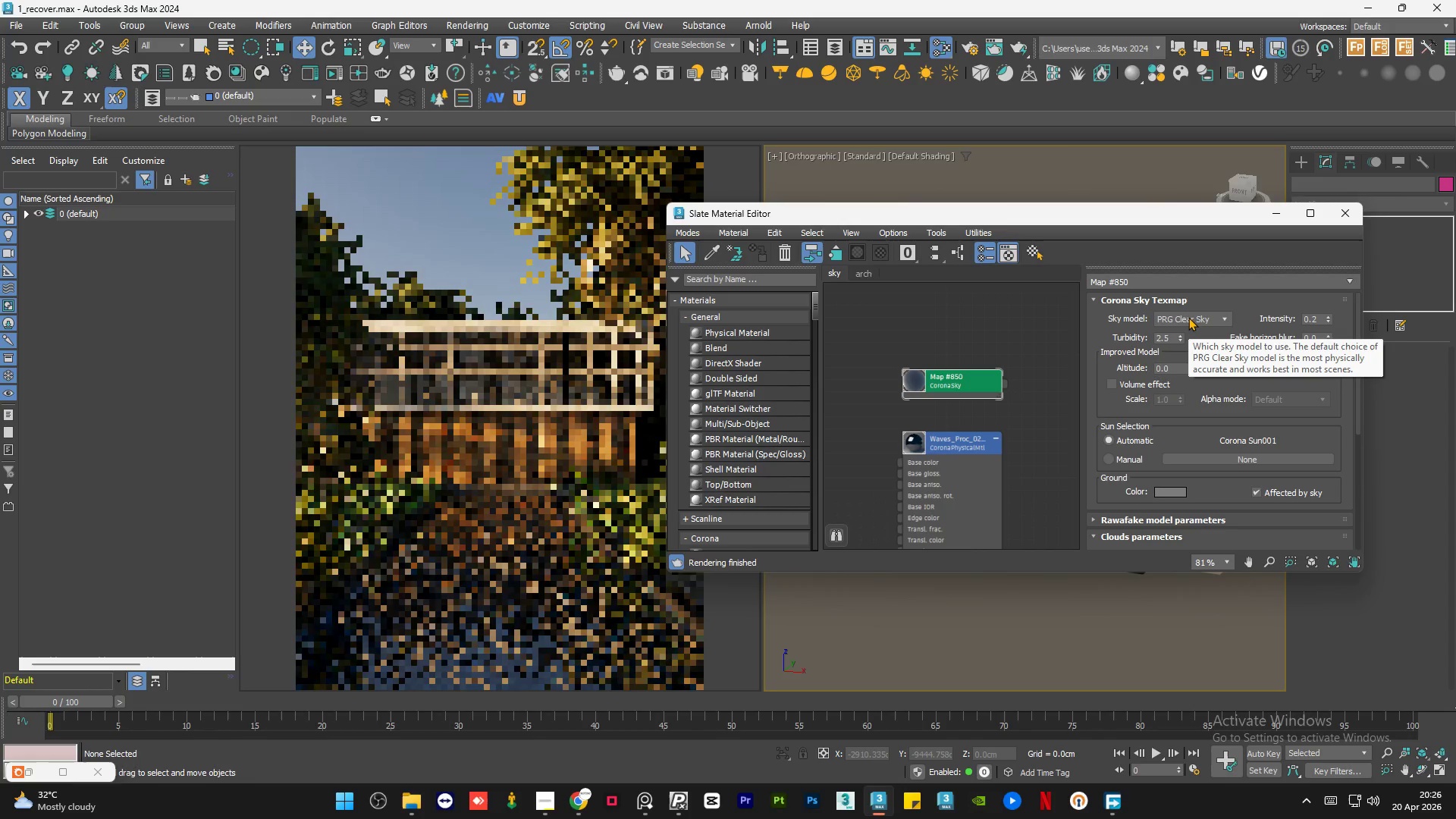 
left_click([1188, 317])
 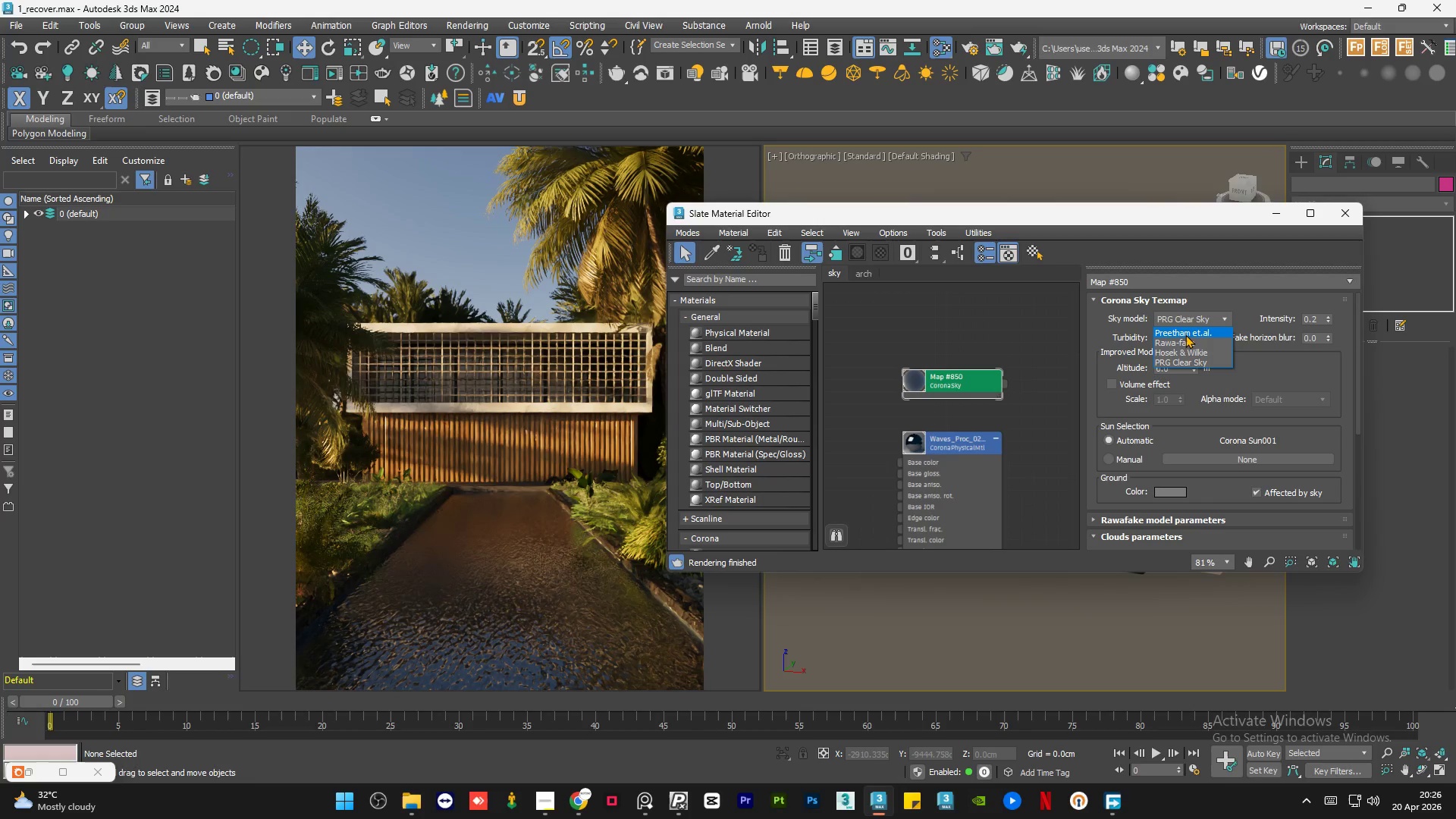 
left_click([1185, 334])
 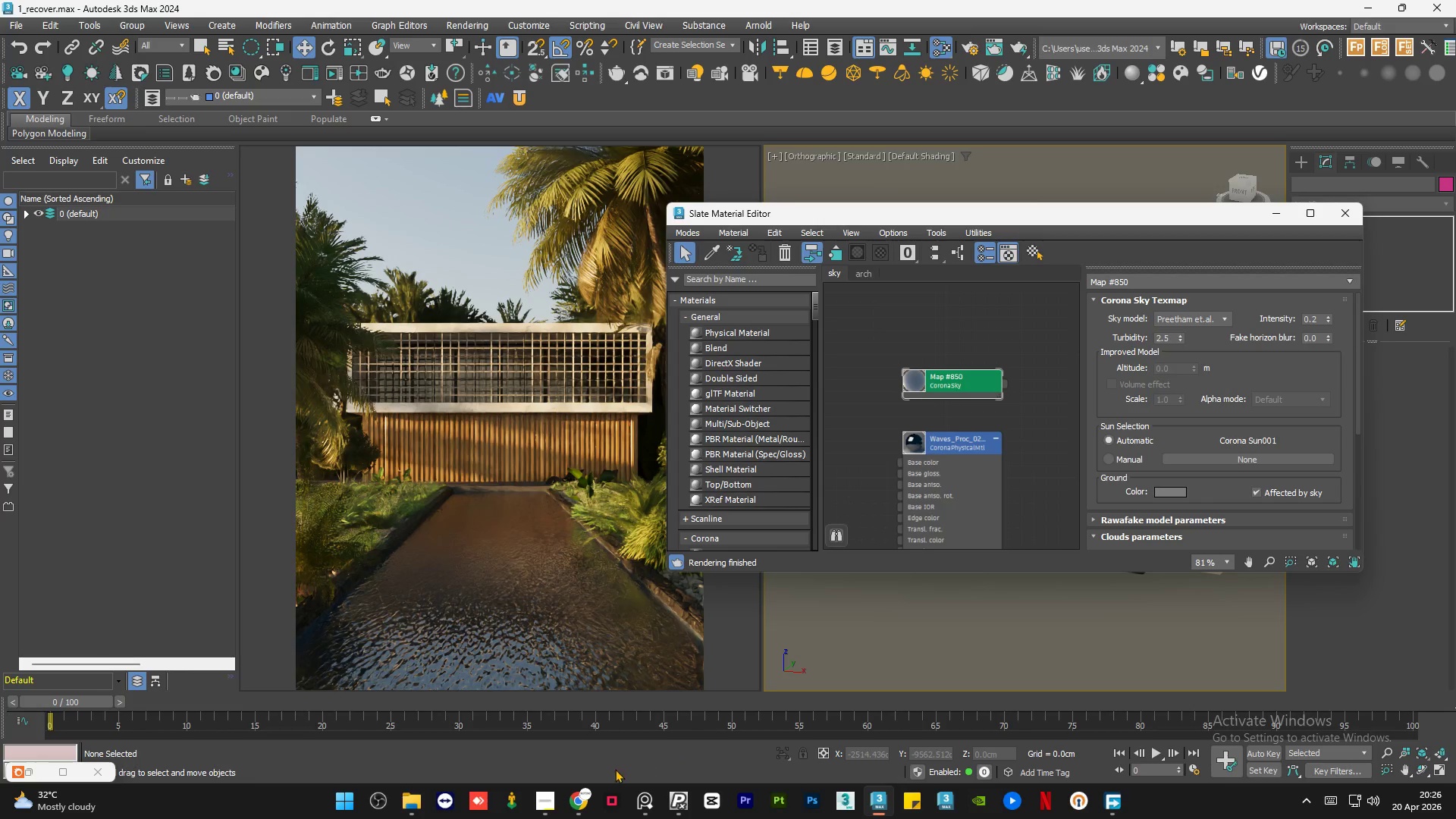 
wait(6.89)
 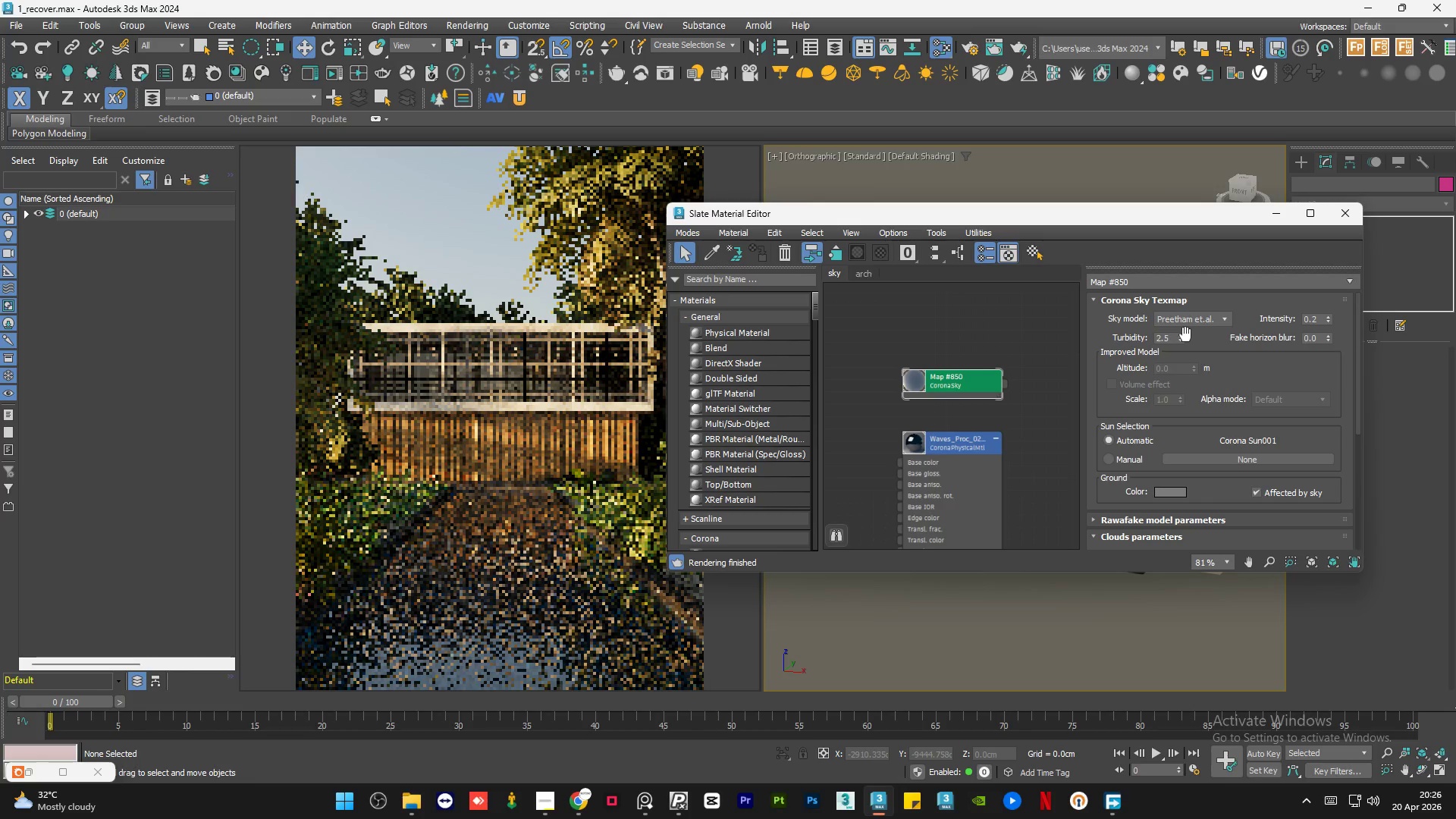 
left_click([650, 810])
 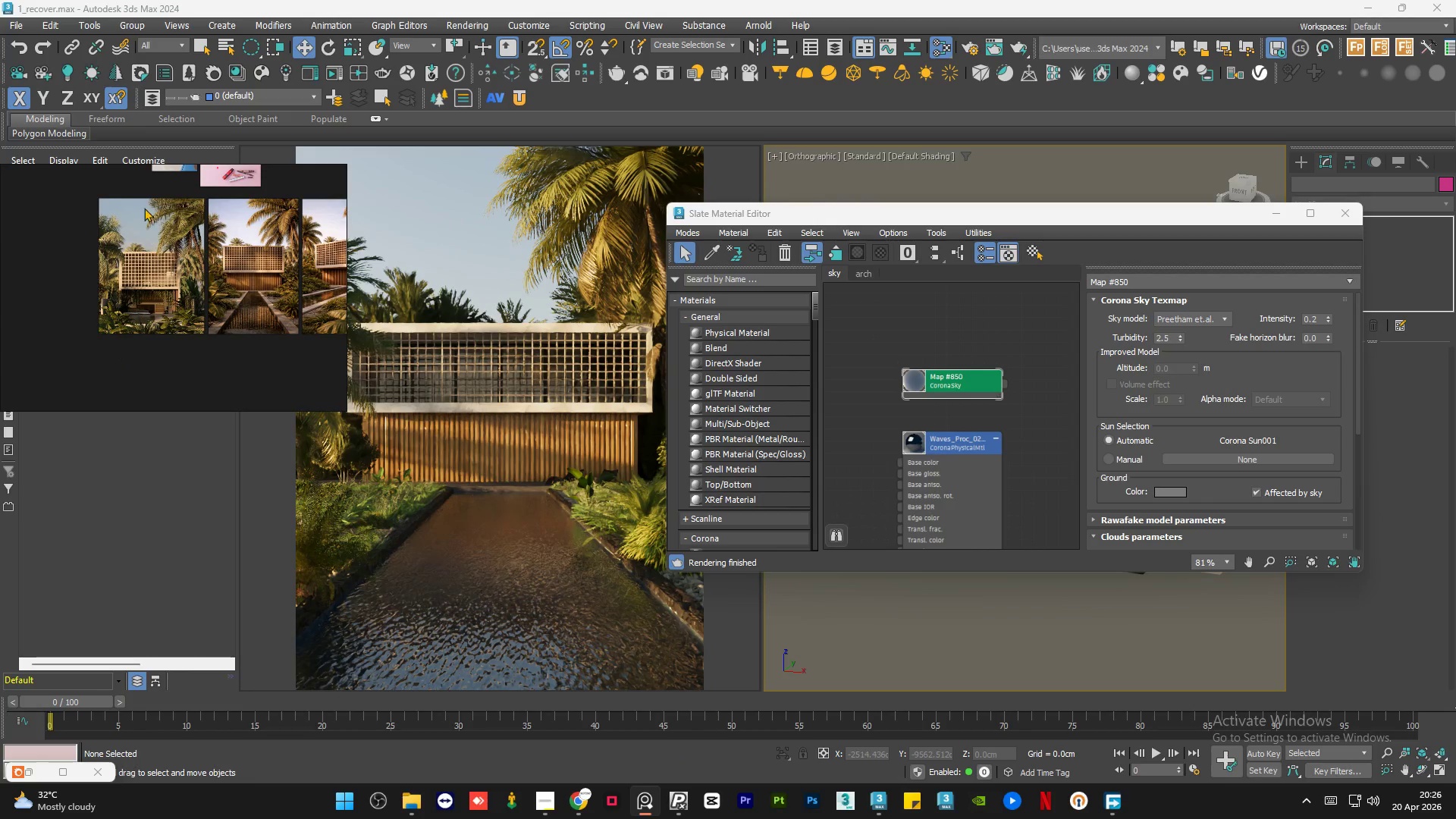 
left_click_drag(start_coordinate=[160, 174], to_coordinate=[107, 174])
 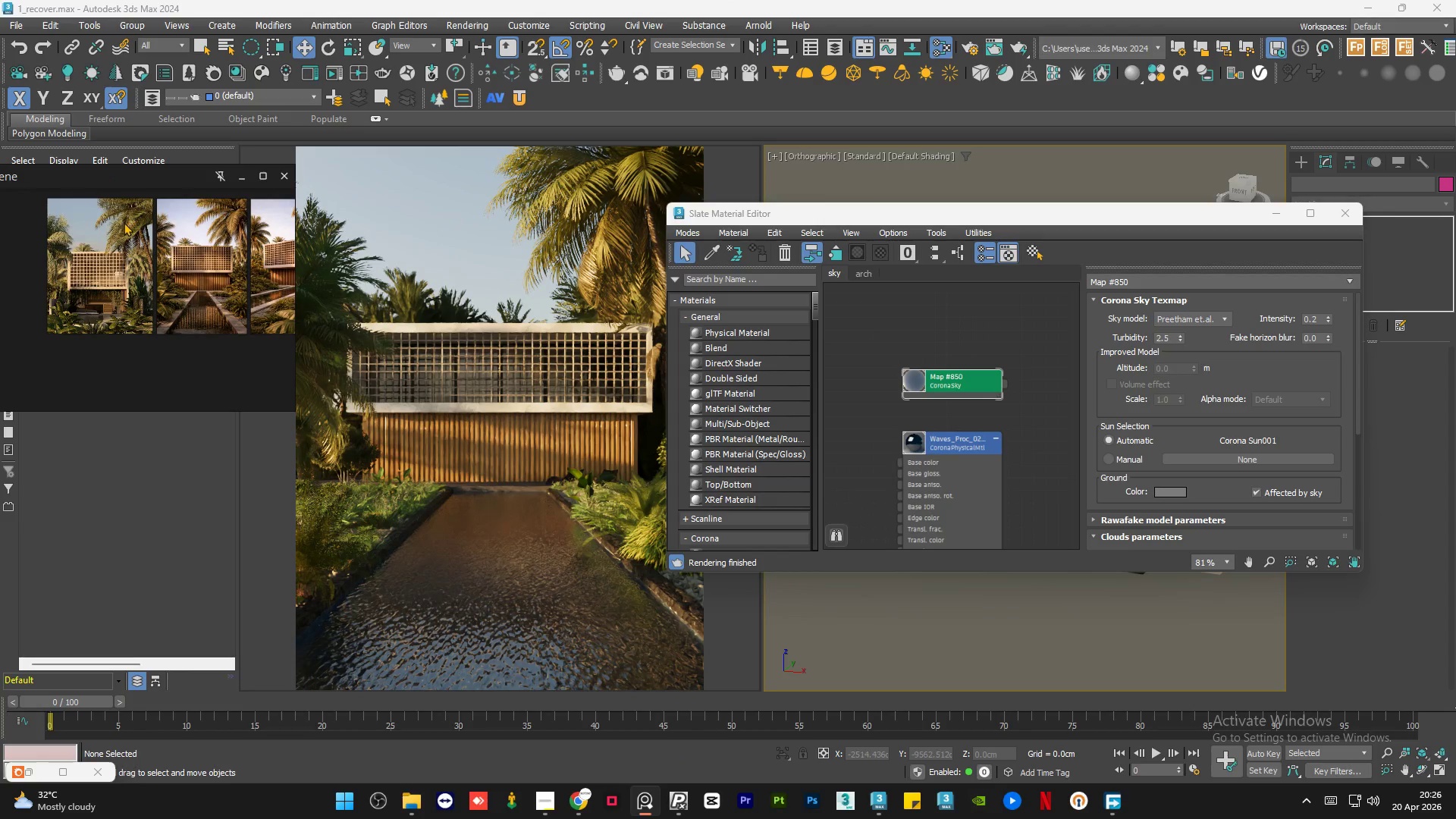 
scroll: coordinate [124, 222], scroll_direction: down, amount: 1.0
 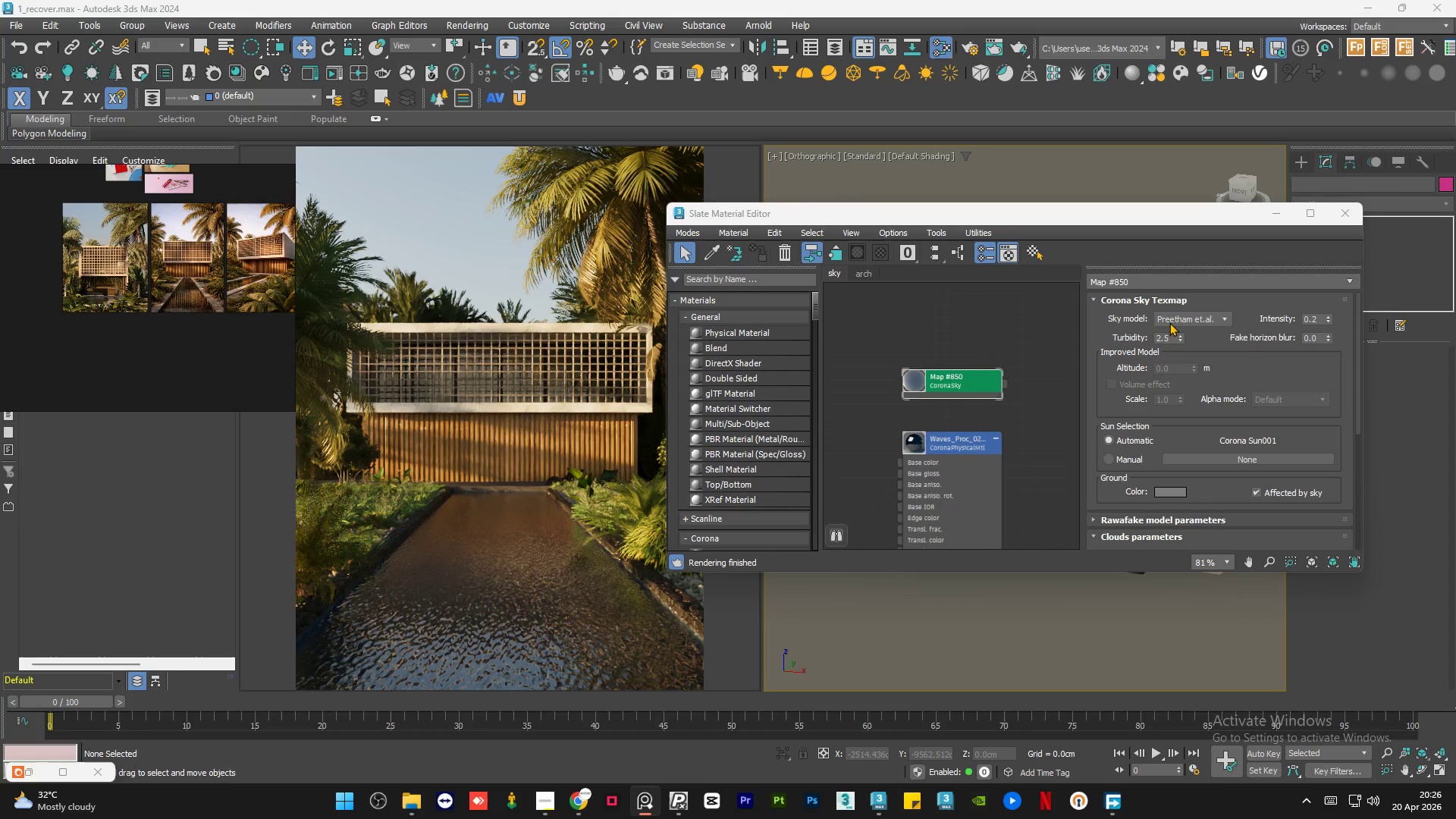 
left_click([1173, 321])
 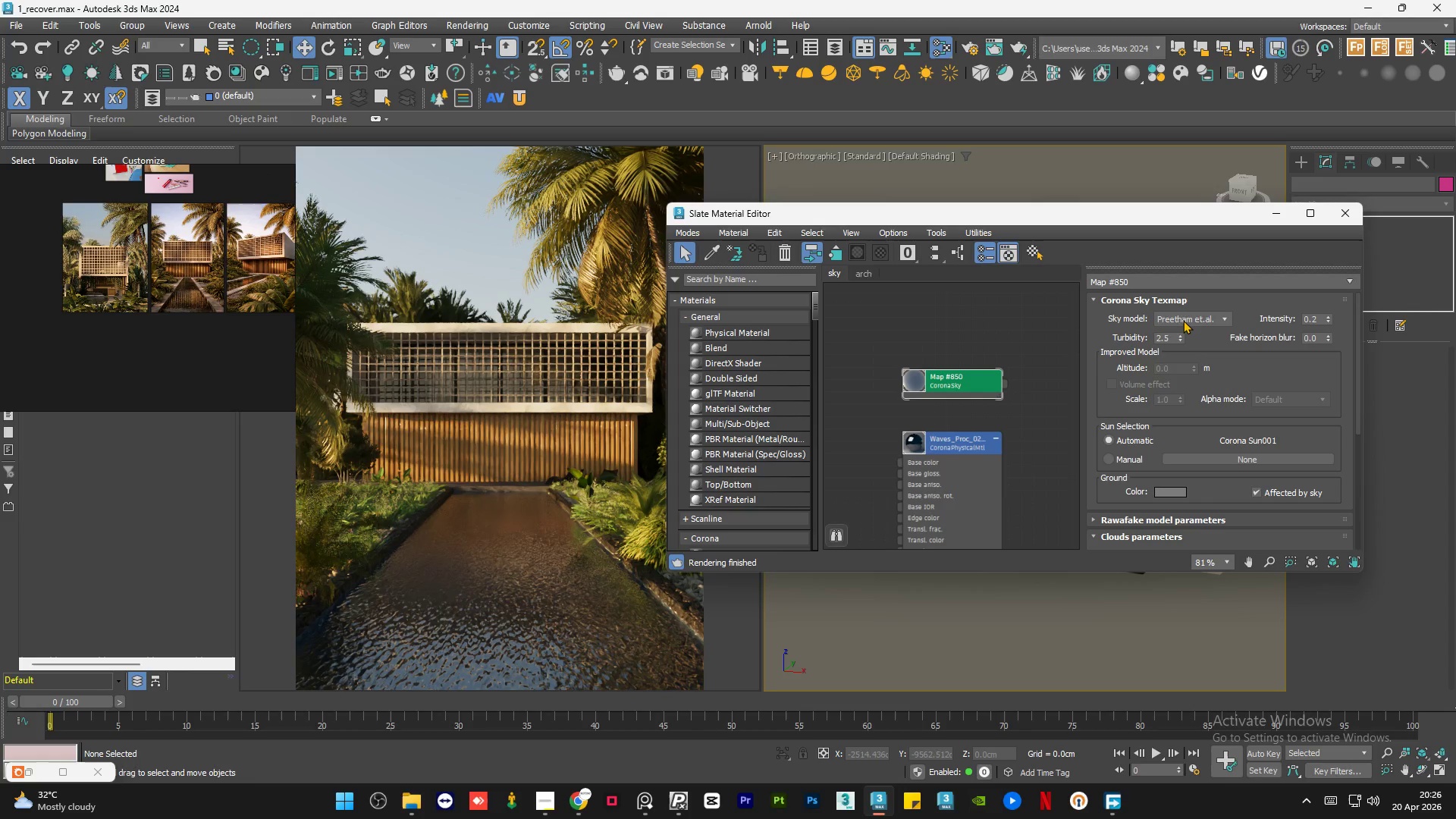 
left_click([1188, 315])
 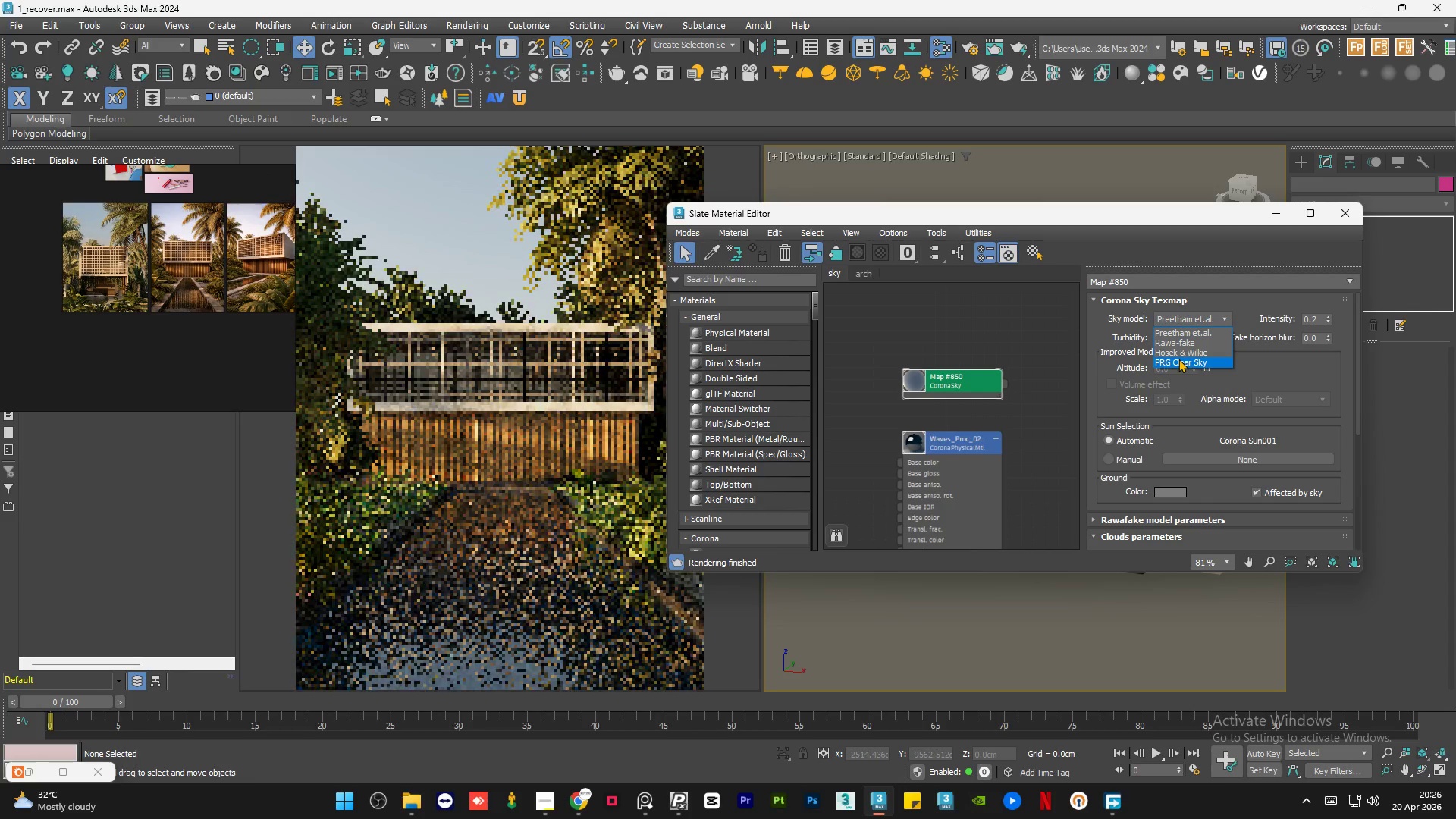 
left_click([1178, 359])
 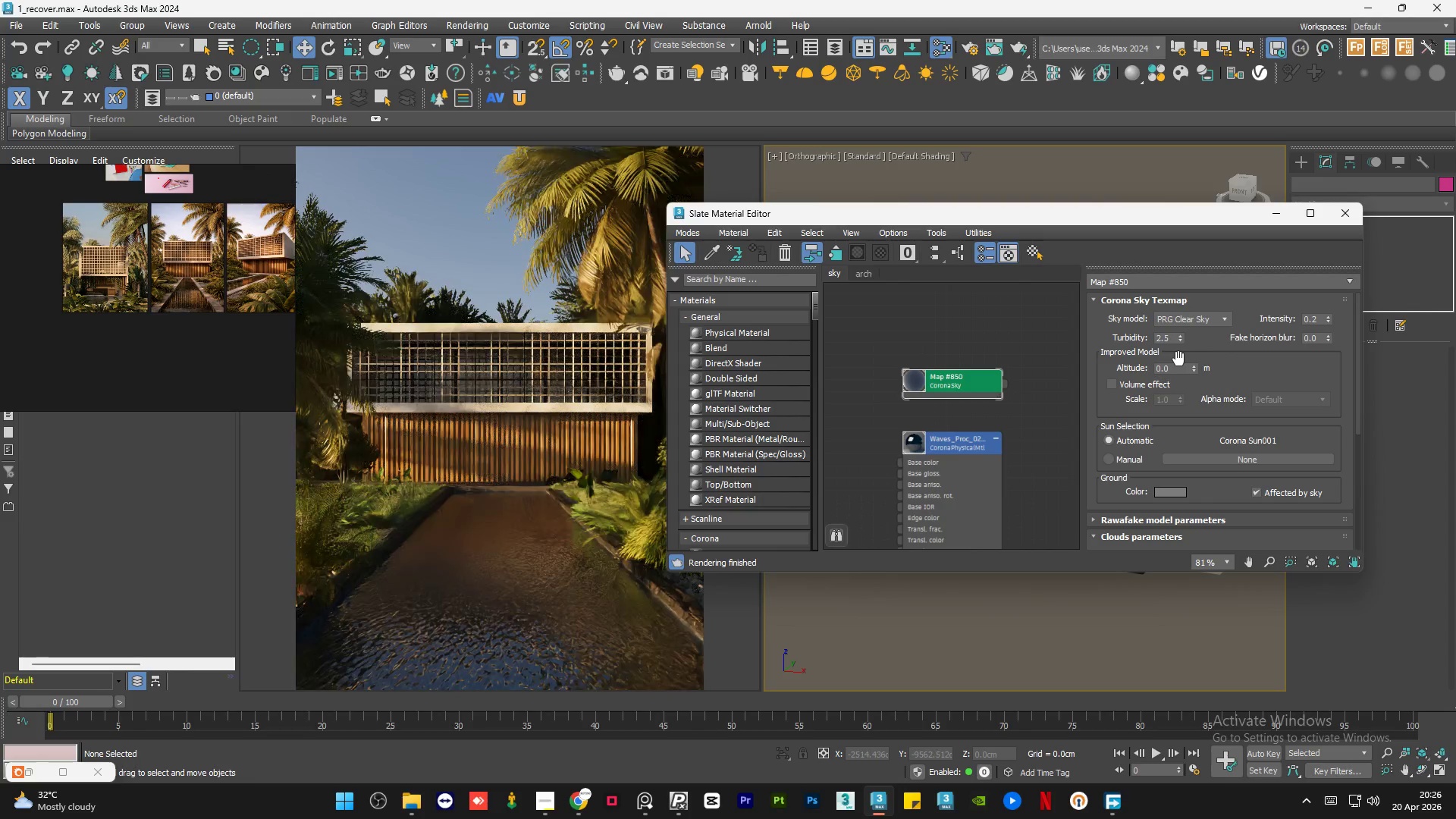 
wait(5.39)
 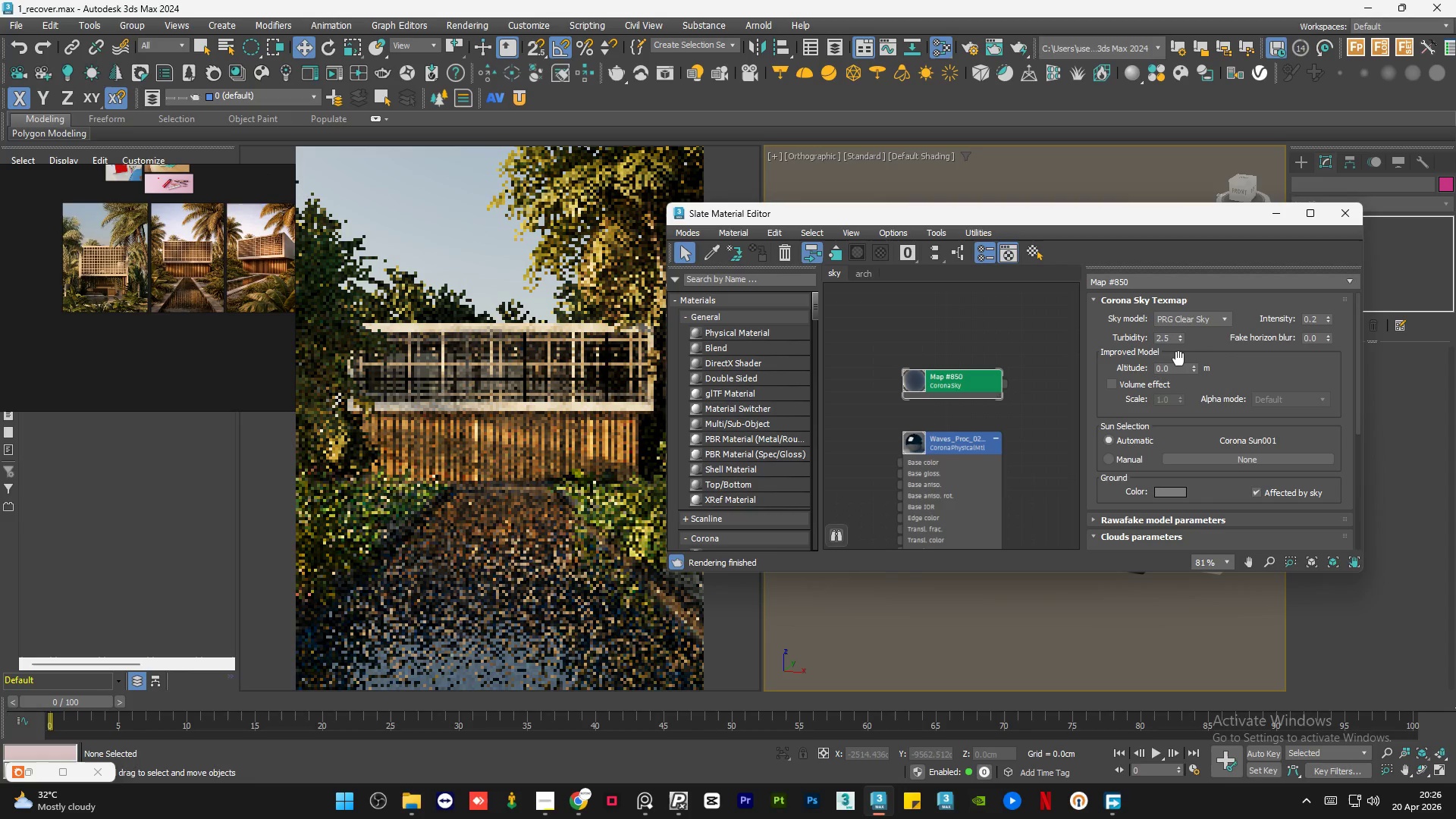 
left_click([1194, 318])
 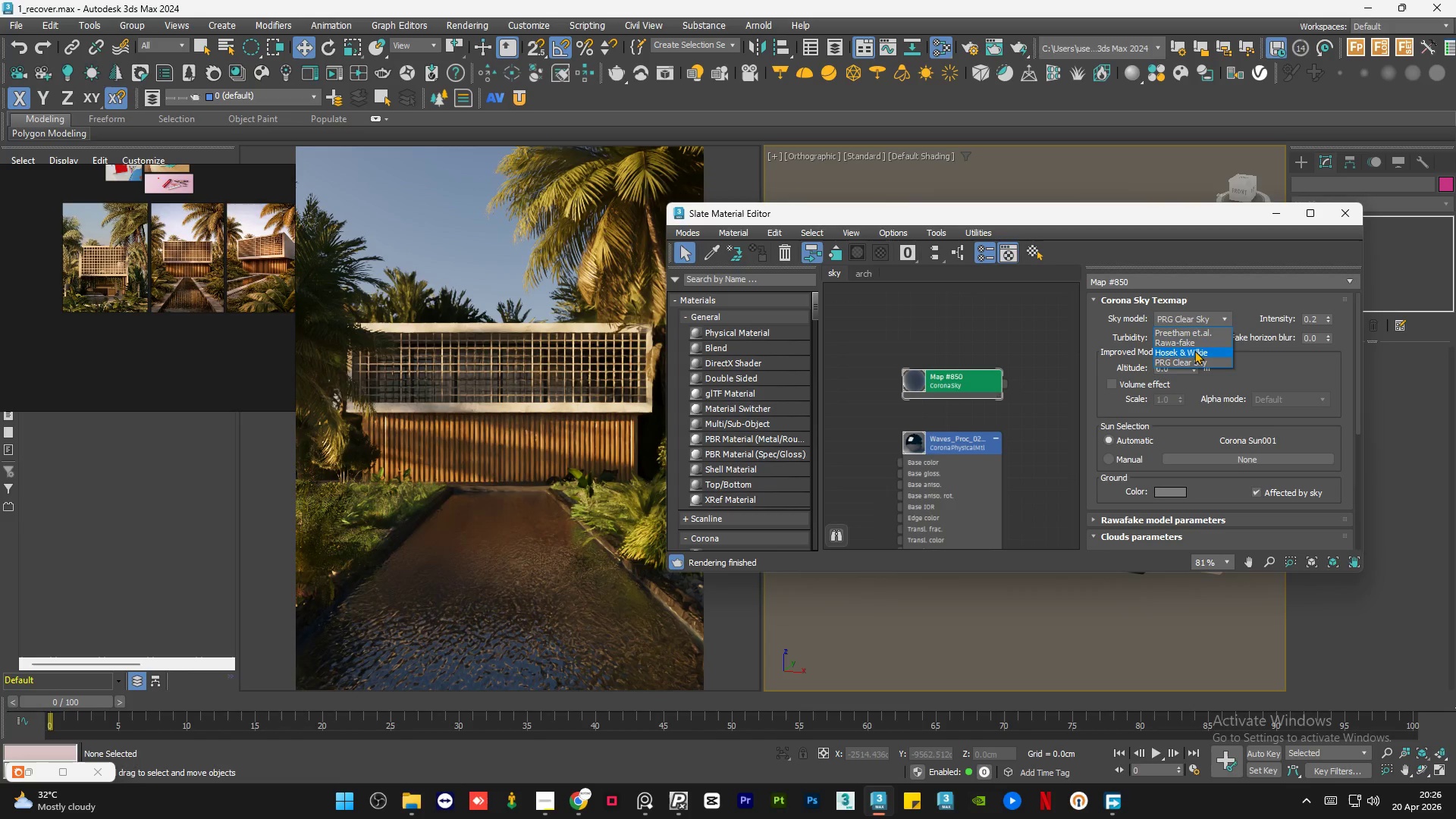 
left_click([1194, 350])
 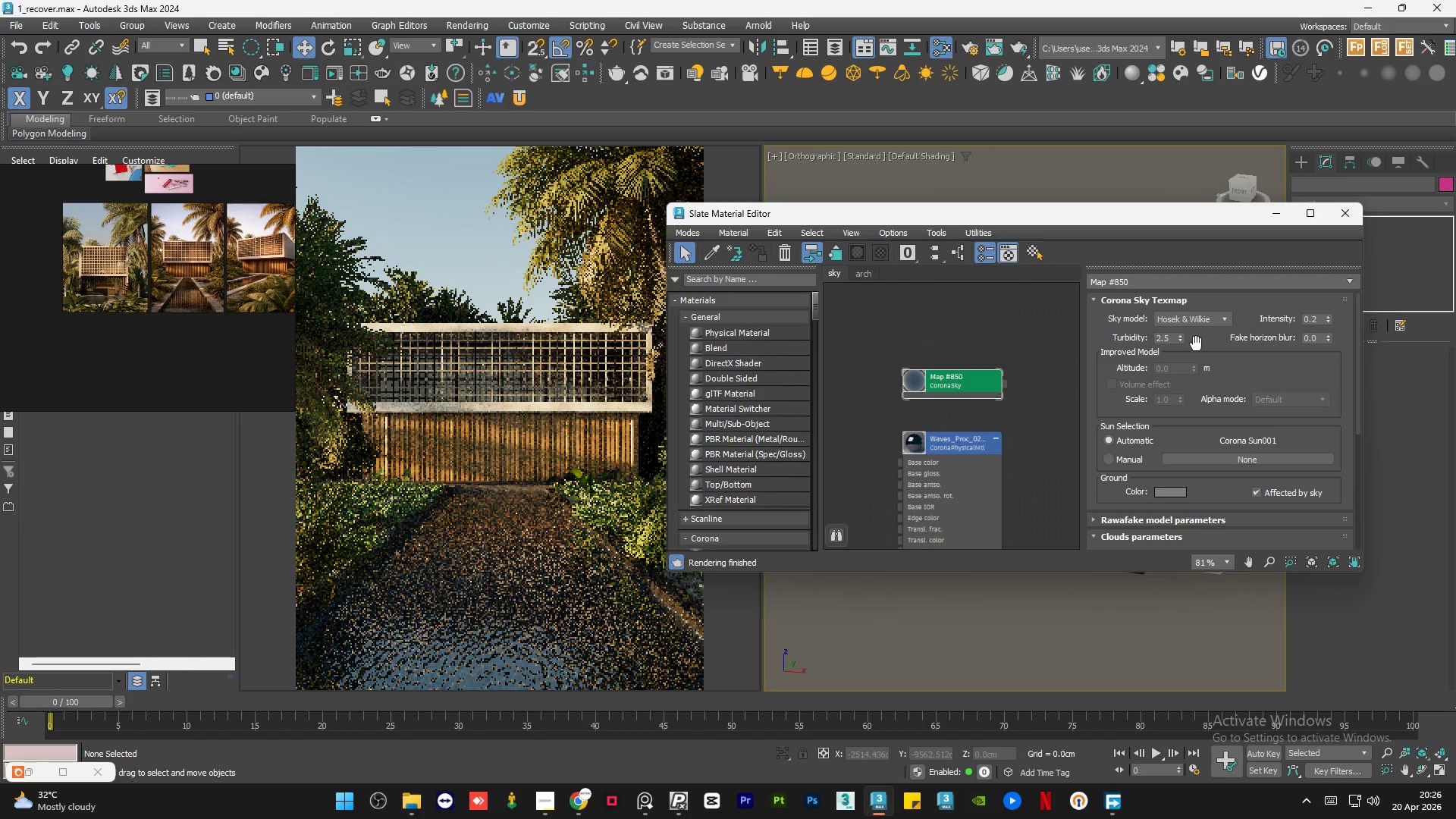 
left_click([1197, 320])
 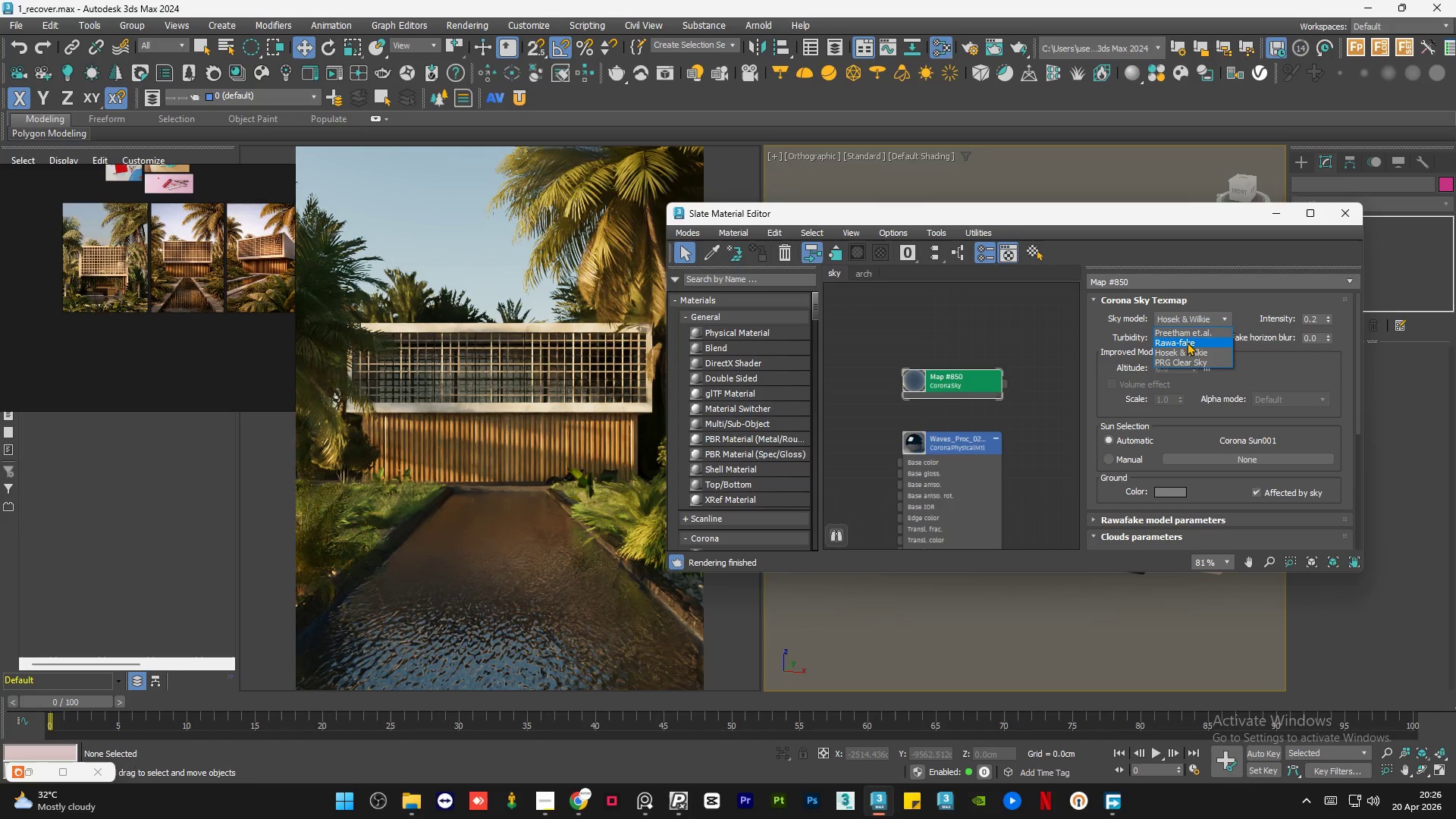 
left_click([1187, 342])
 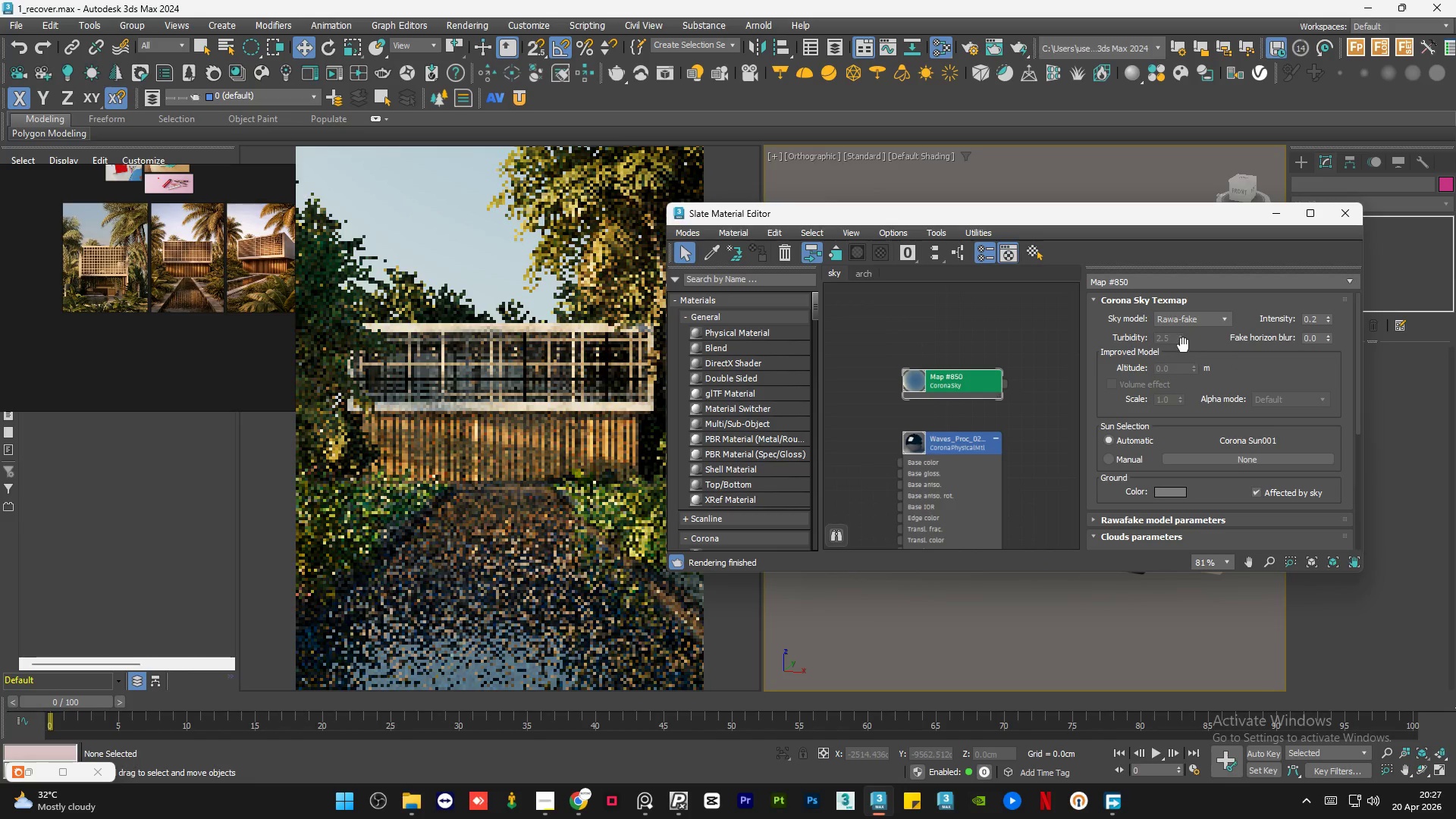 
left_click([1203, 315])
 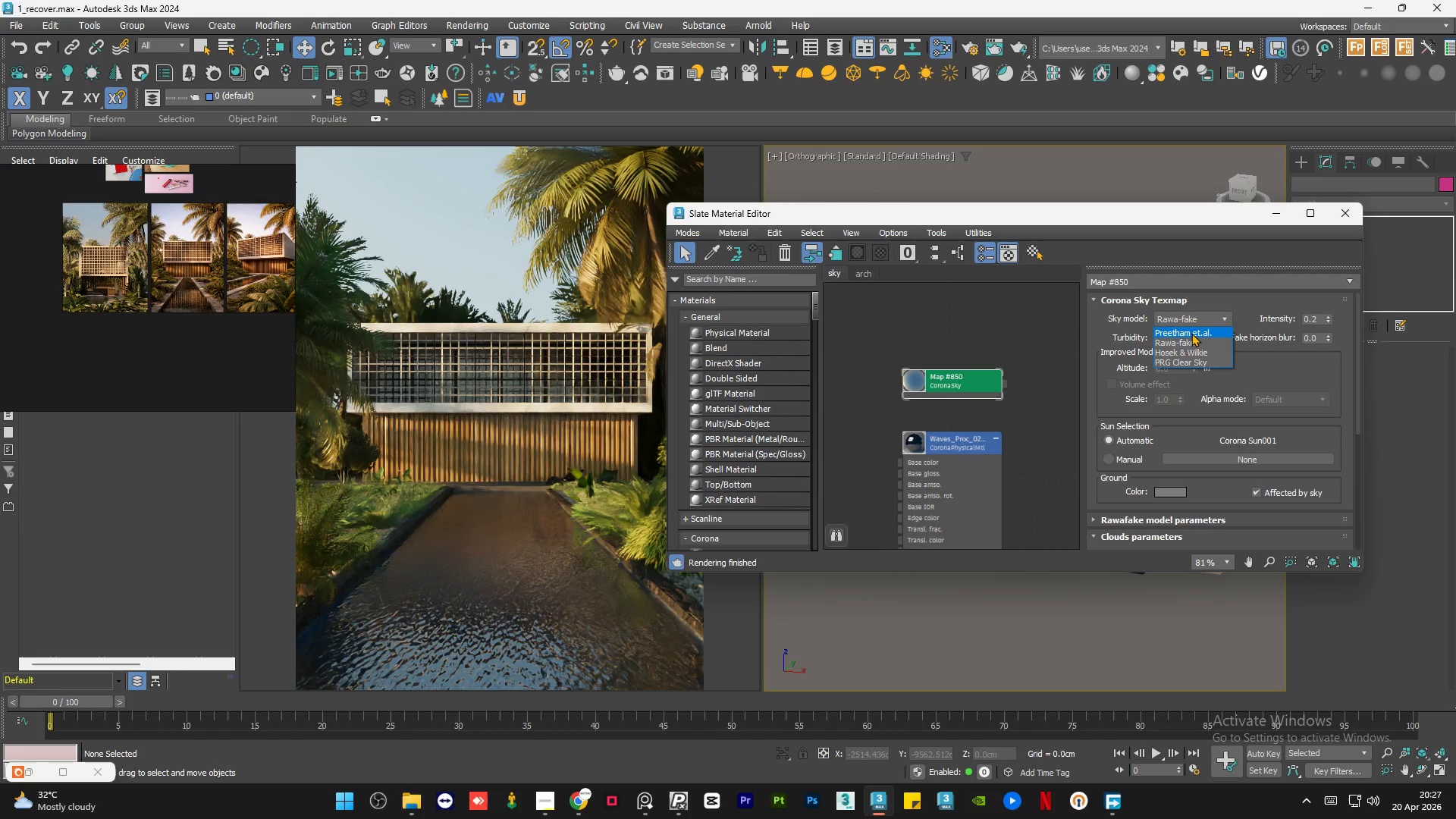 
left_click([1191, 333])
 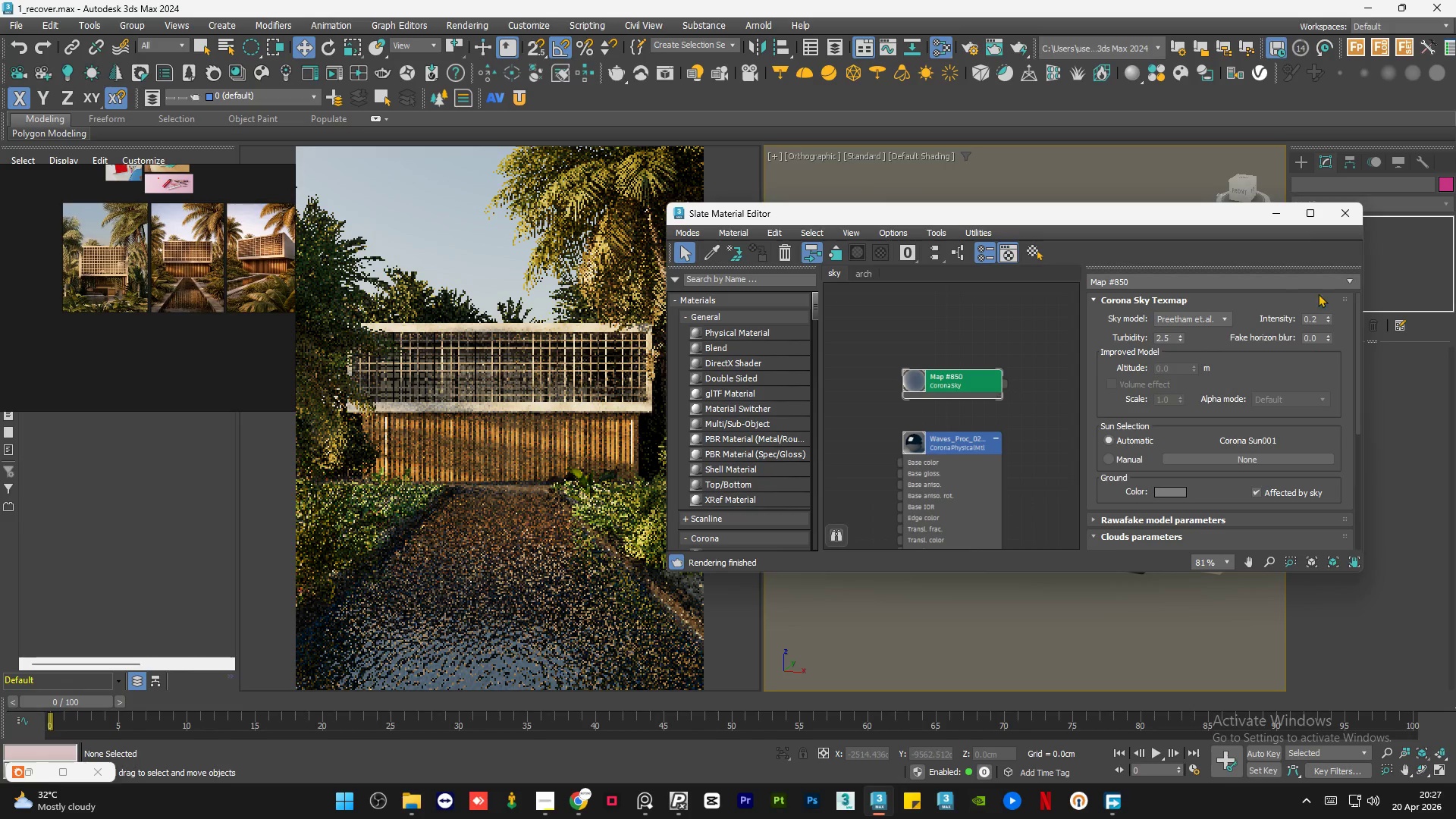 
double_click([1318, 318])
 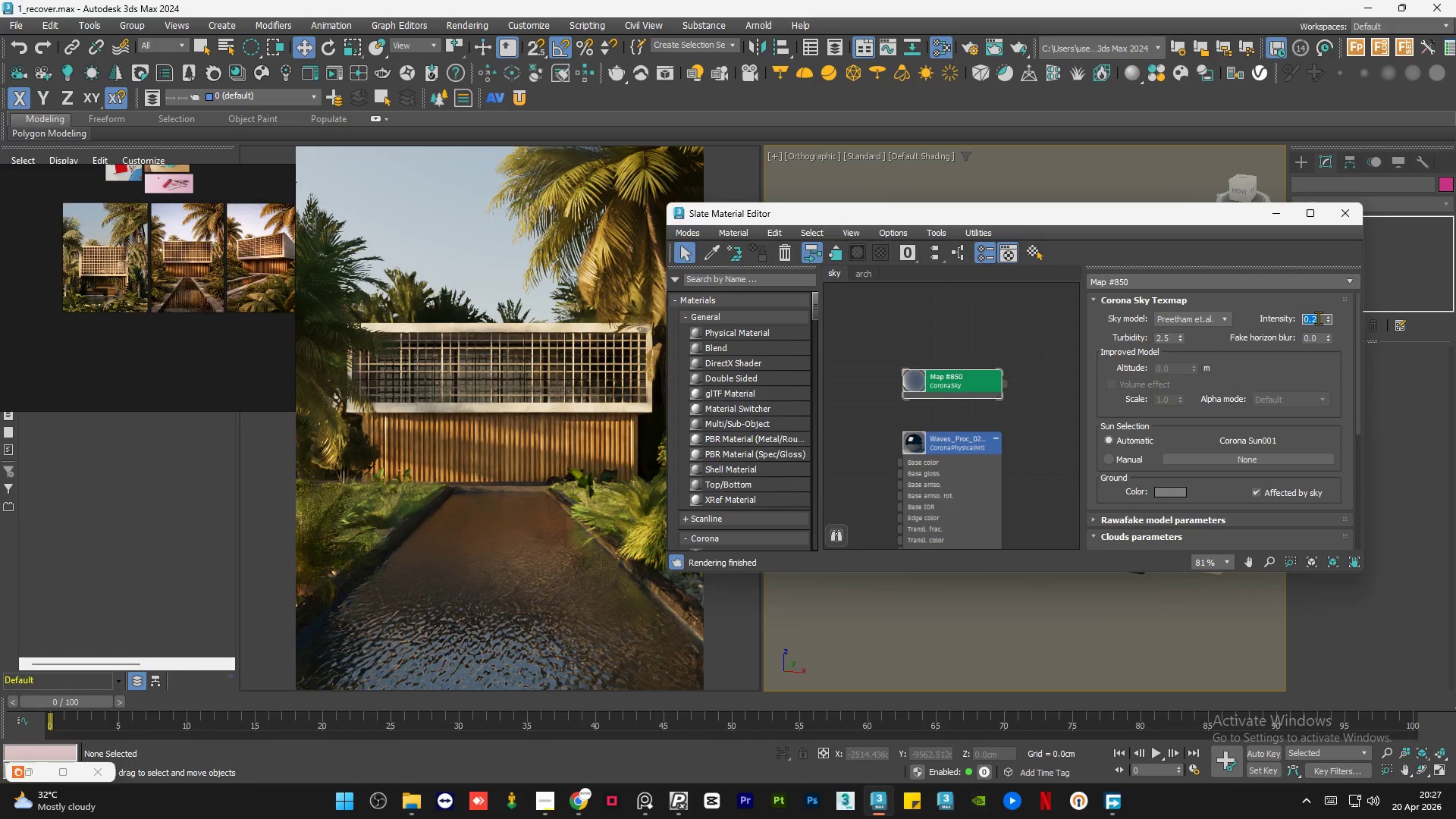 
key(NumpadDecimal)
 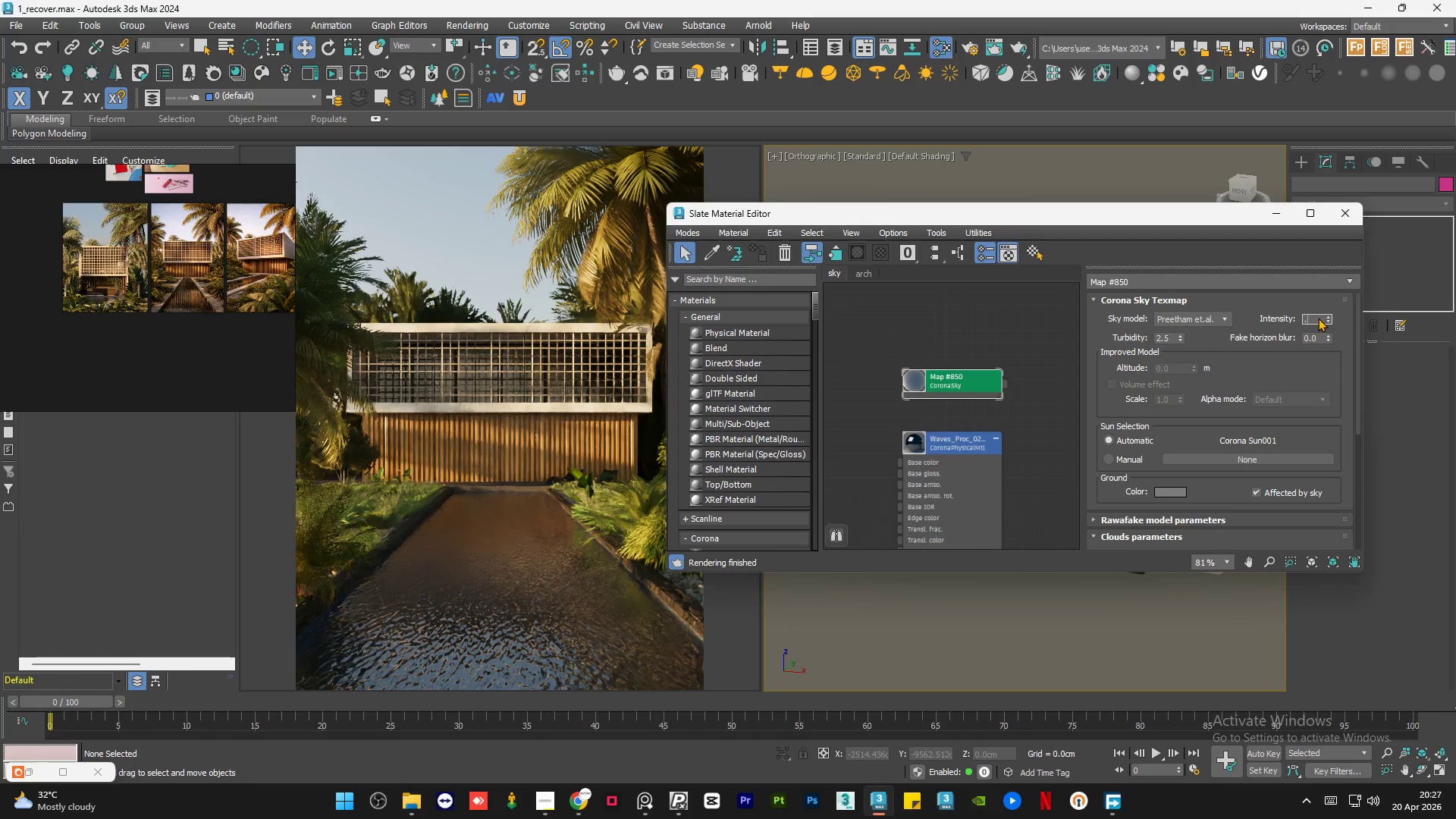 
key(Numpad1)
 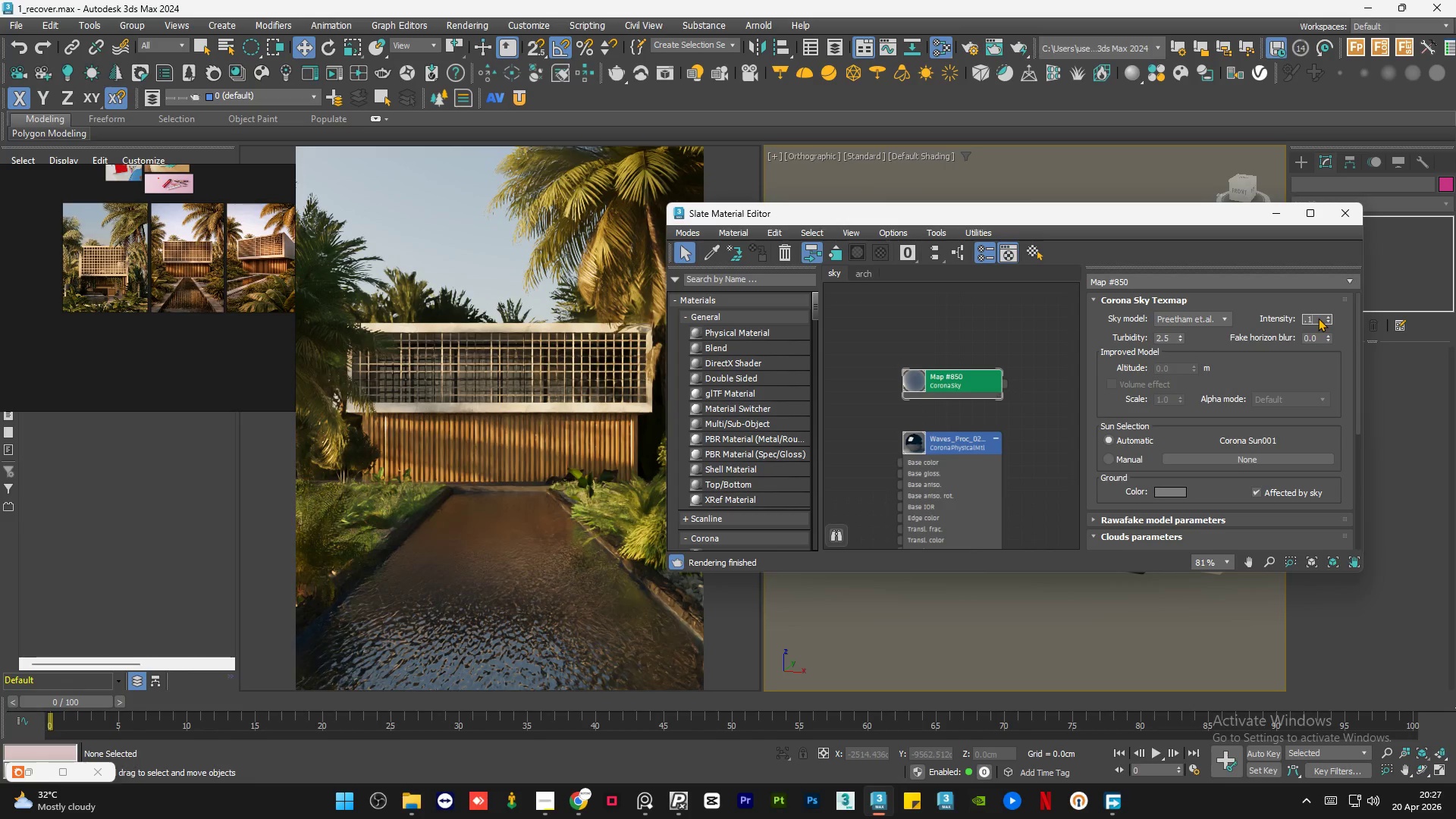 
key(NumpadEnter)
 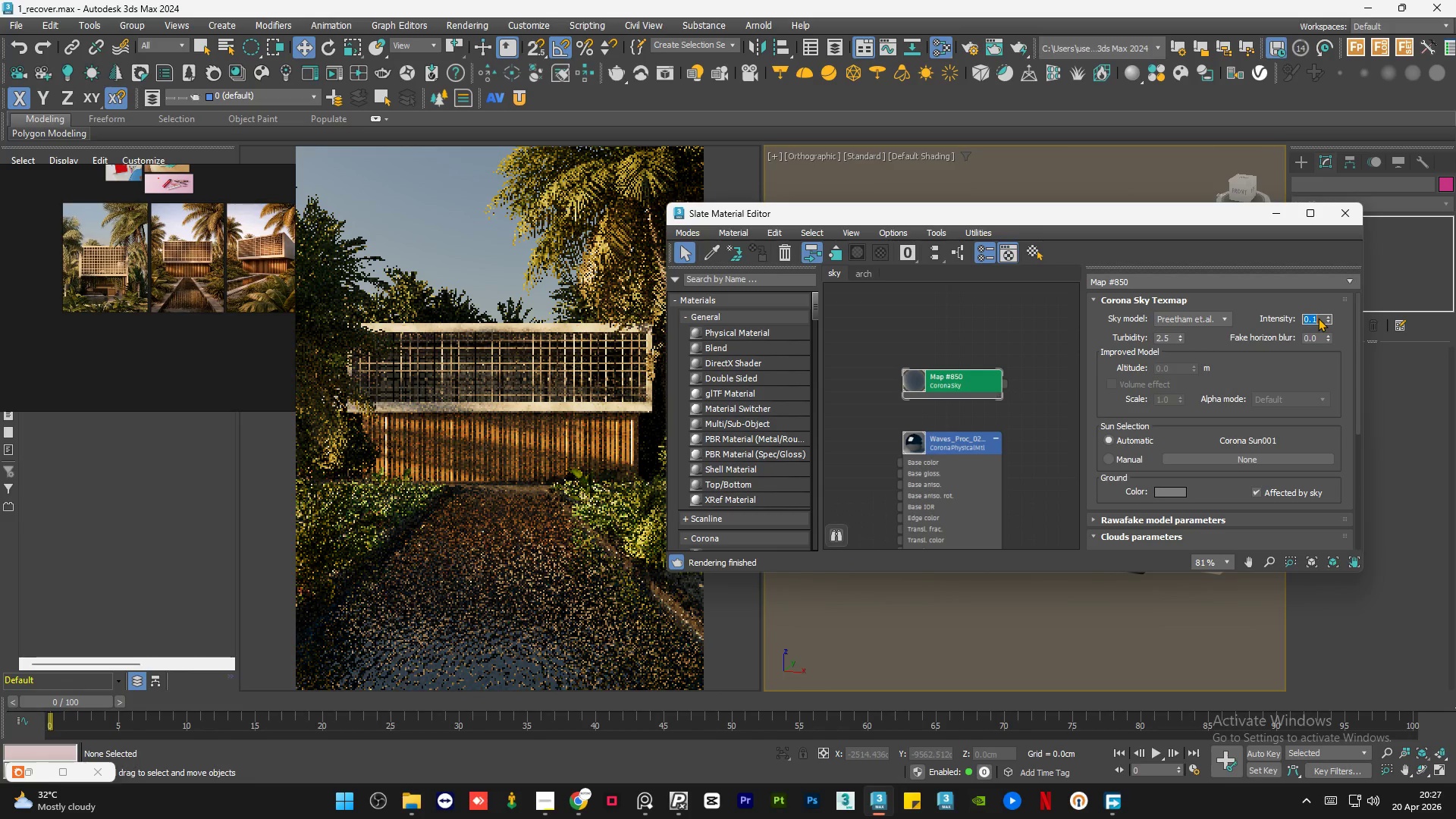 
key(Numpad1)
 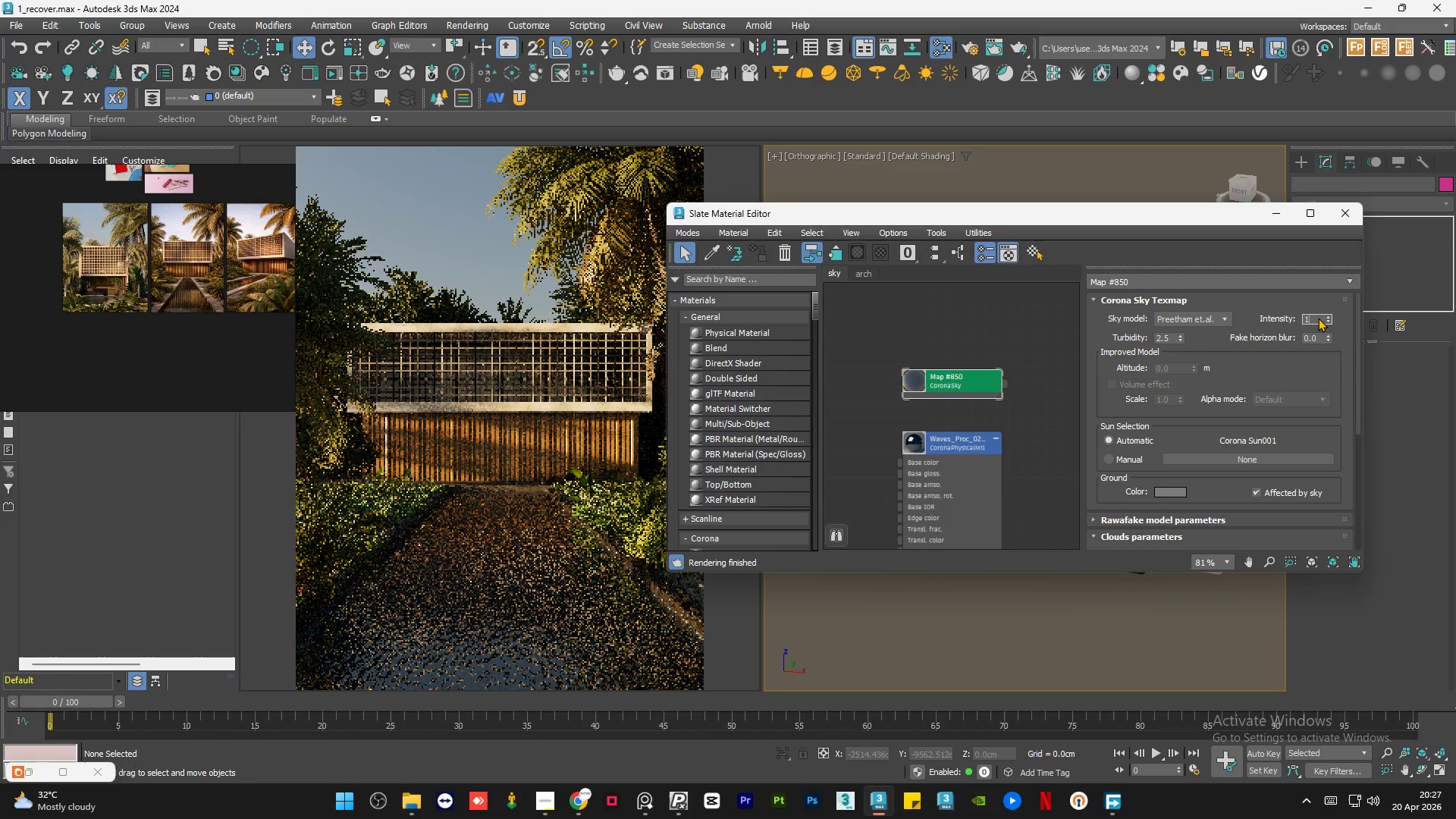 
key(NumpadEnter)
 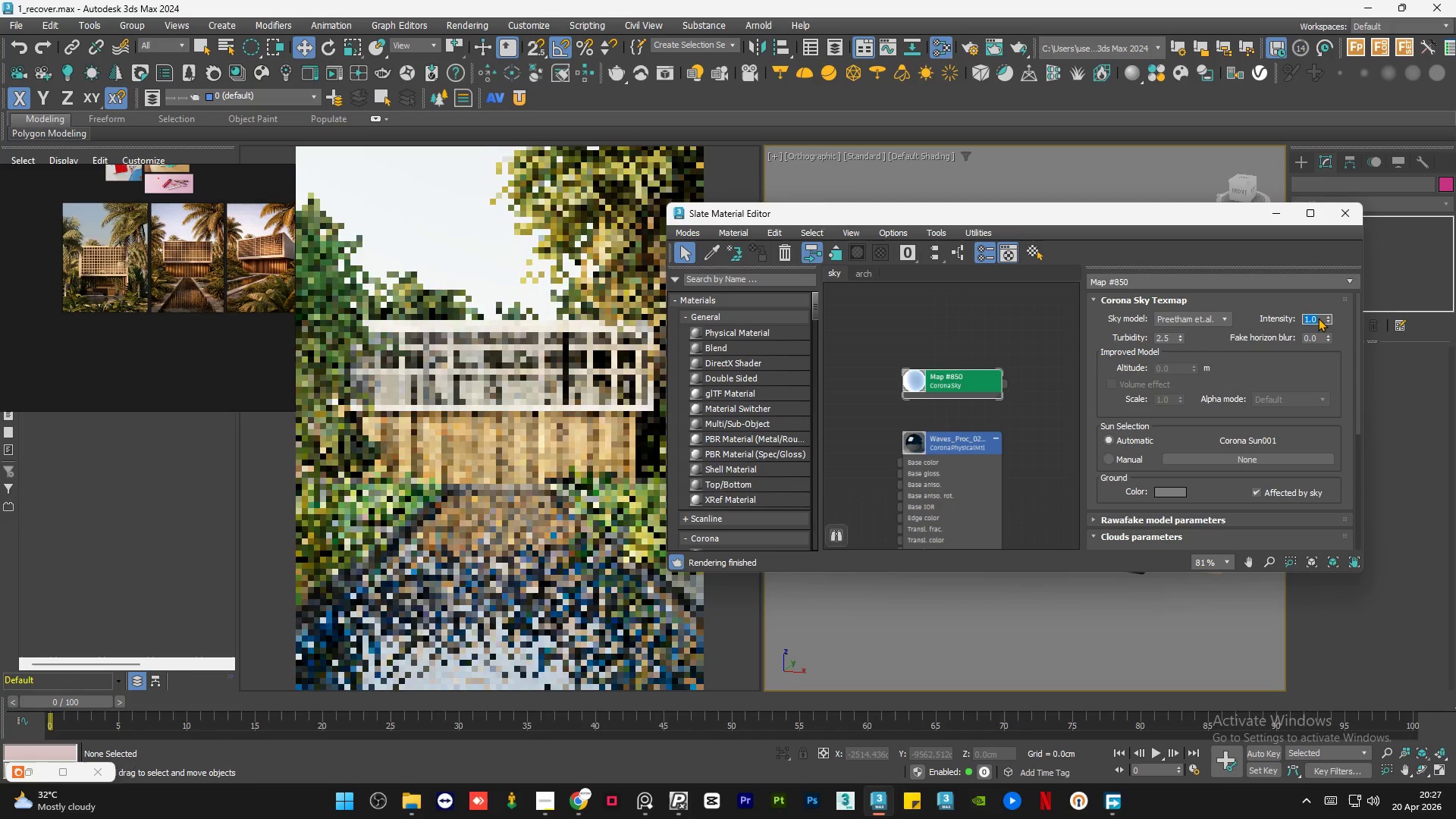 
key(NumpadDecimal)
 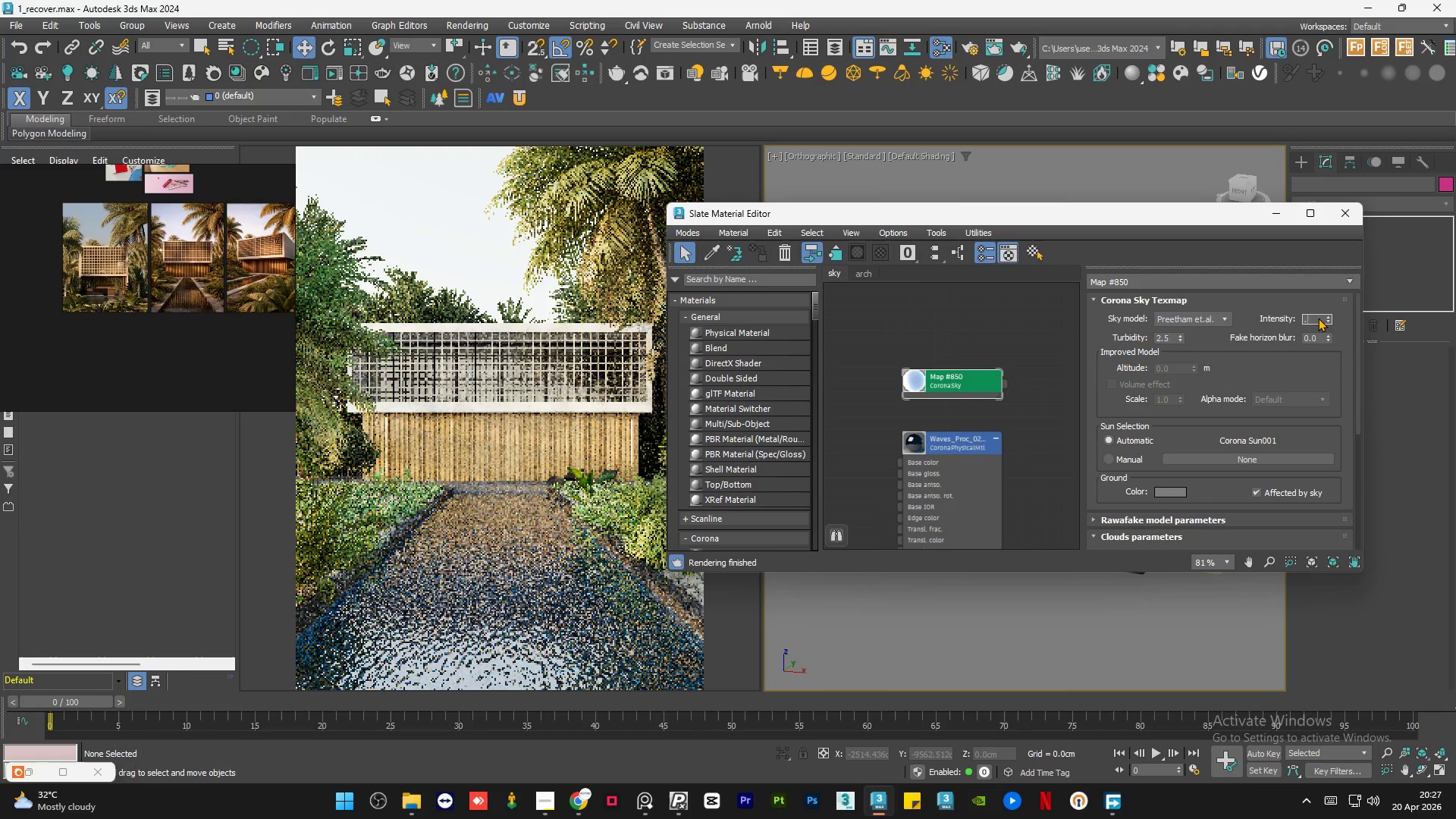 
key(Numpad2)
 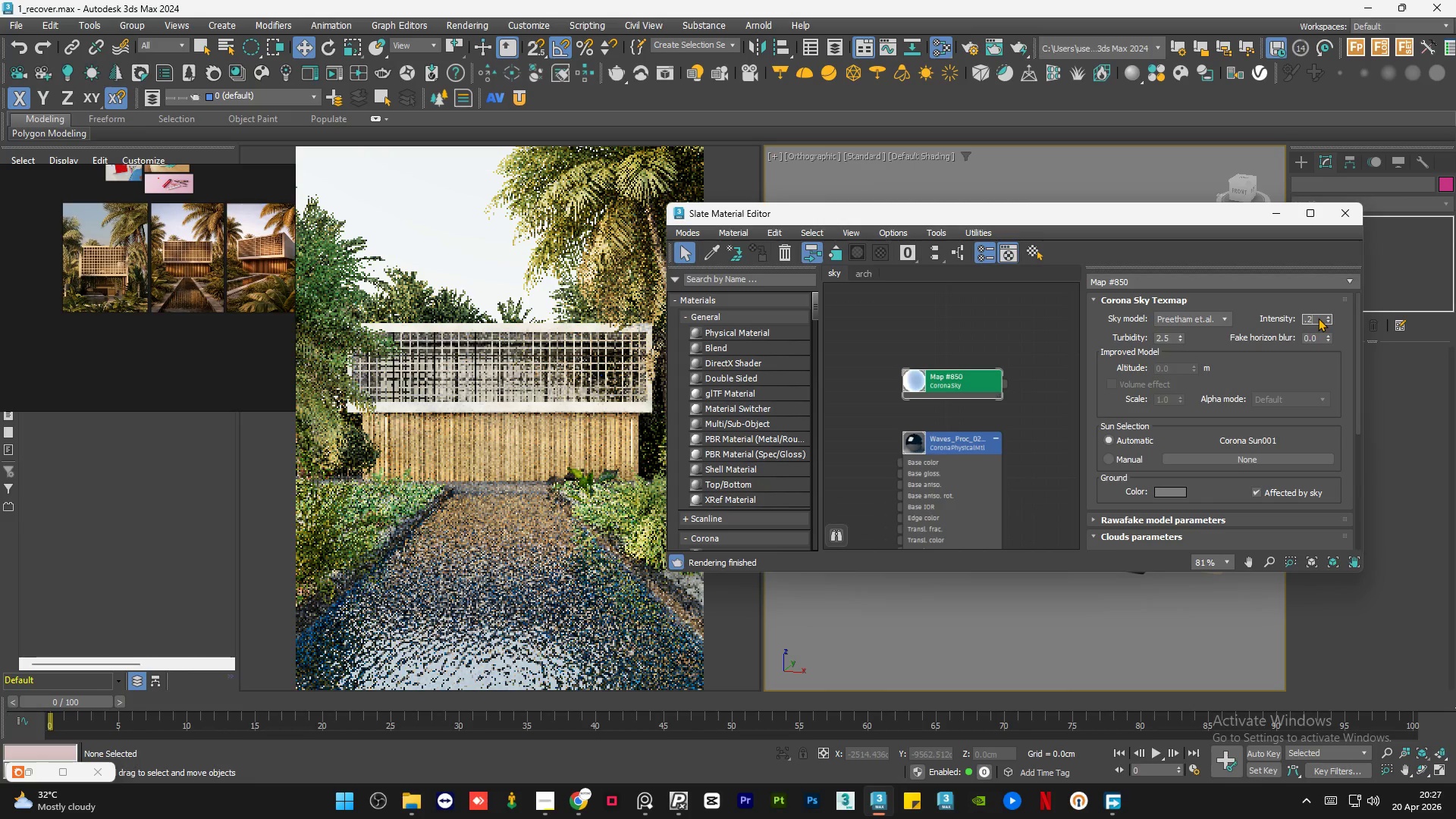 
key(NumpadEnter)
 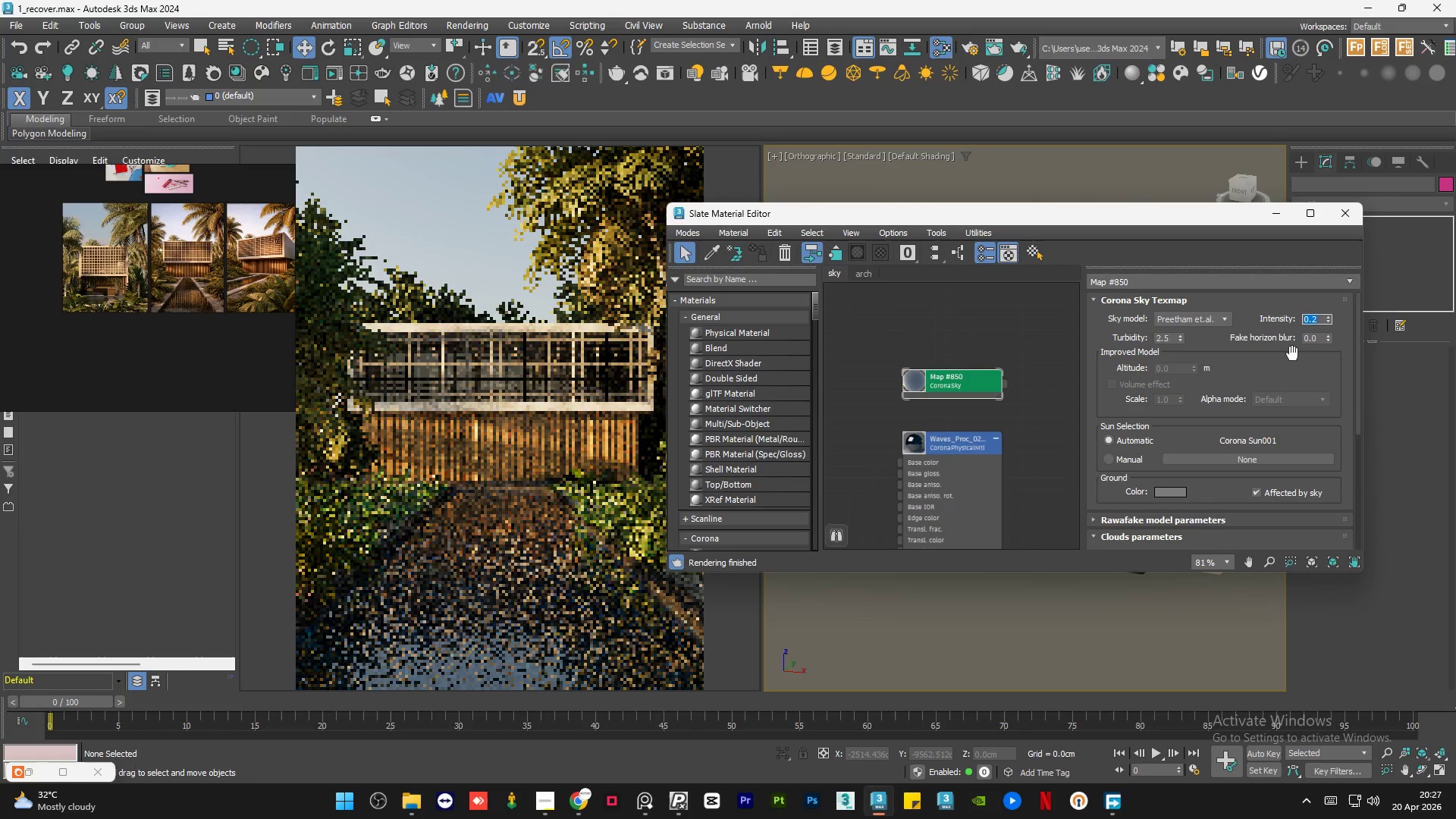 
double_click([1322, 340])
 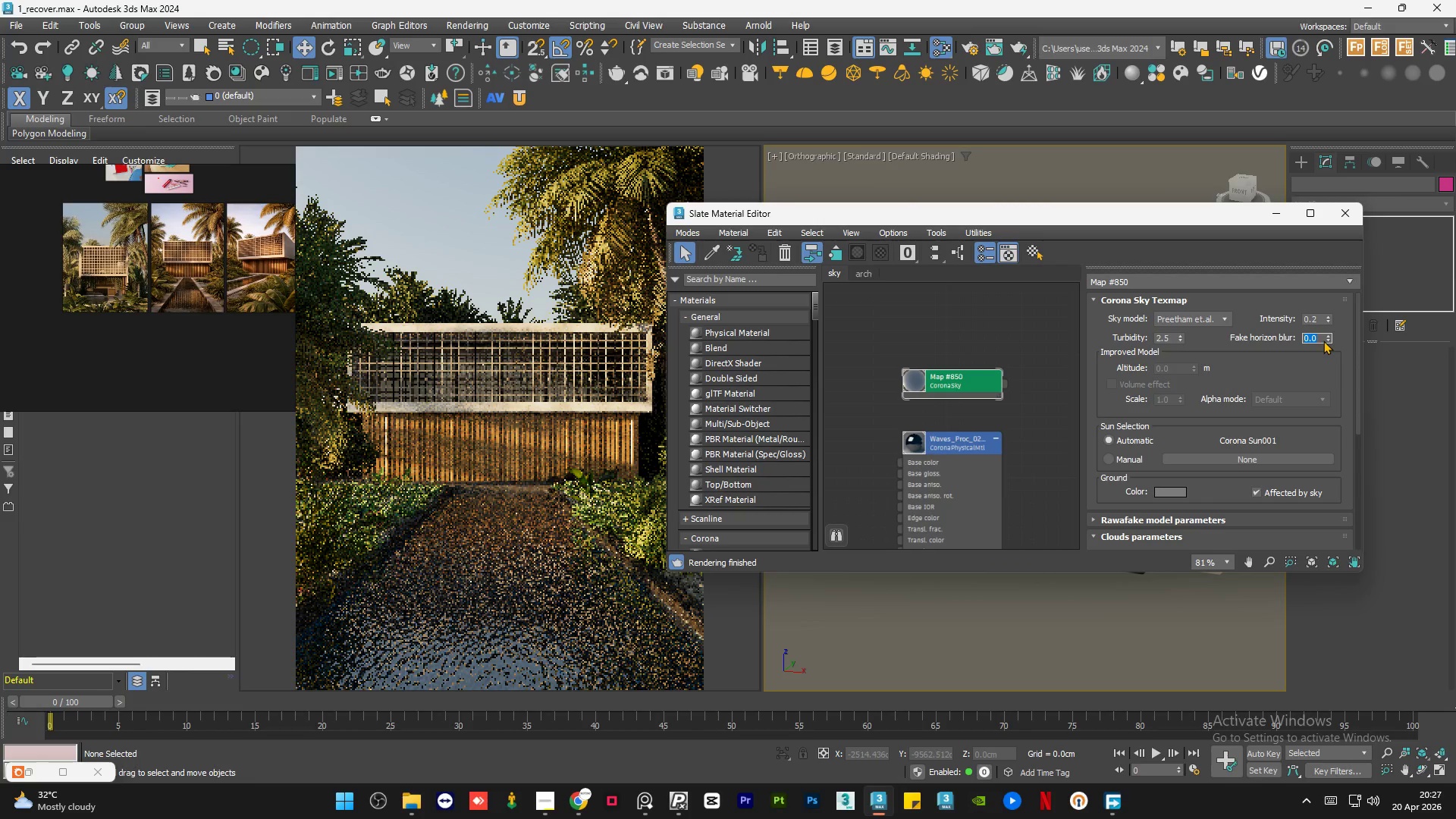 
key(Numpad1)
 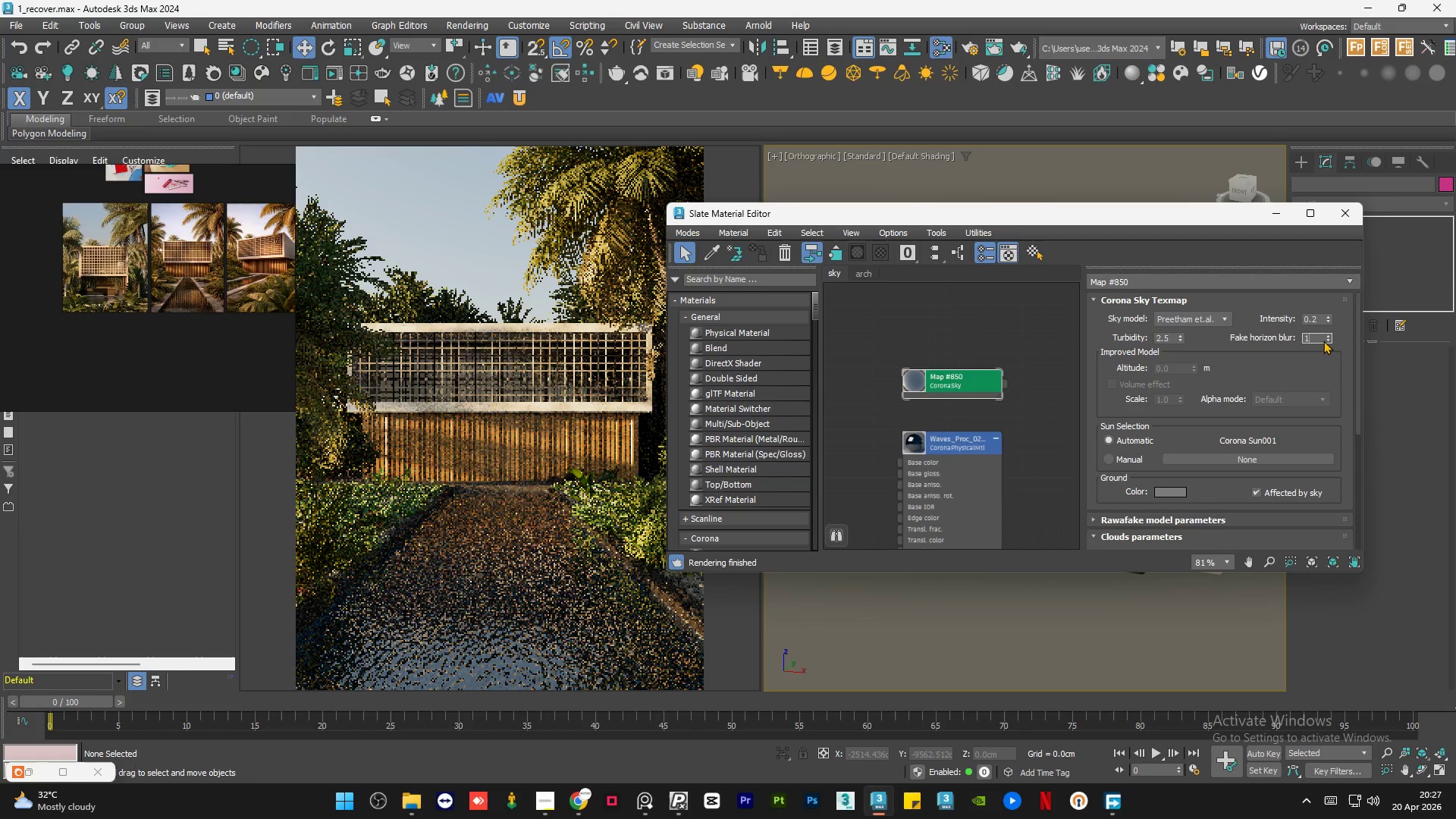 
key(NumpadEnter)
 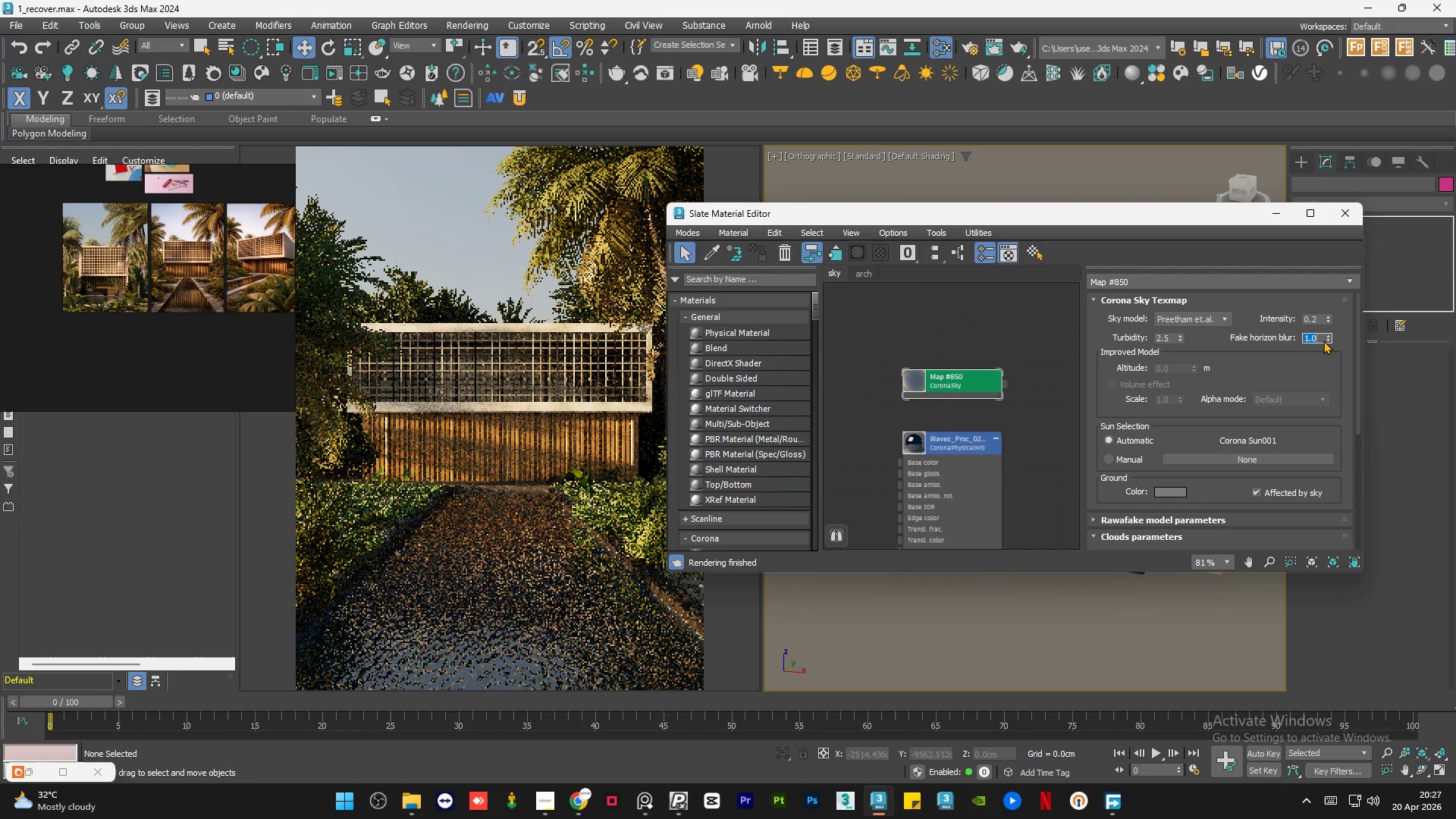 
key(Numpad0)
 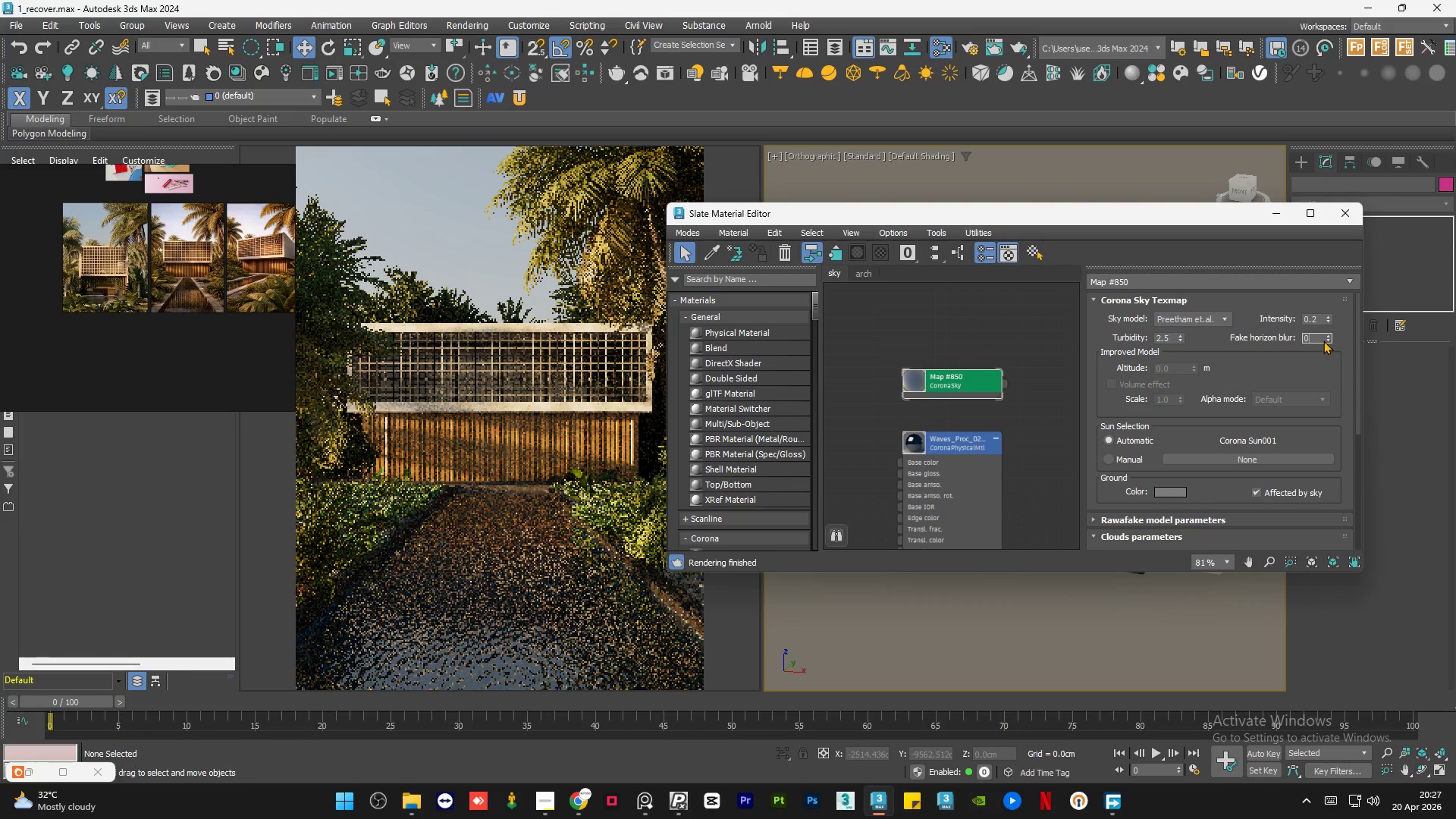 
key(NumpadEnter)
 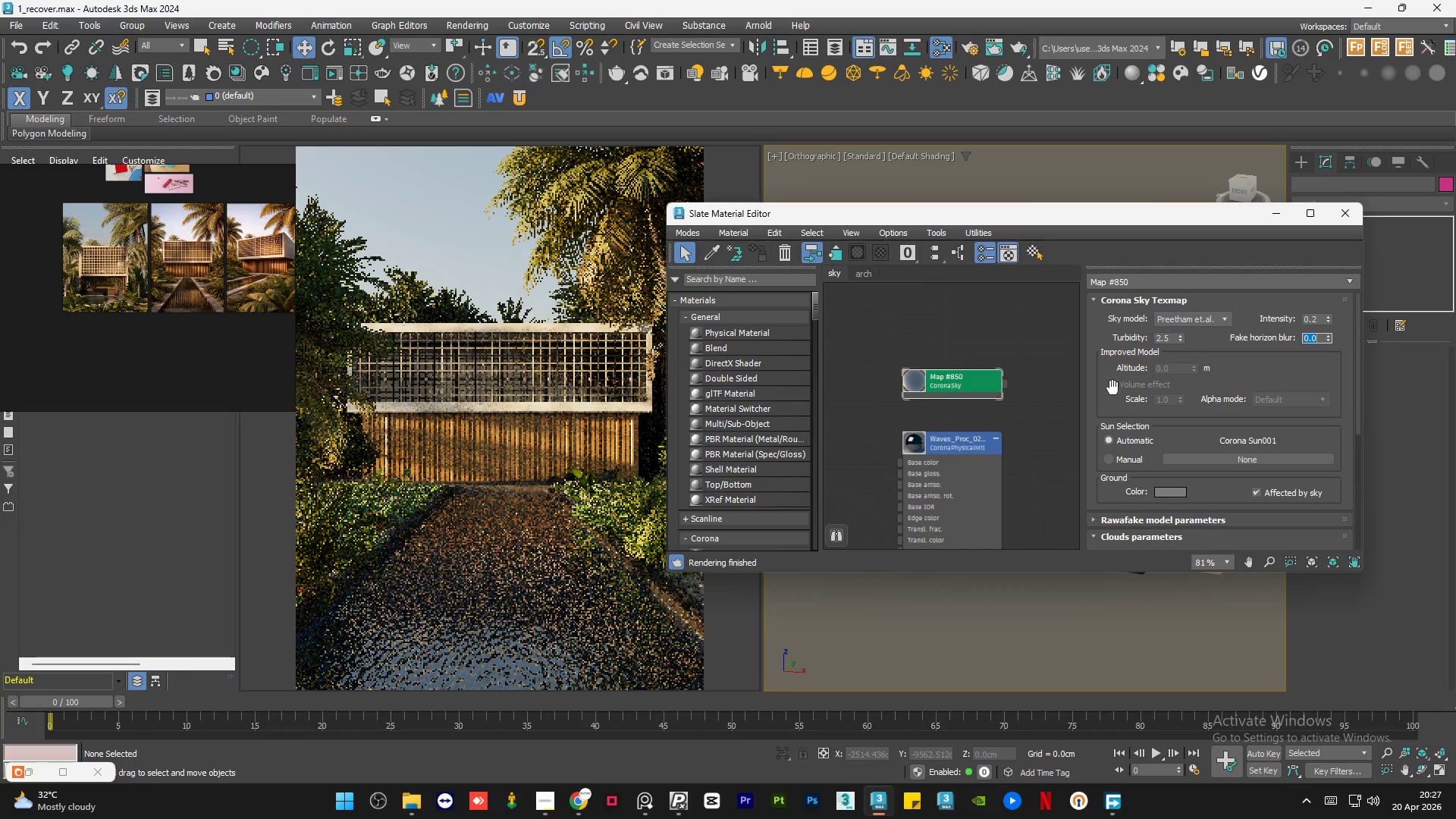 
wait(8.25)
 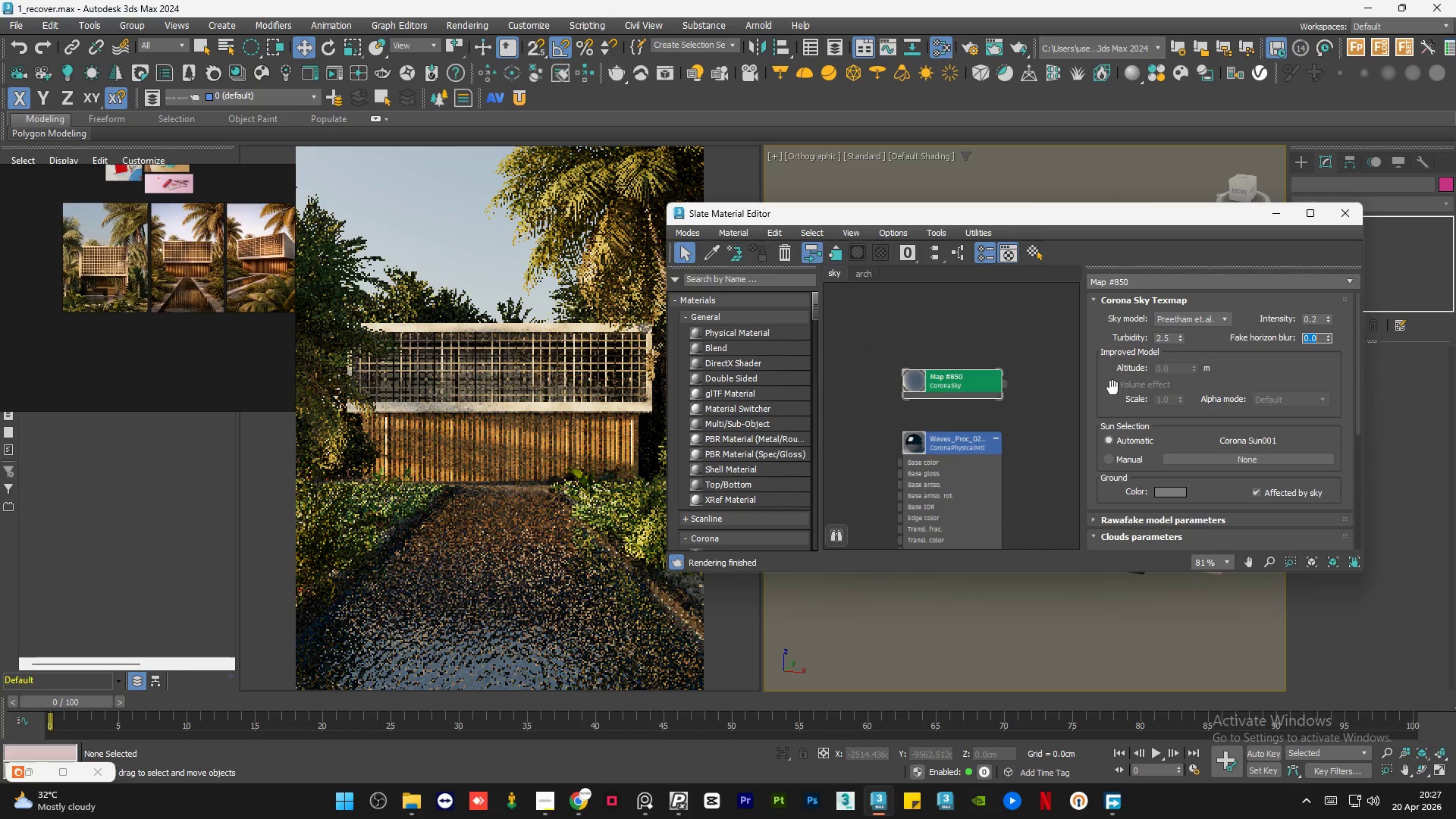 
left_click_drag(start_coordinate=[1355, 375], to_coordinate=[1348, 430])
 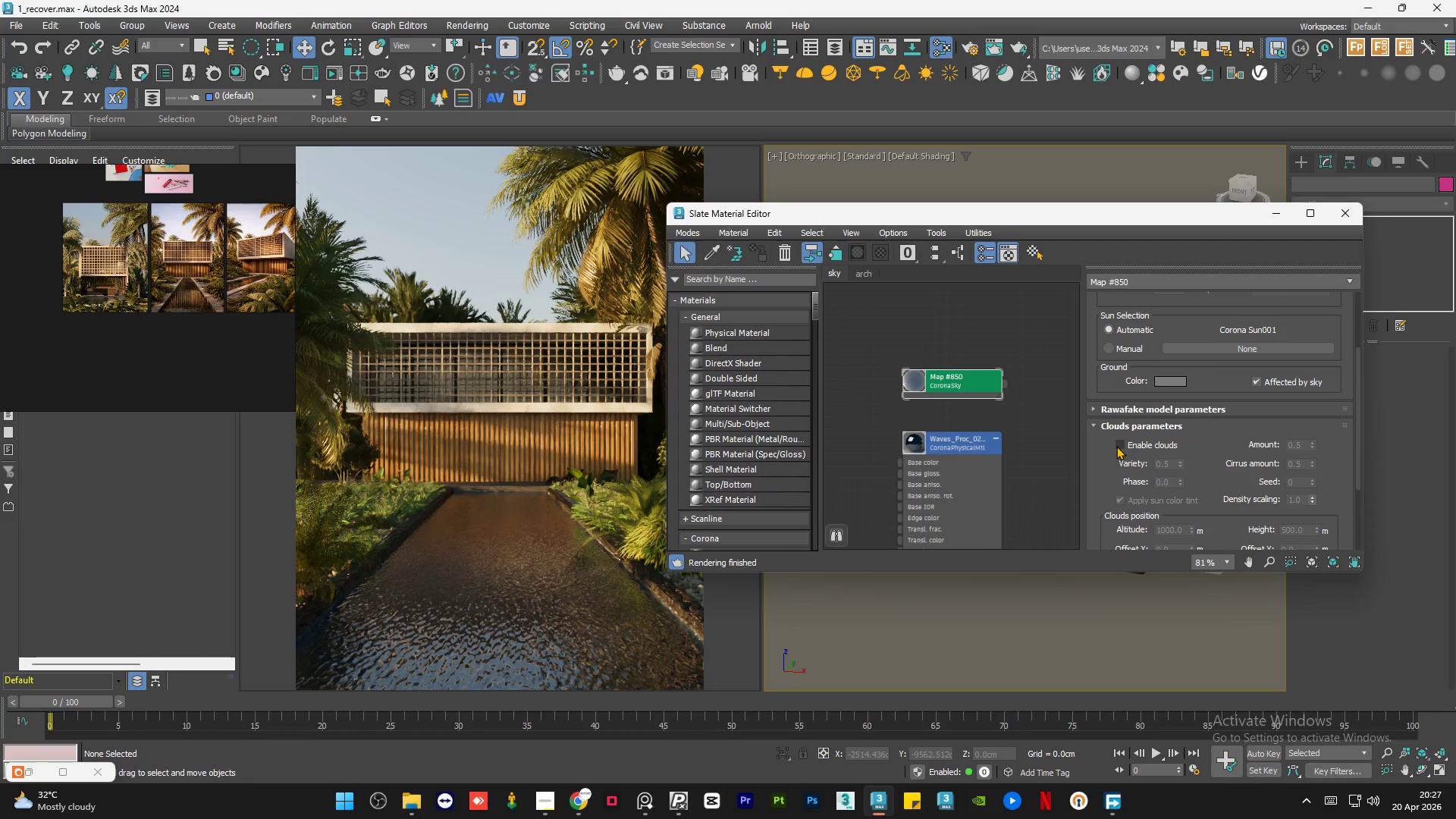 
left_click([1116, 446])
 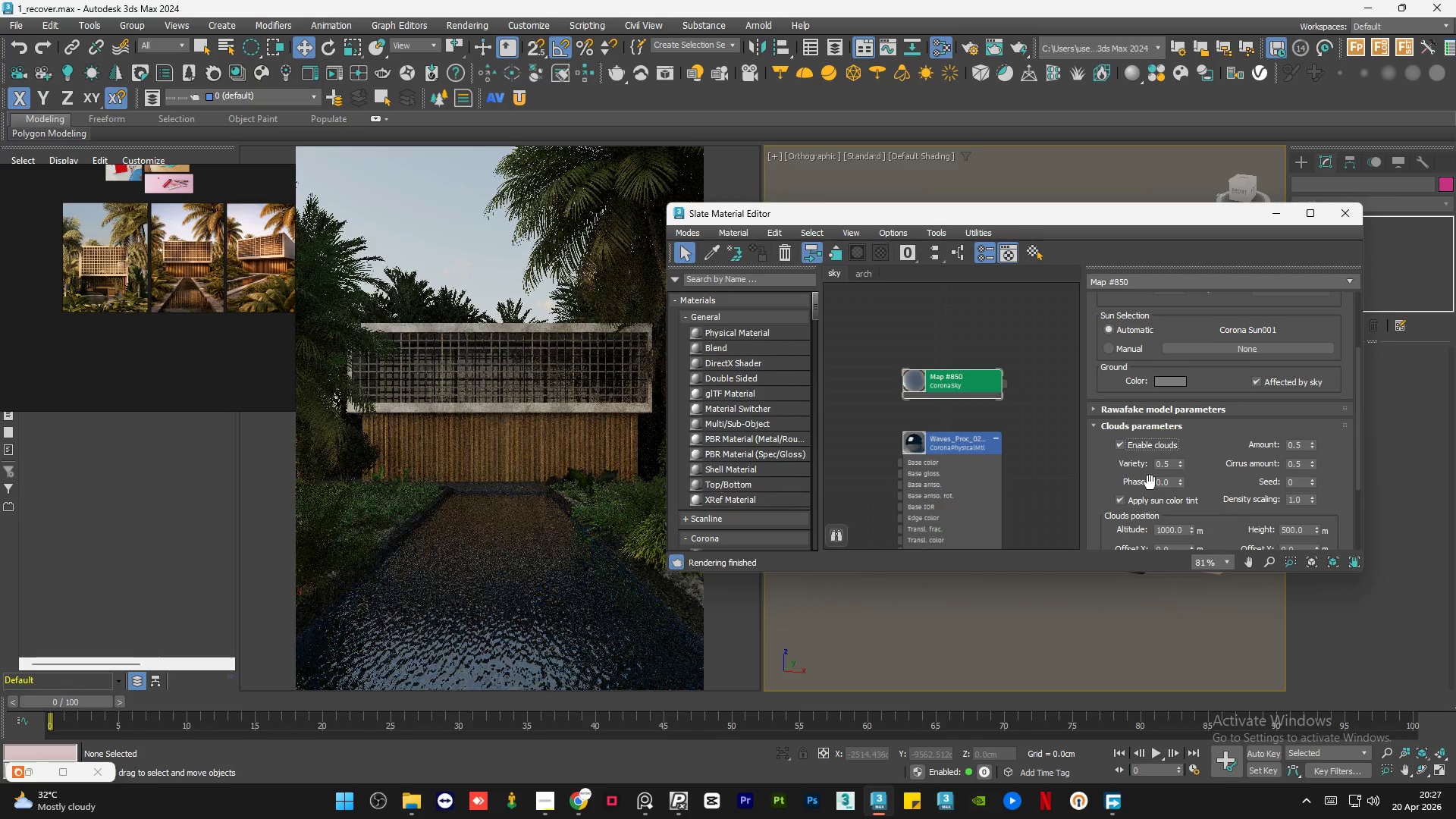 
wait(6.7)
 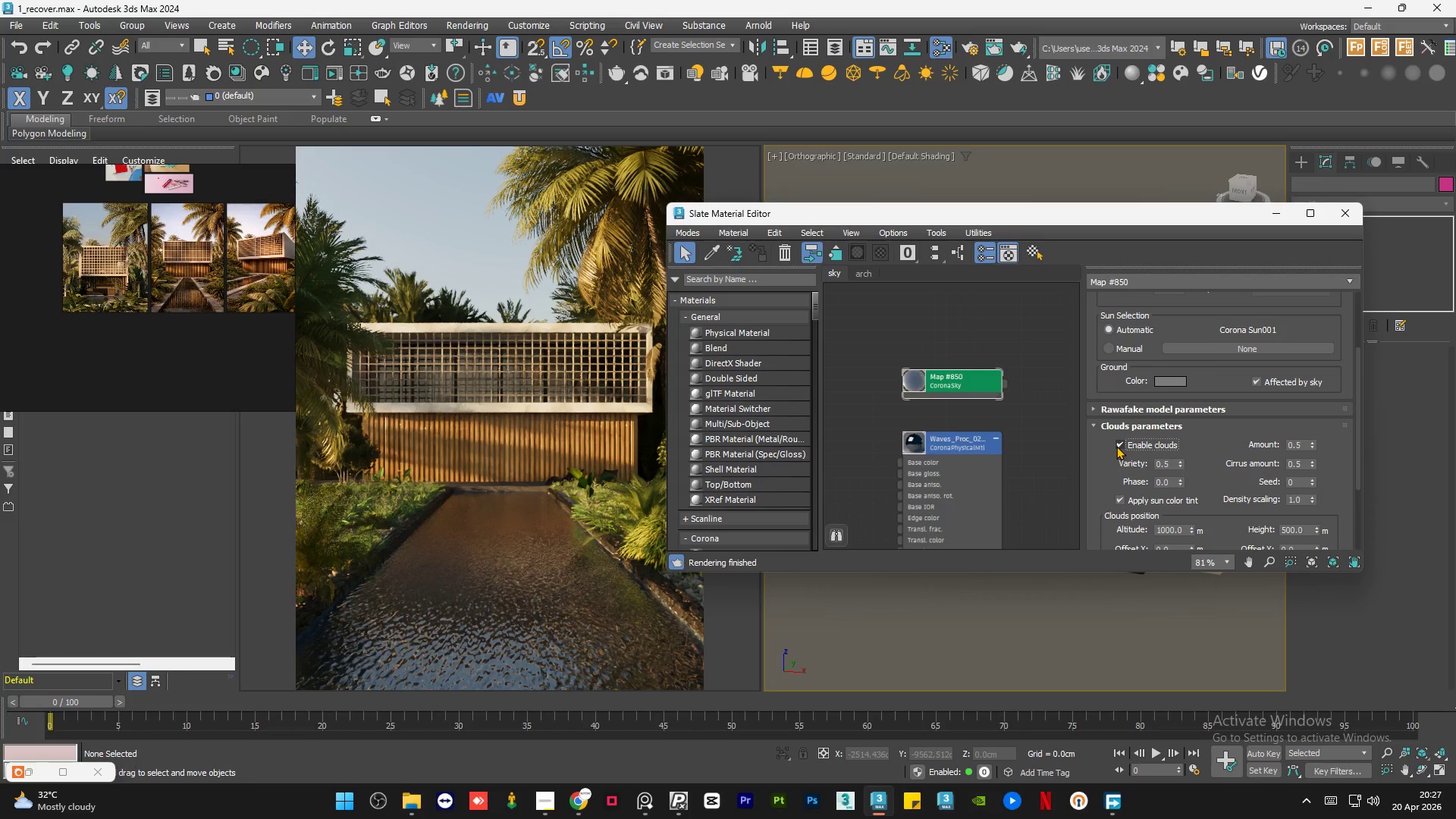 
left_click_drag(start_coordinate=[1089, 215], to_coordinate=[799, 488])
 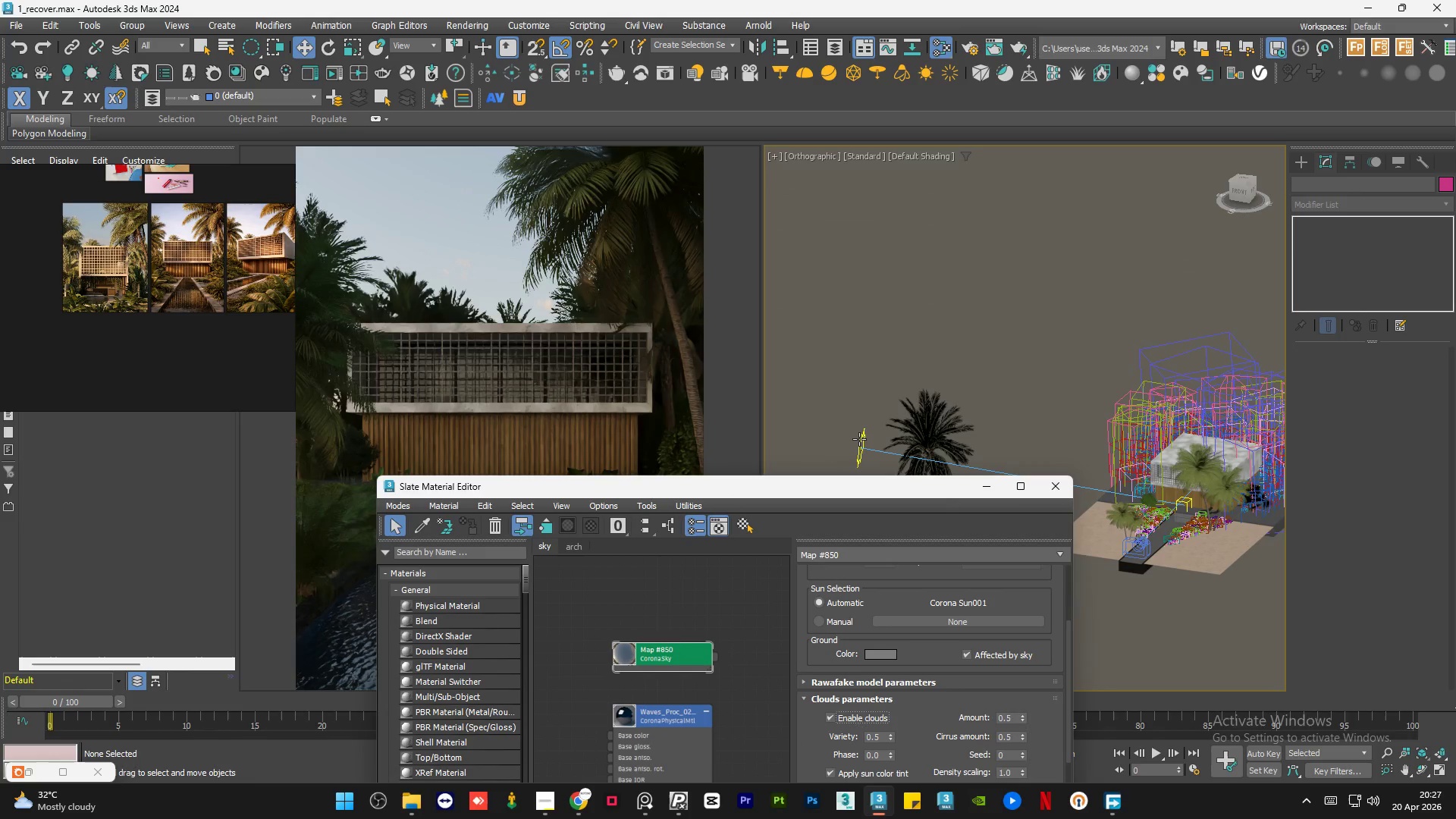 
left_click([859, 439])
 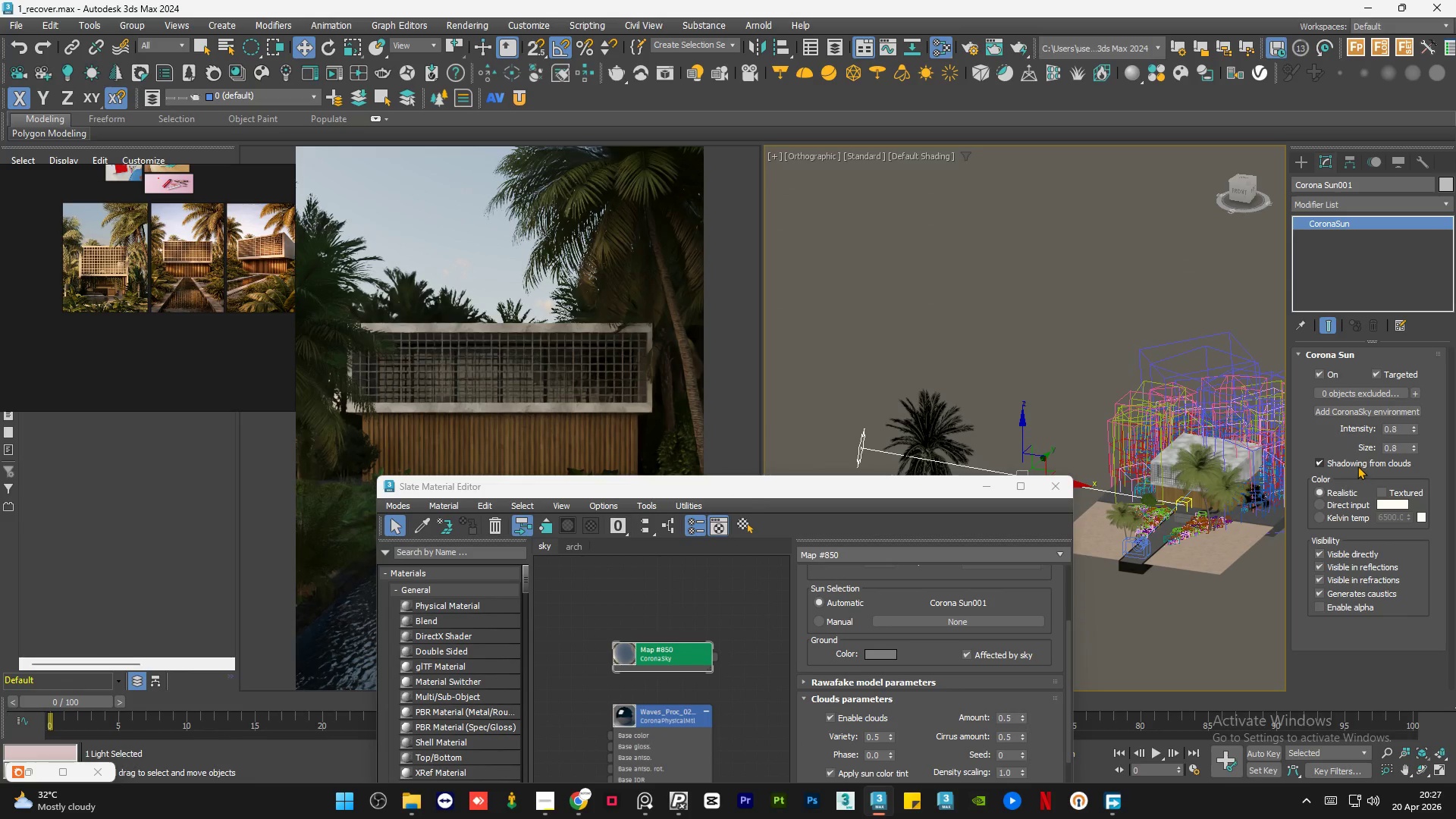 
left_click([1329, 460])
 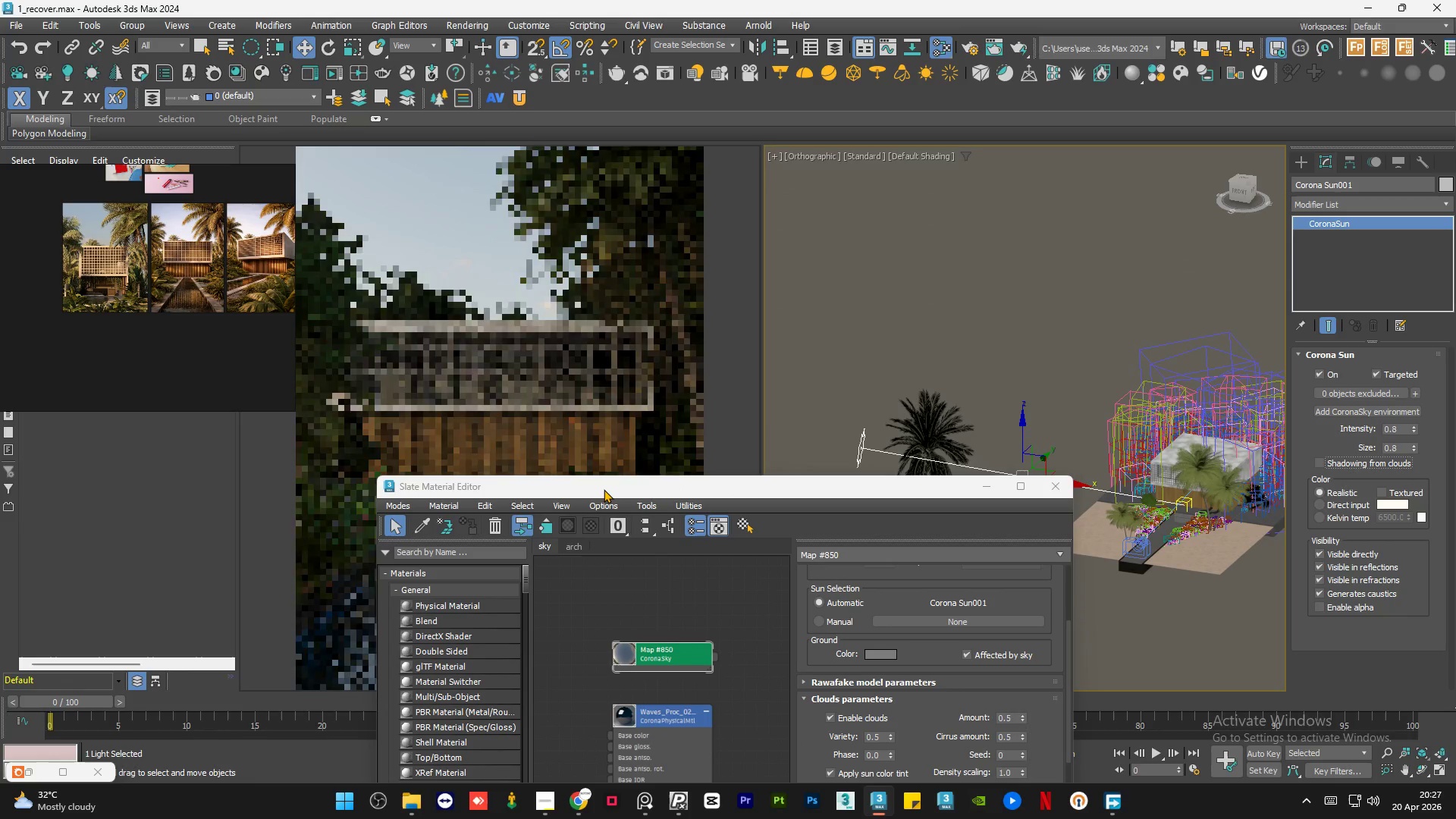 
left_click_drag(start_coordinate=[604, 489], to_coordinate=[942, 224])
 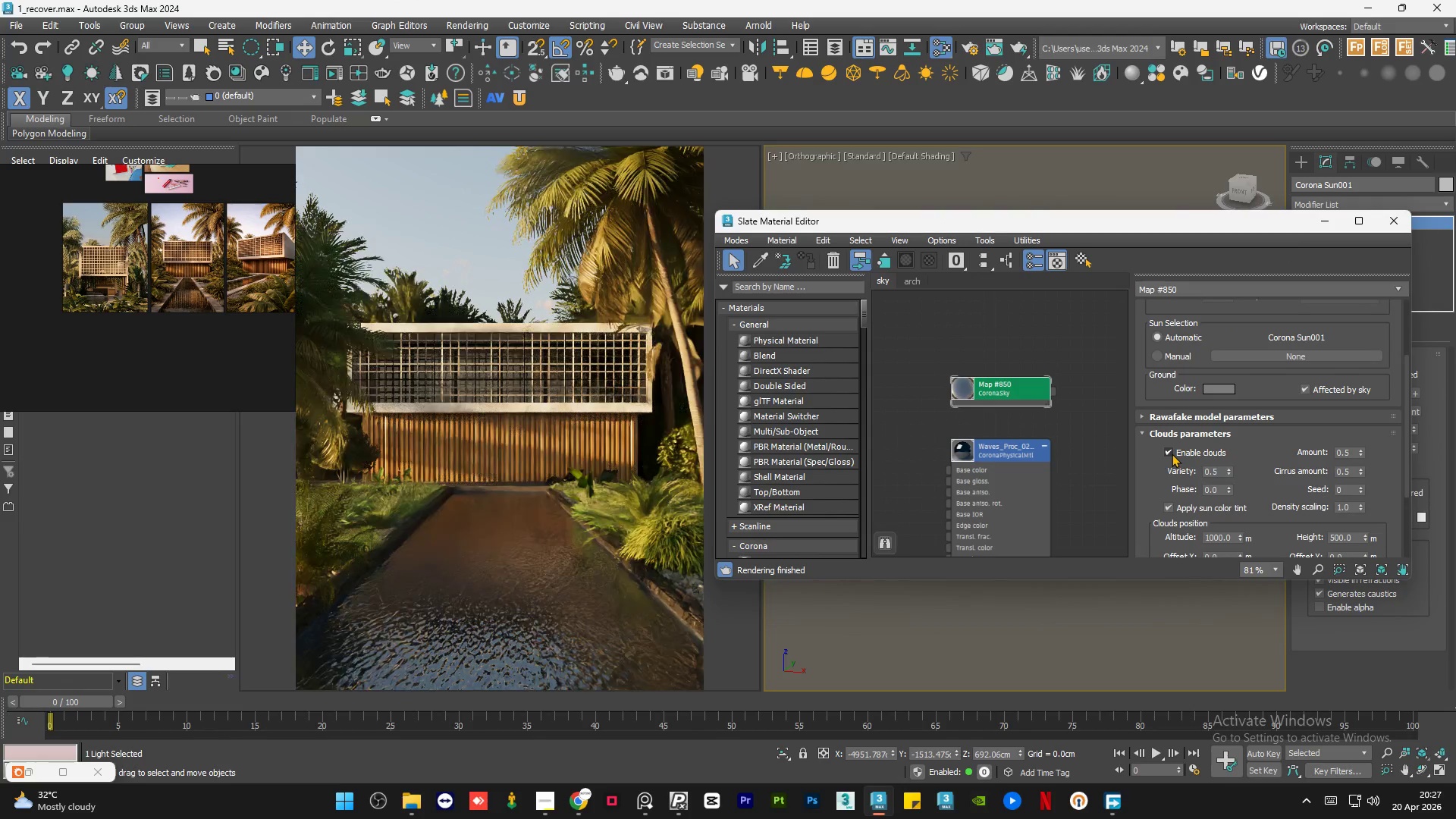 
left_click([1172, 453])
 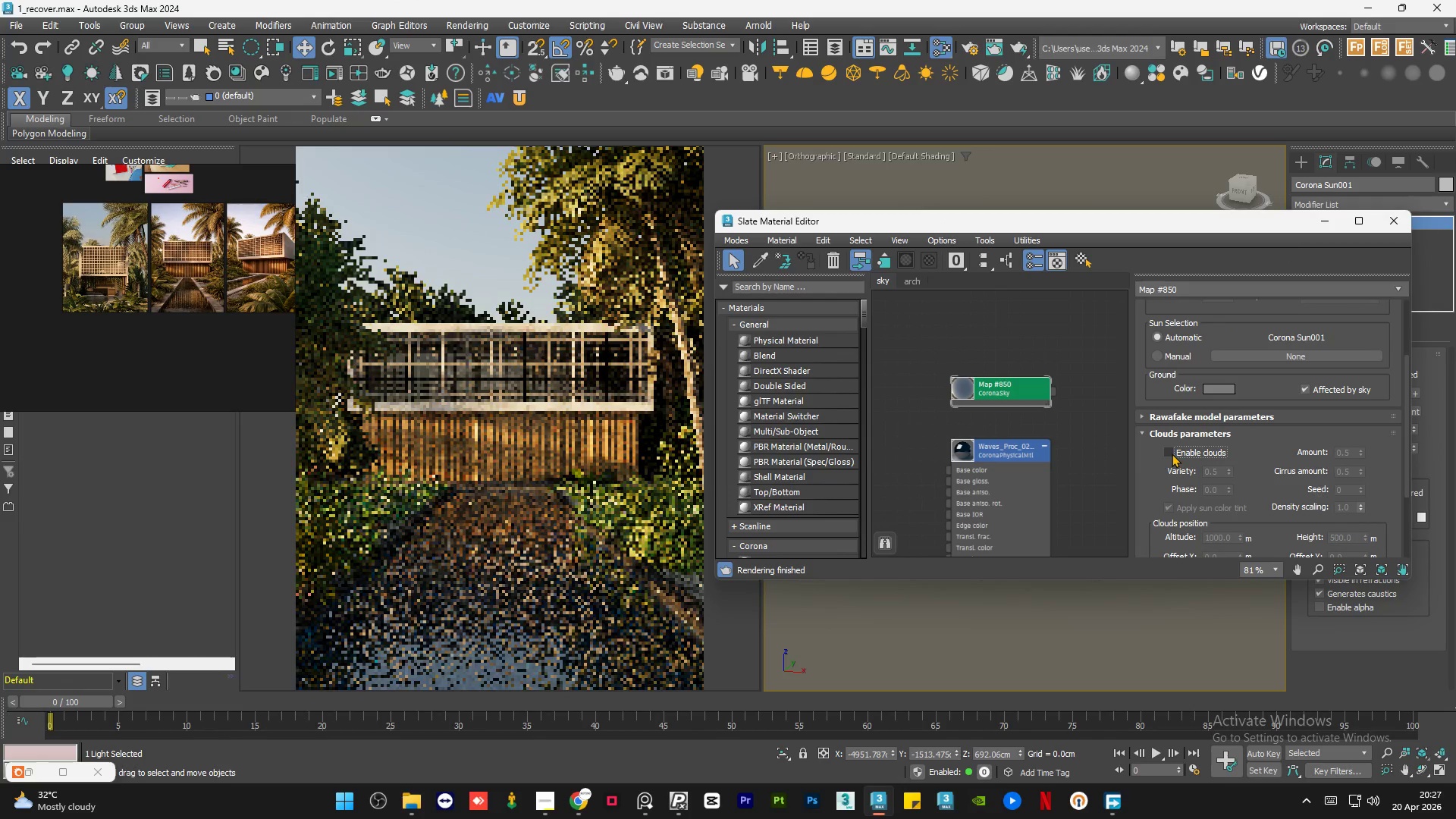 
left_click([1172, 453])
 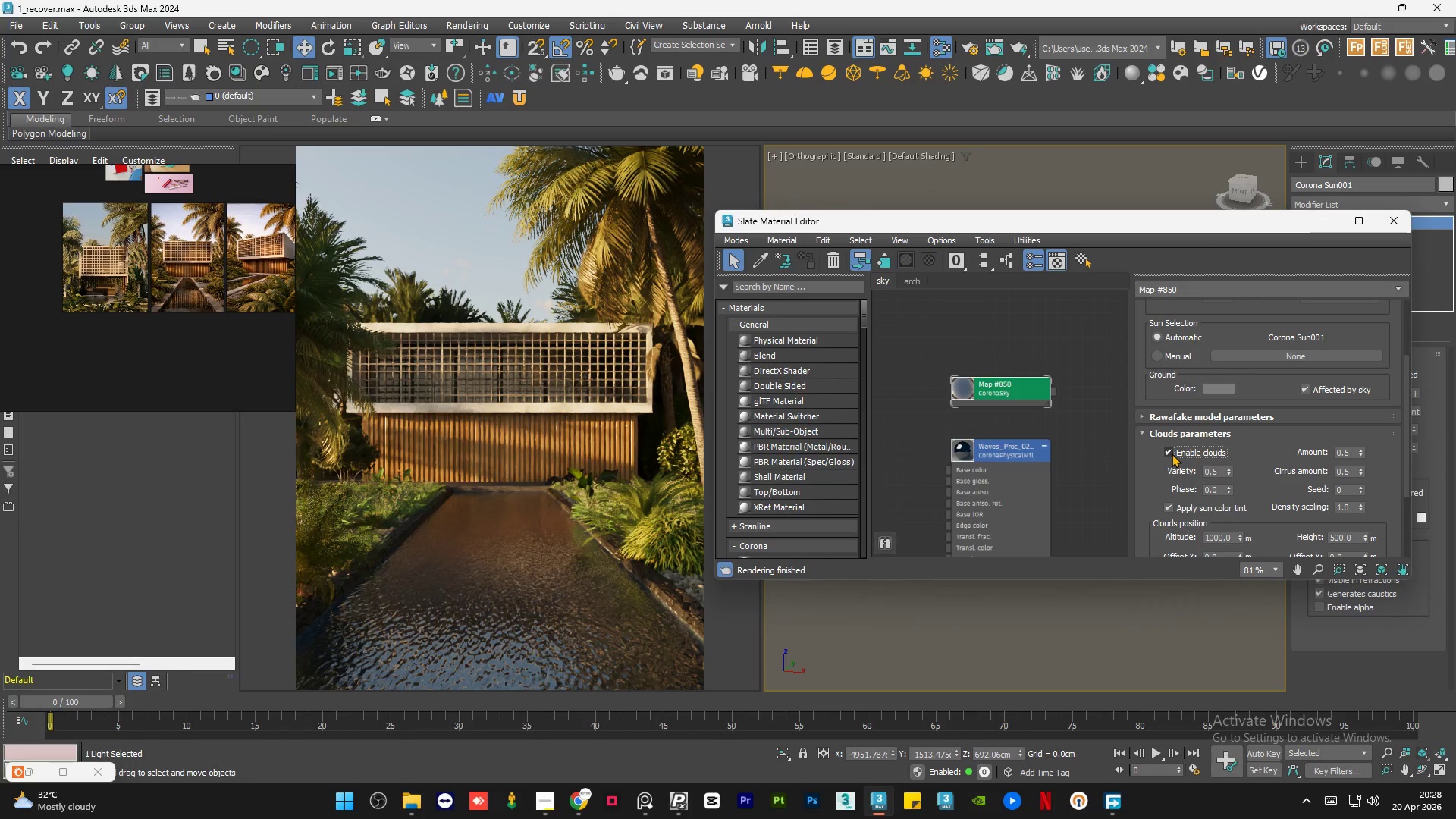 
wait(15.67)
 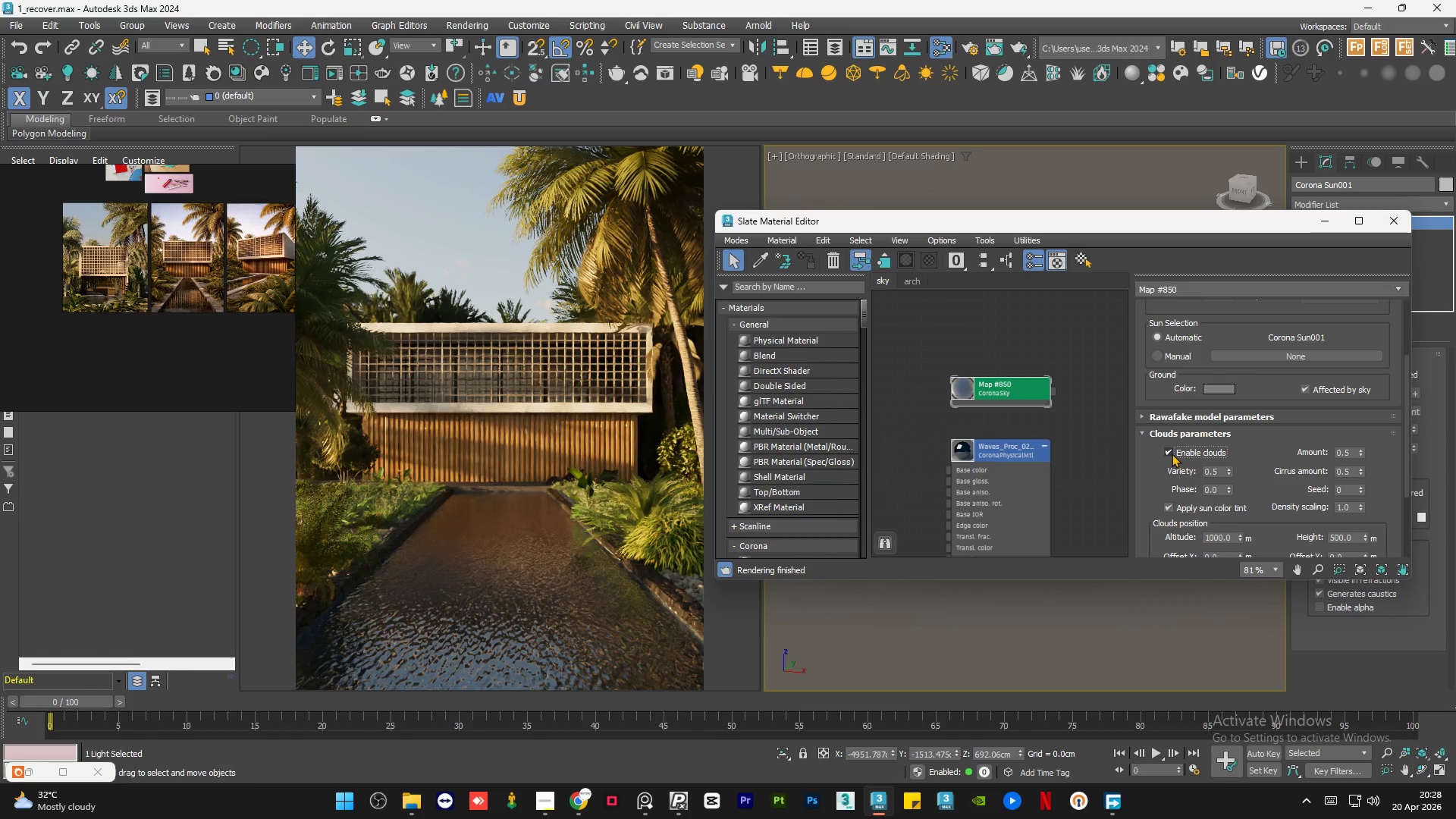 
scroll: coordinate [995, 389], scroll_direction: down, amount: 1.0
 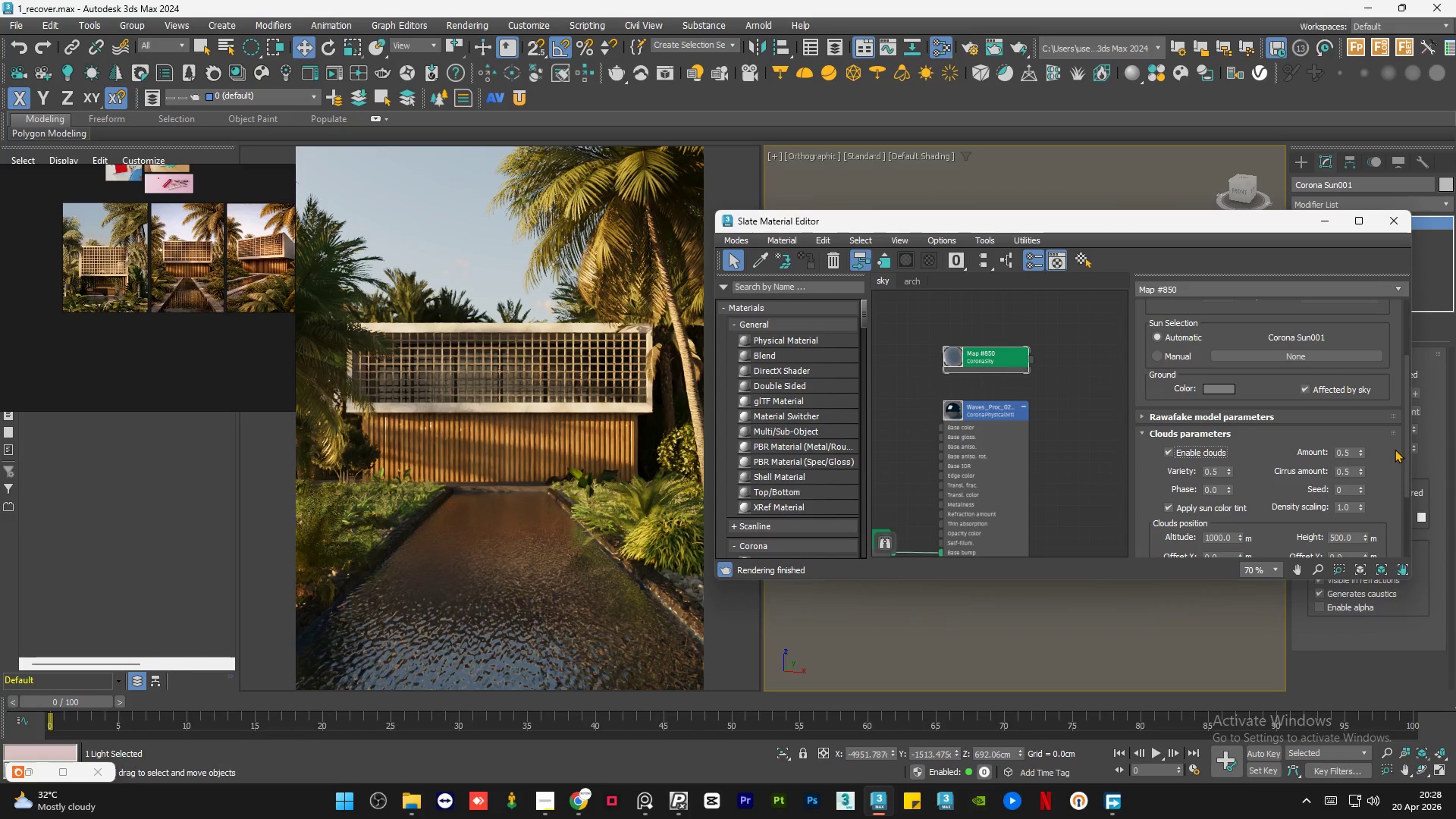 
left_click_drag(start_coordinate=[1404, 447], to_coordinate=[1405, 485])
 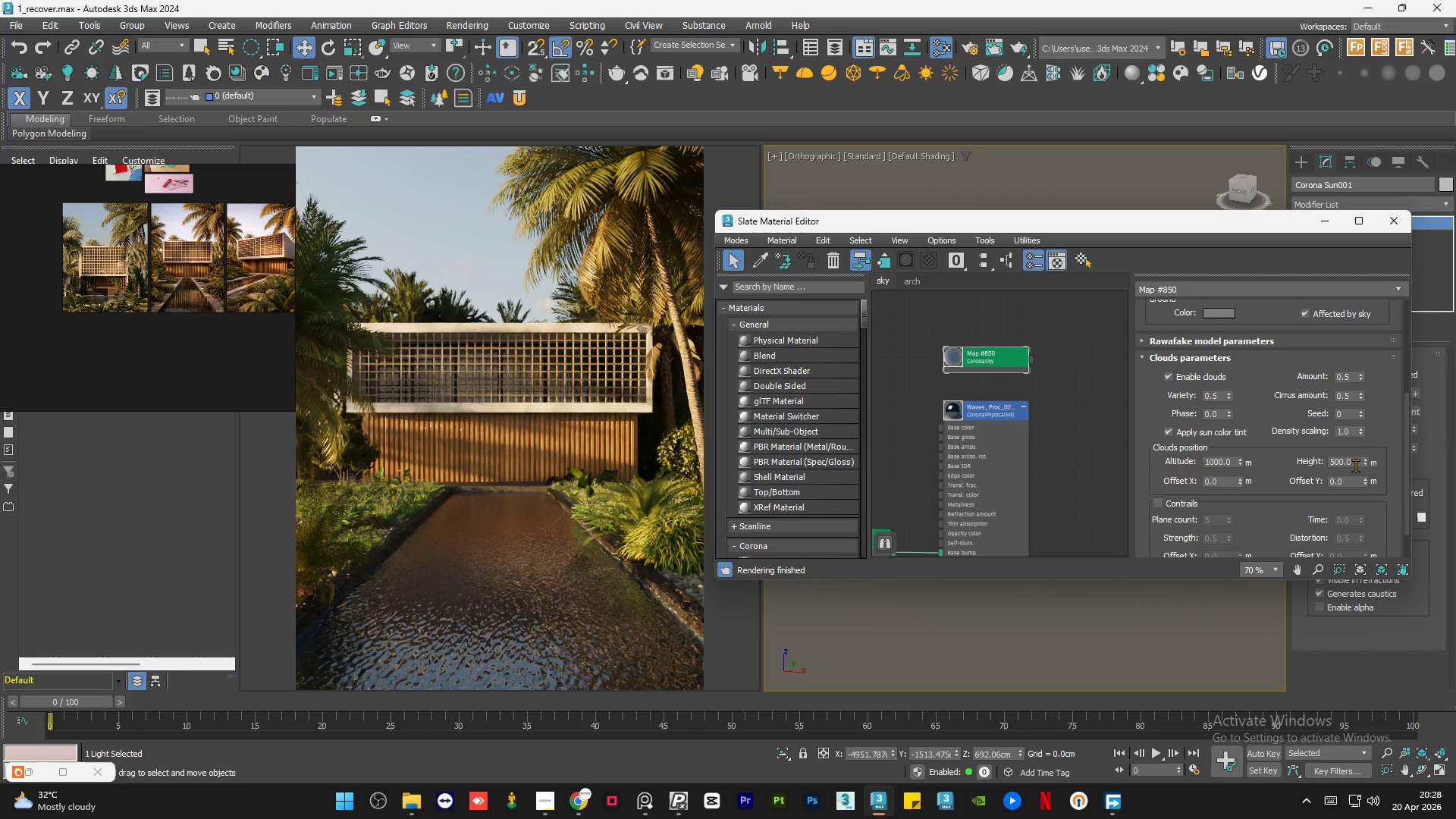 
double_click([1355, 466])
 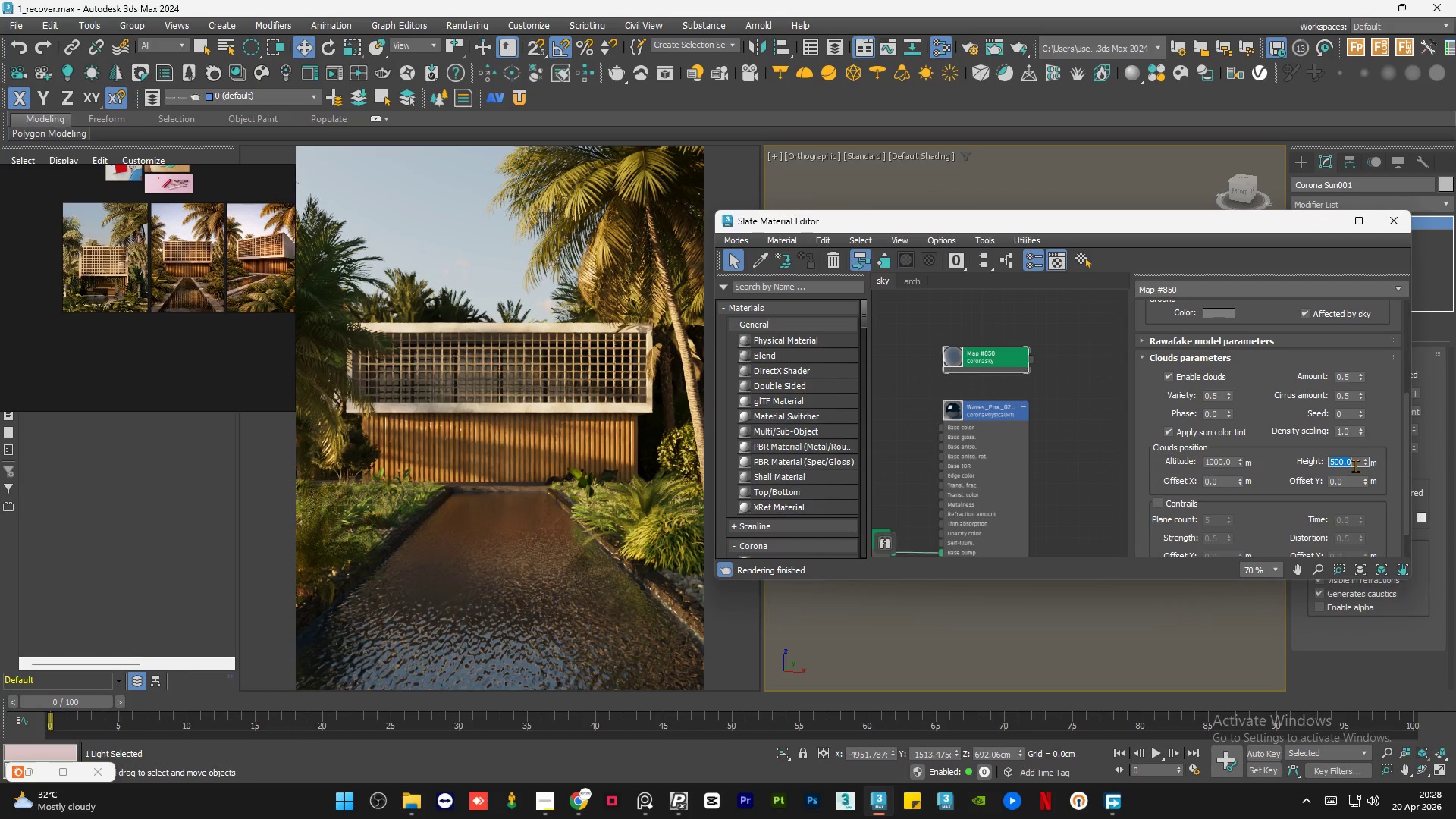 
key(Numpad1)
 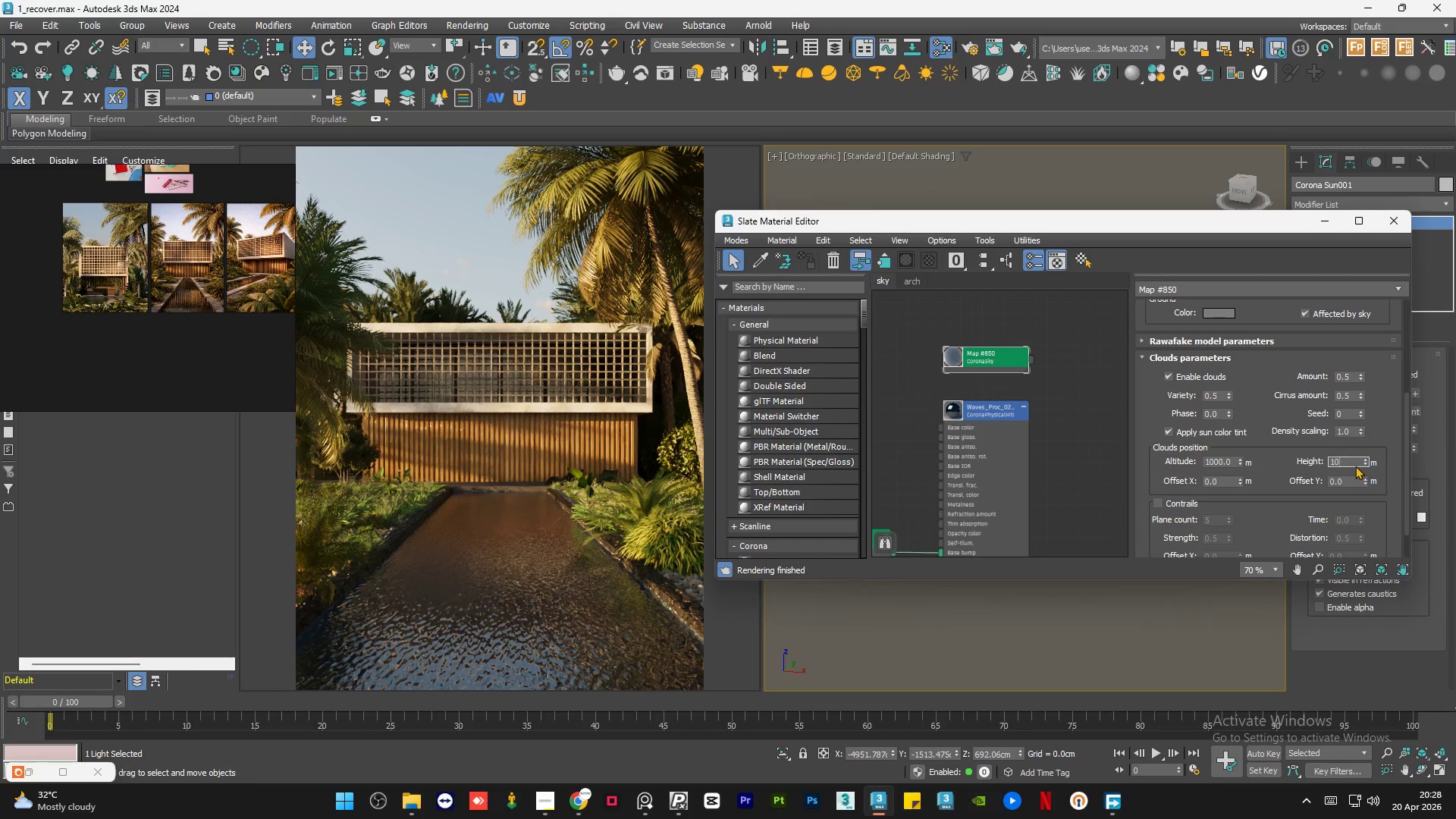 
key(Numpad0)
 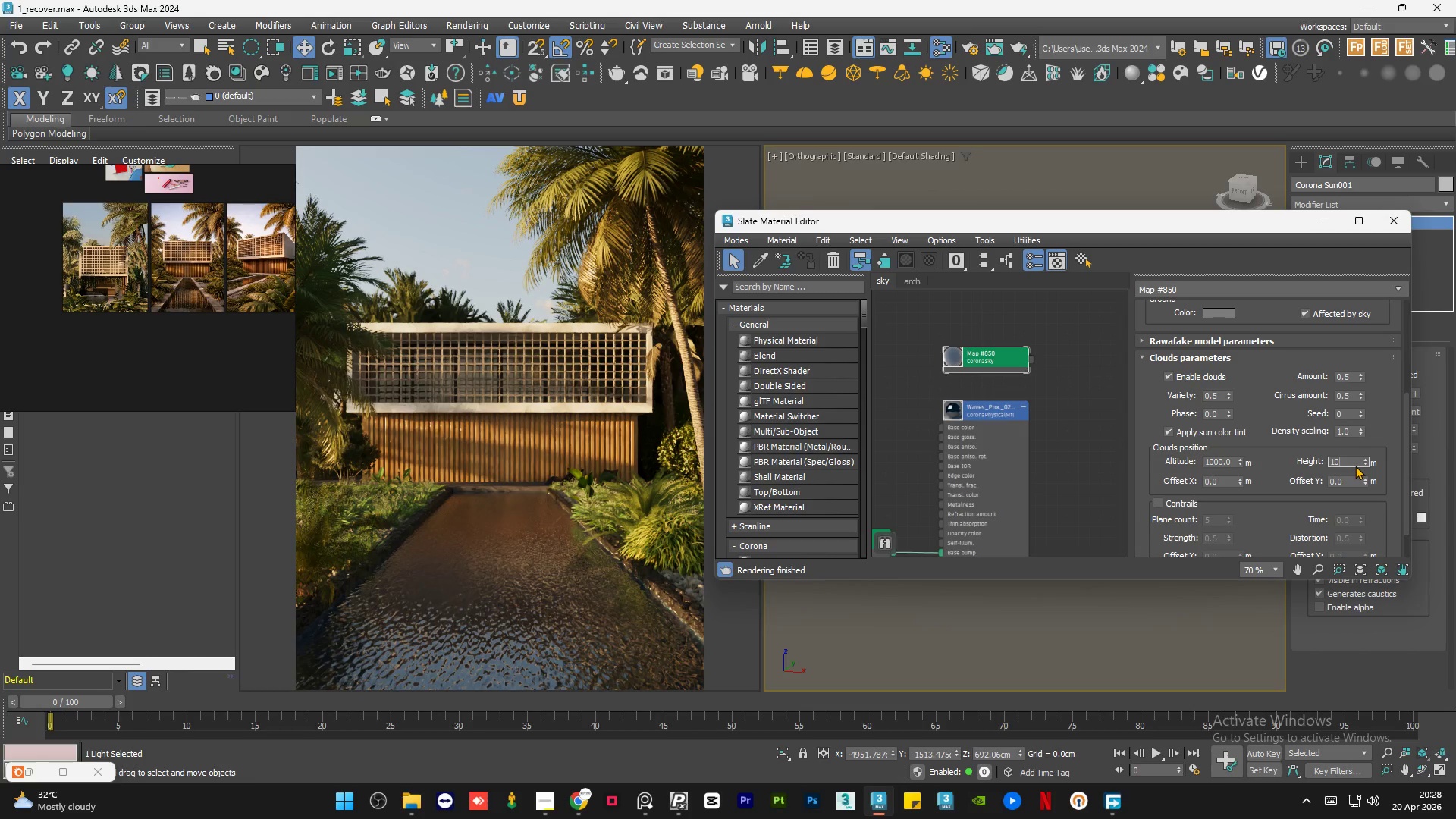 
key(Numpad0)
 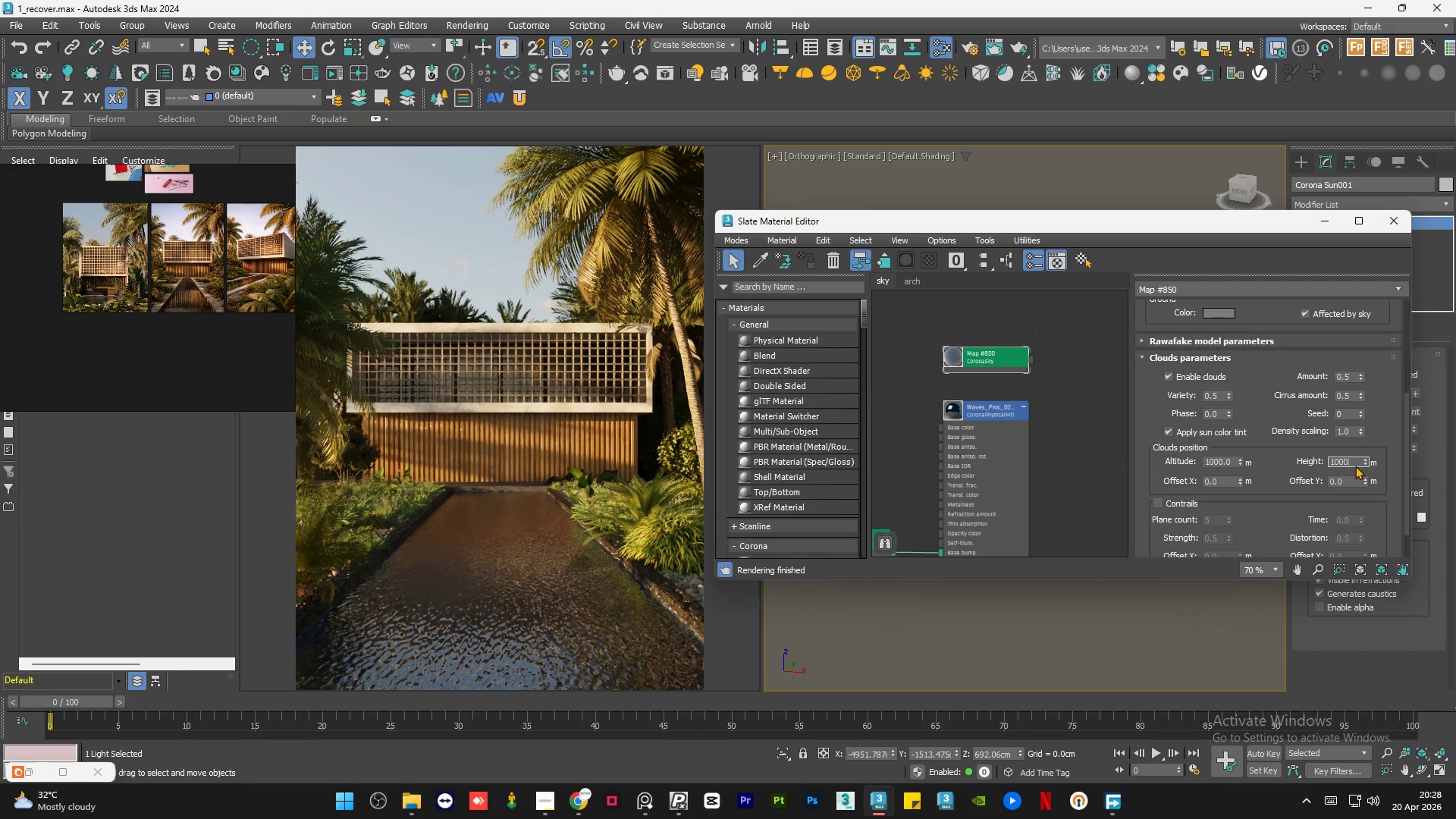 
key(Numpad0)
 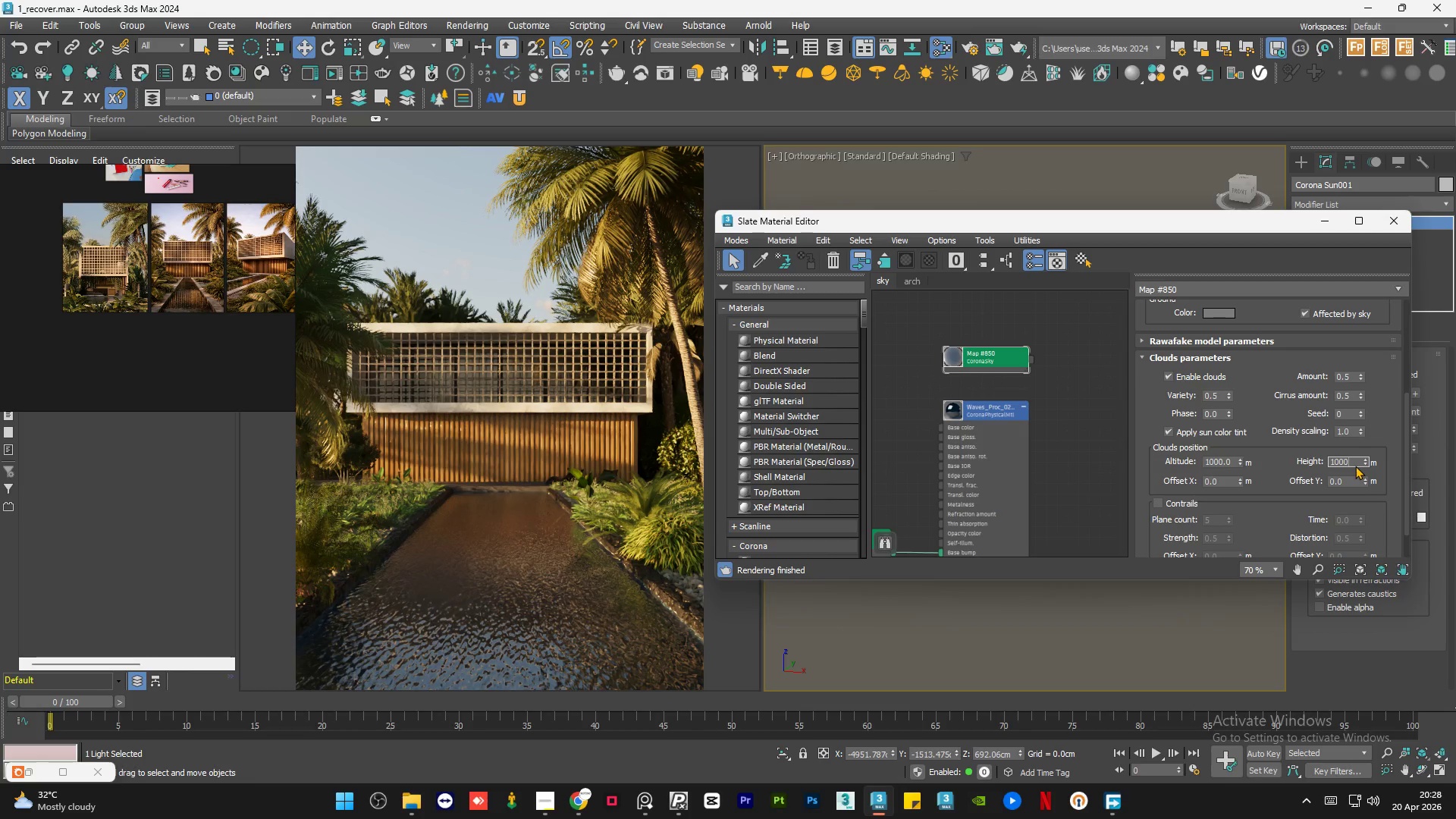 
key(NumpadEnter)
 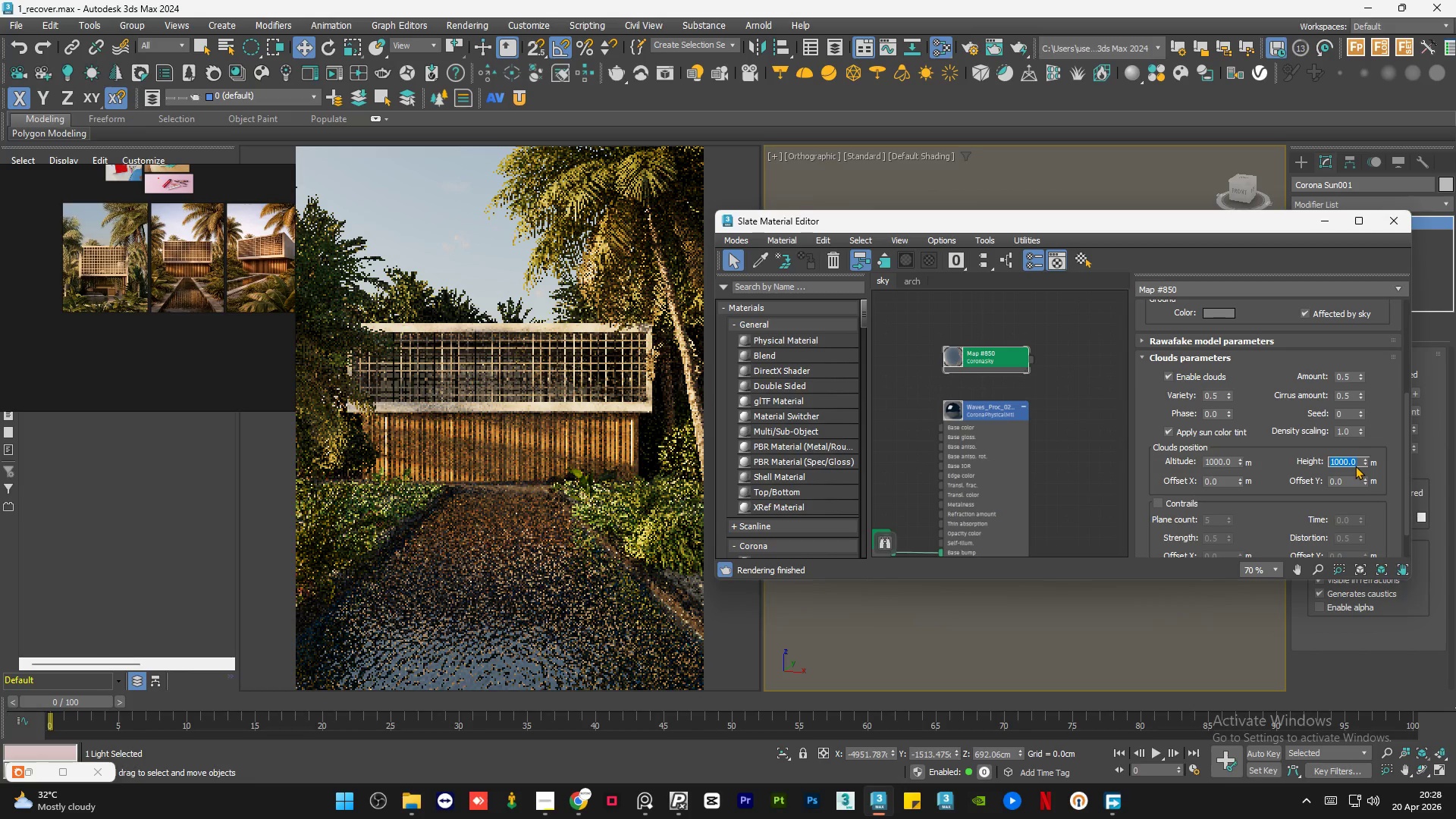 
wait(5.5)
 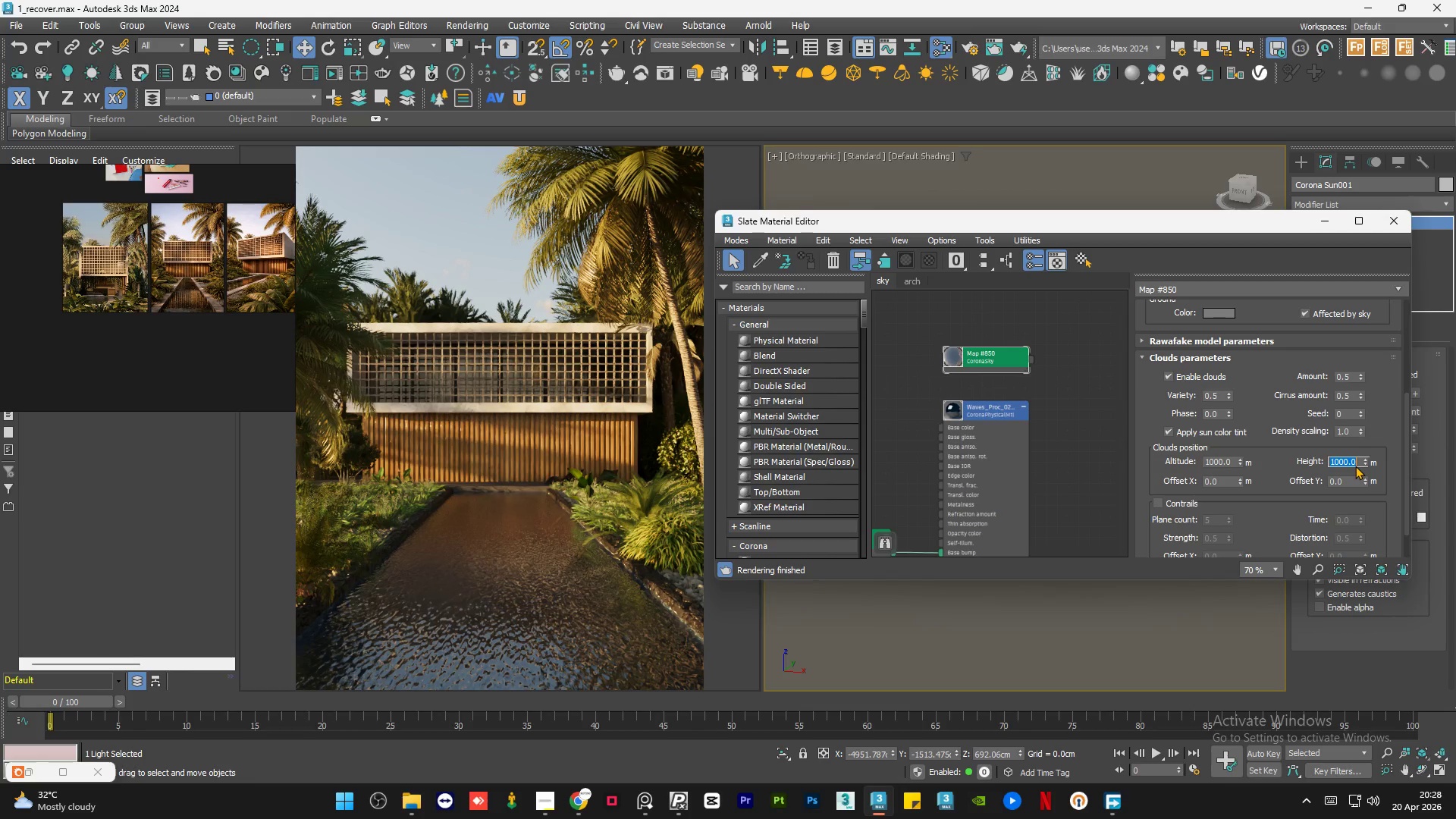 
key(Numpad5)
 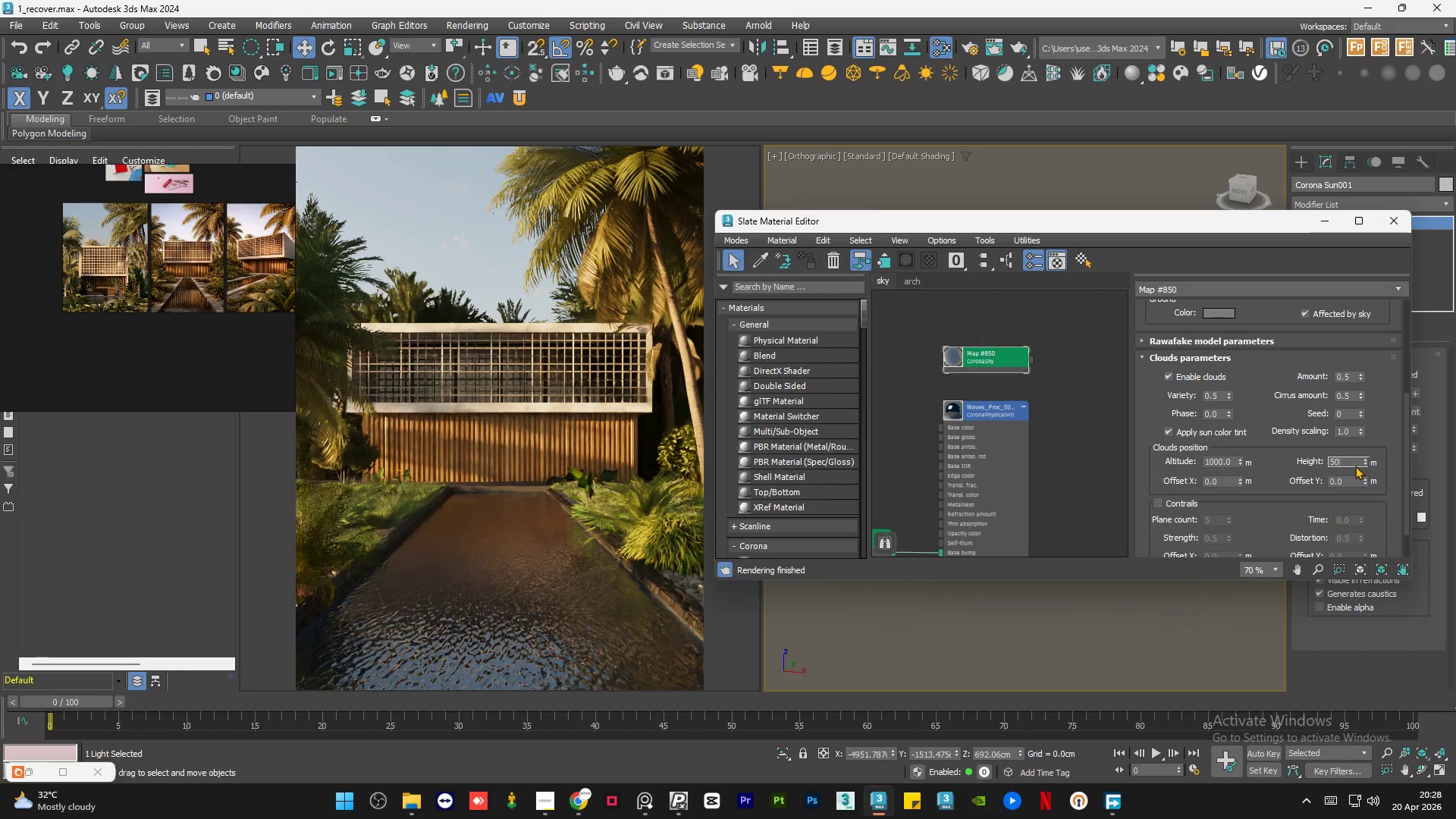 
key(Numpad0)
 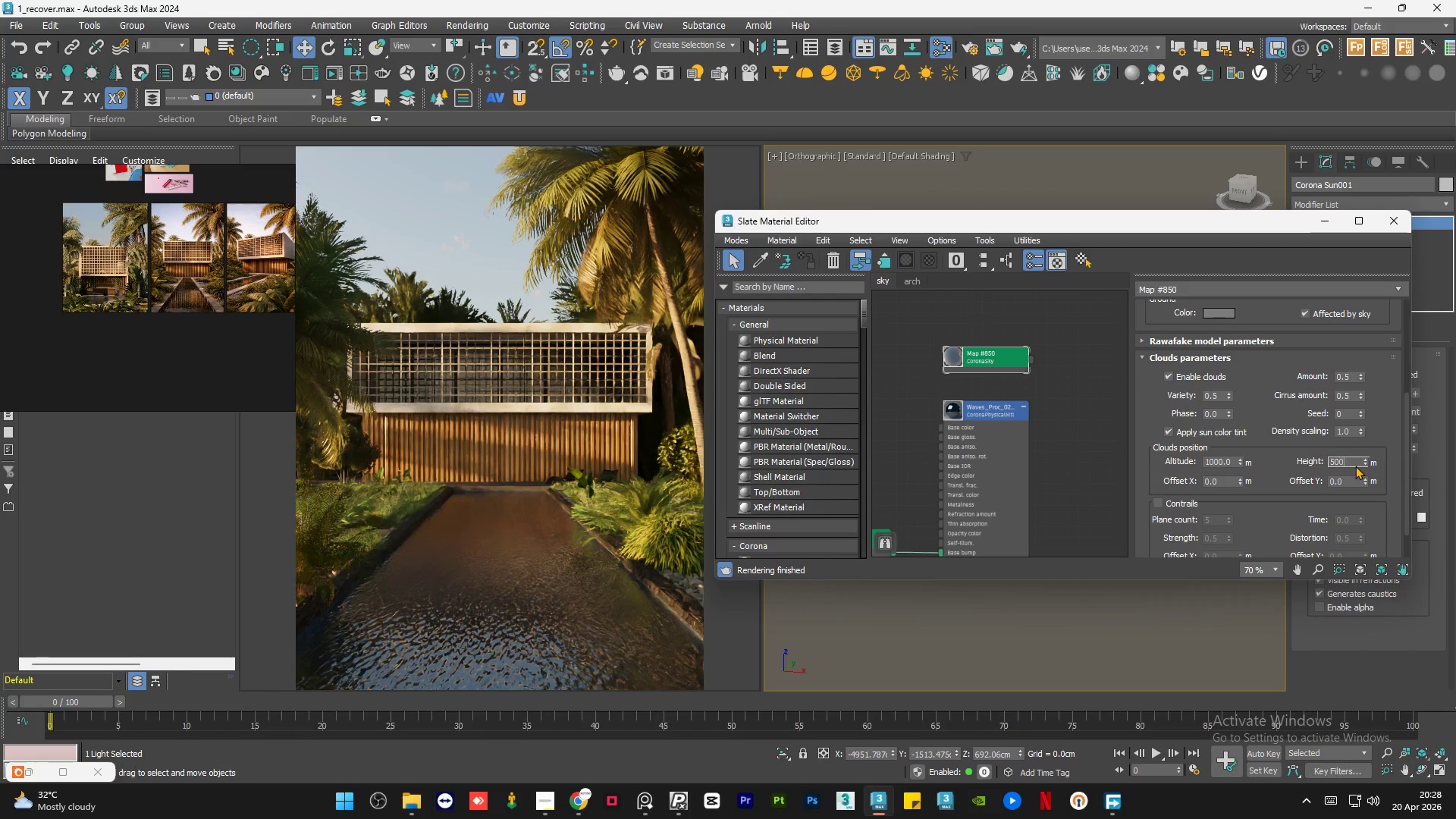 
key(Numpad0)
 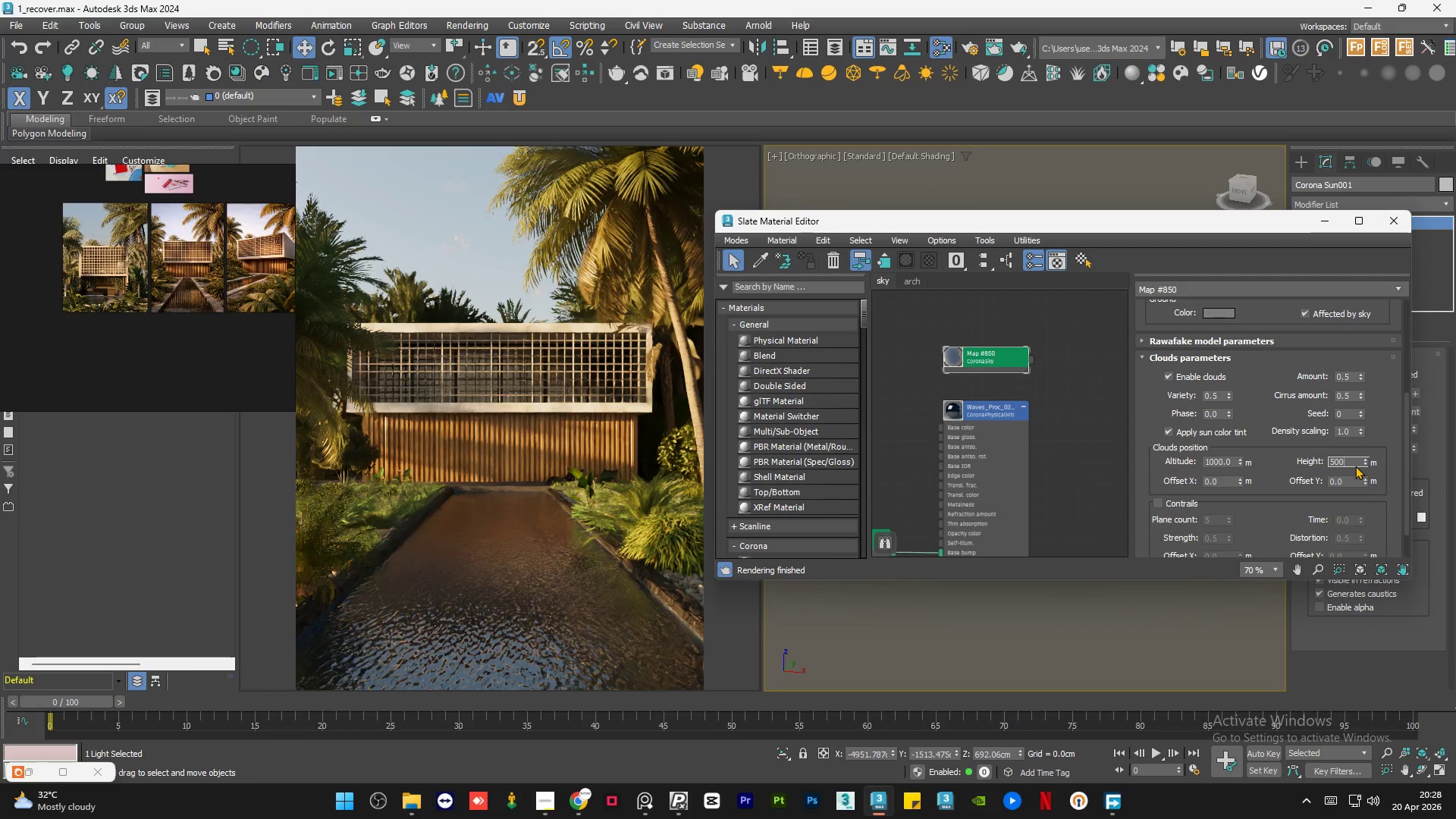 
key(NumpadEnter)
 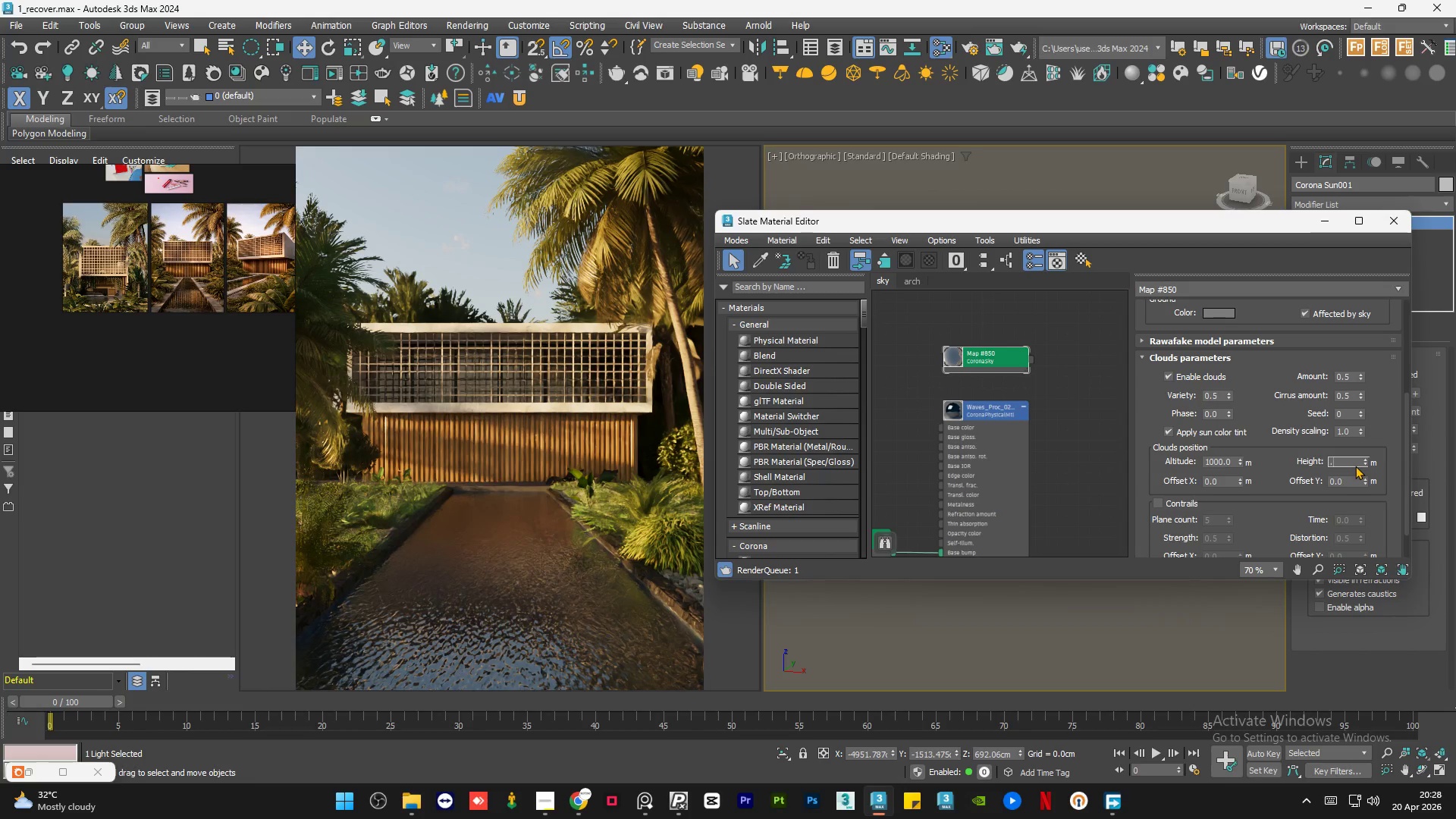 
key(NumpadDecimal)
 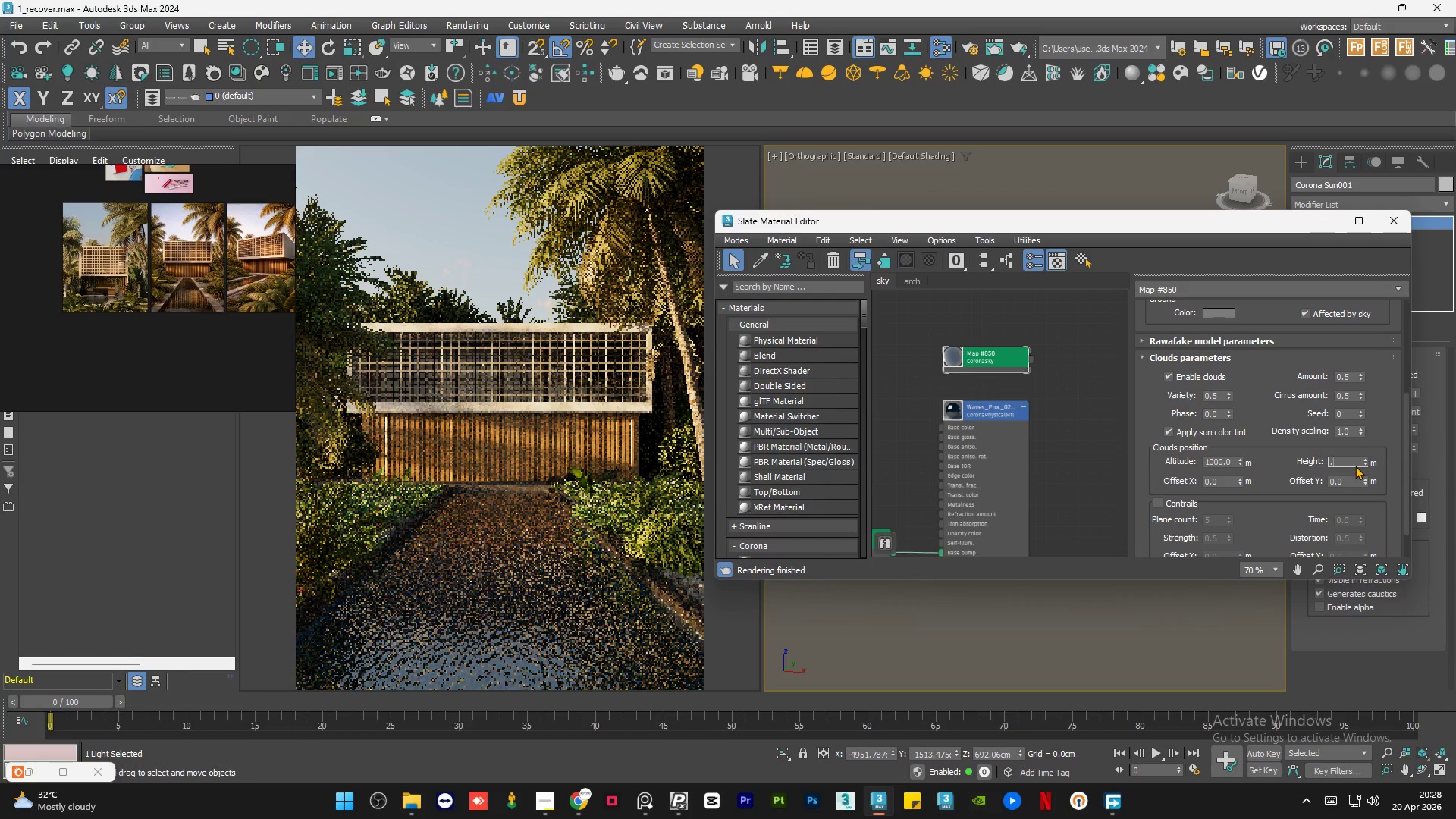 
key(Backspace)
 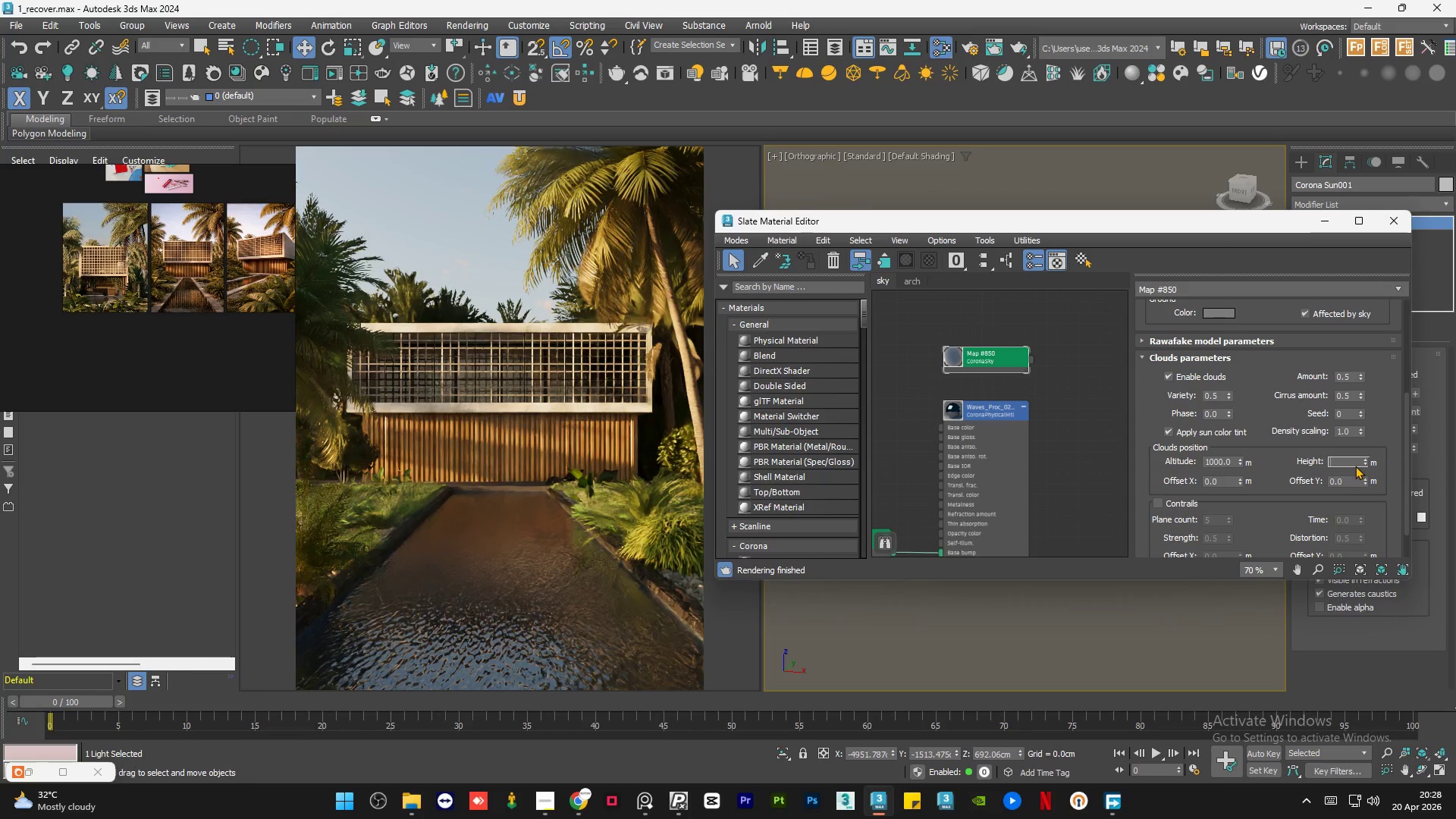 
key(Backspace)
 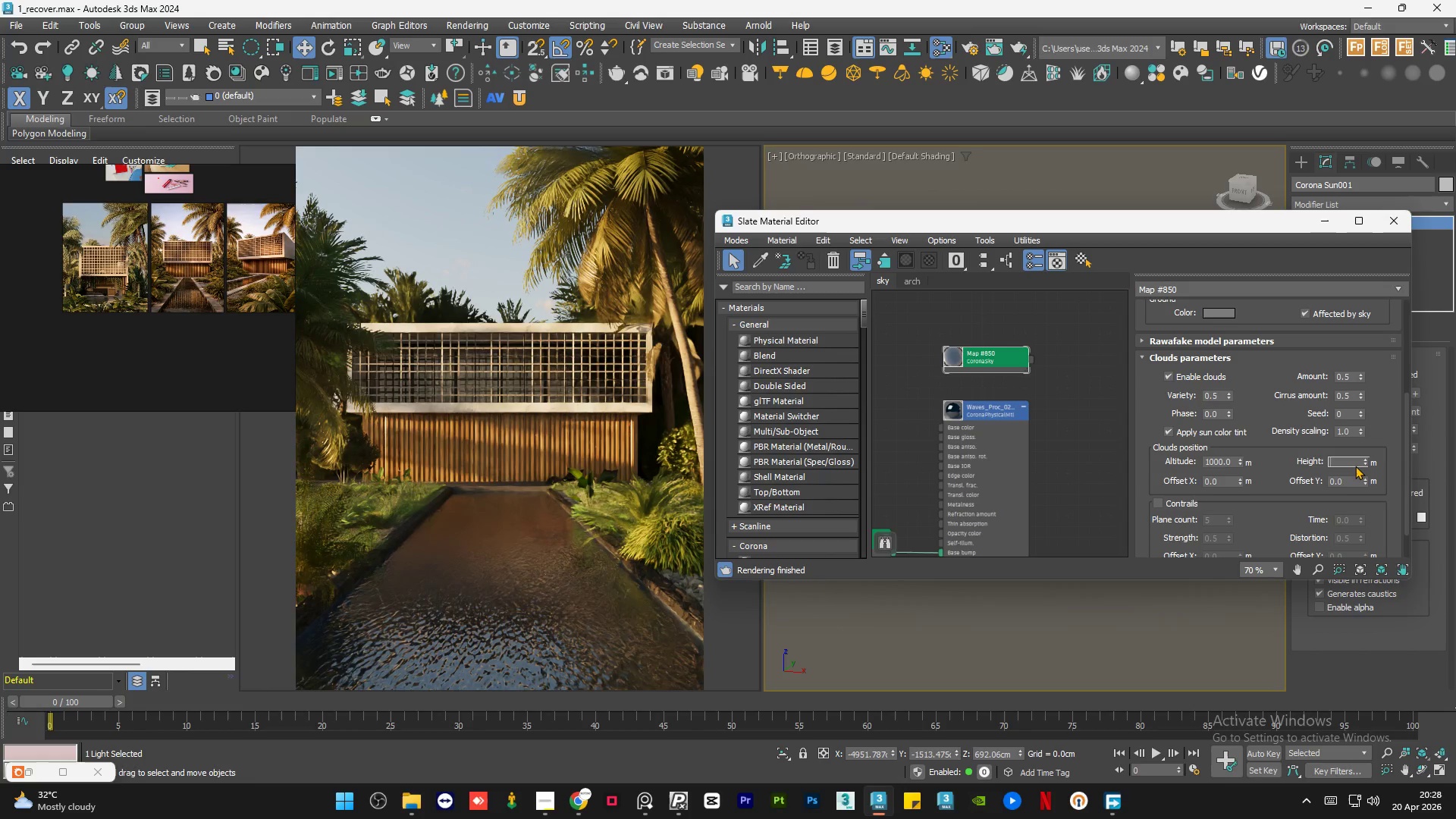 
key(Backspace)
 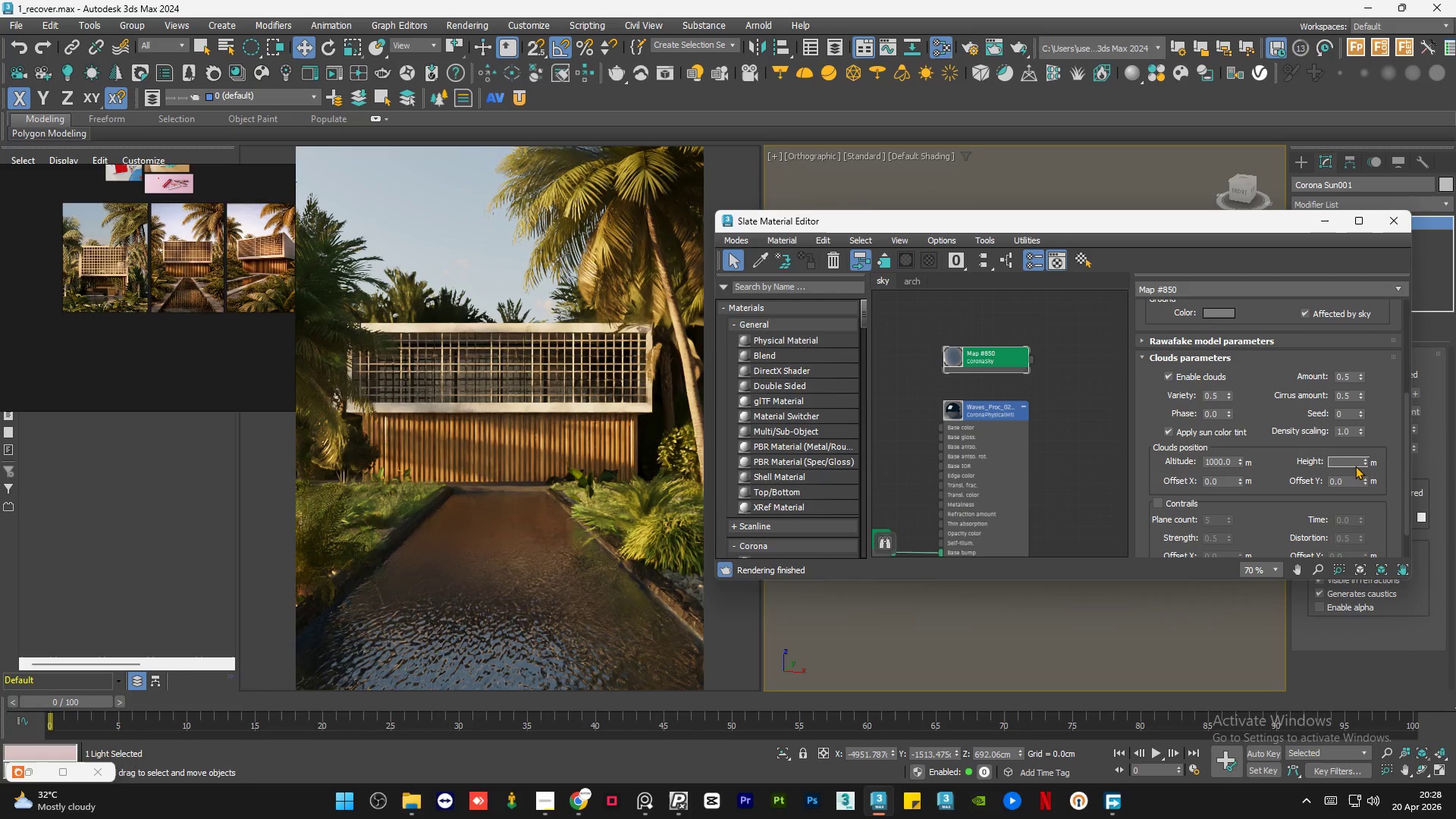 
key(Numpad6)
 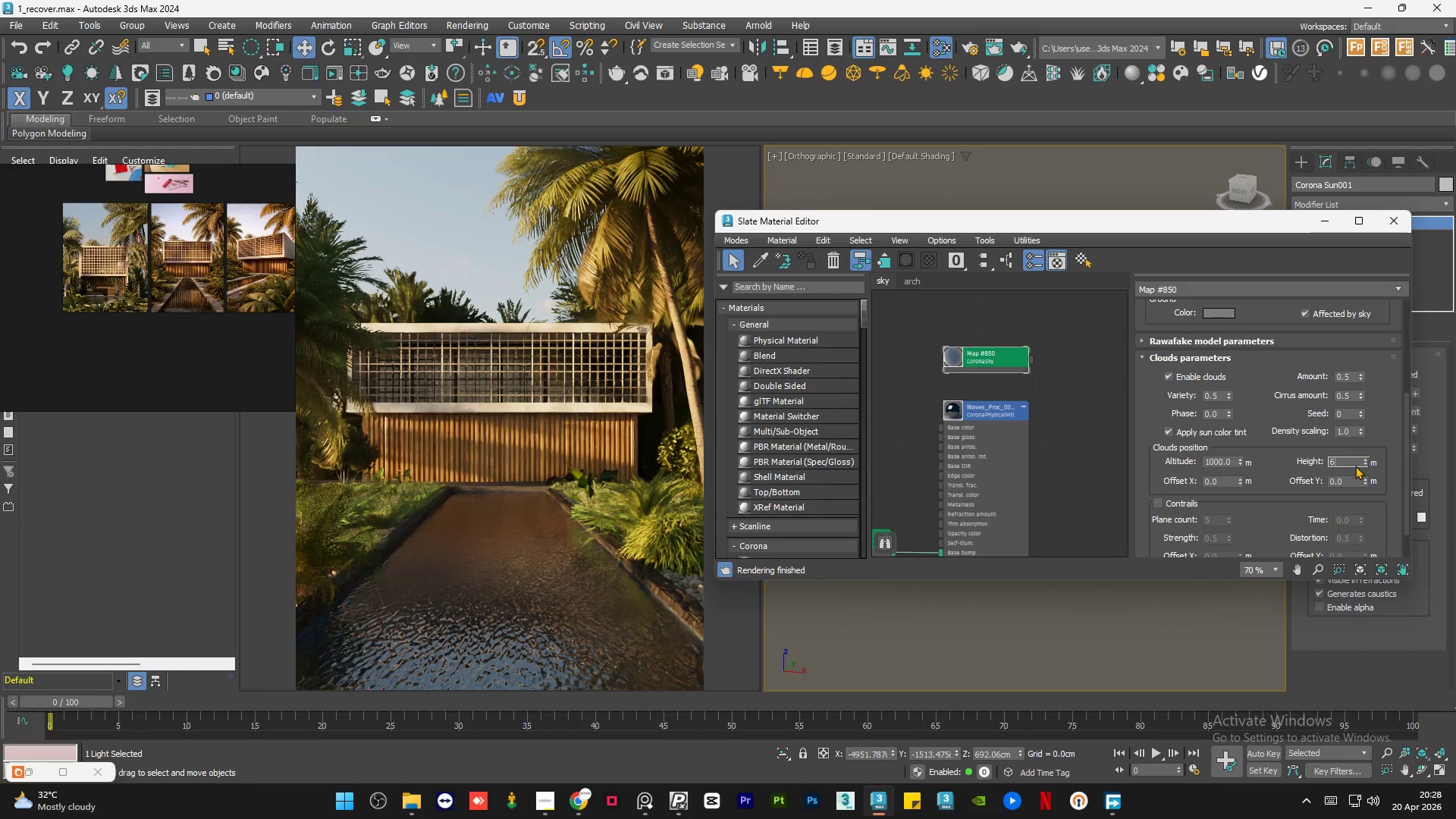 
key(Numpad0)
 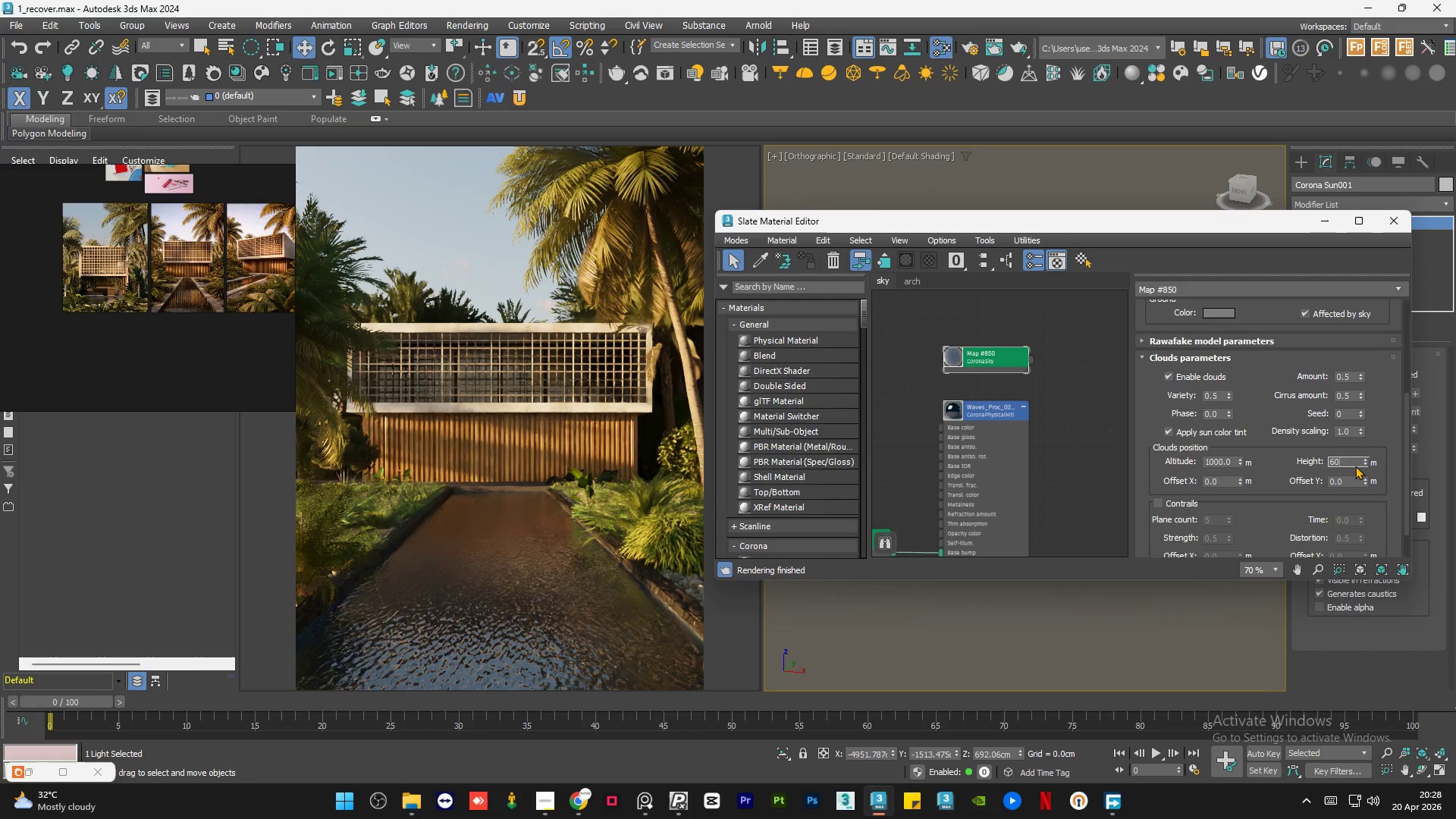 
key(Numpad0)
 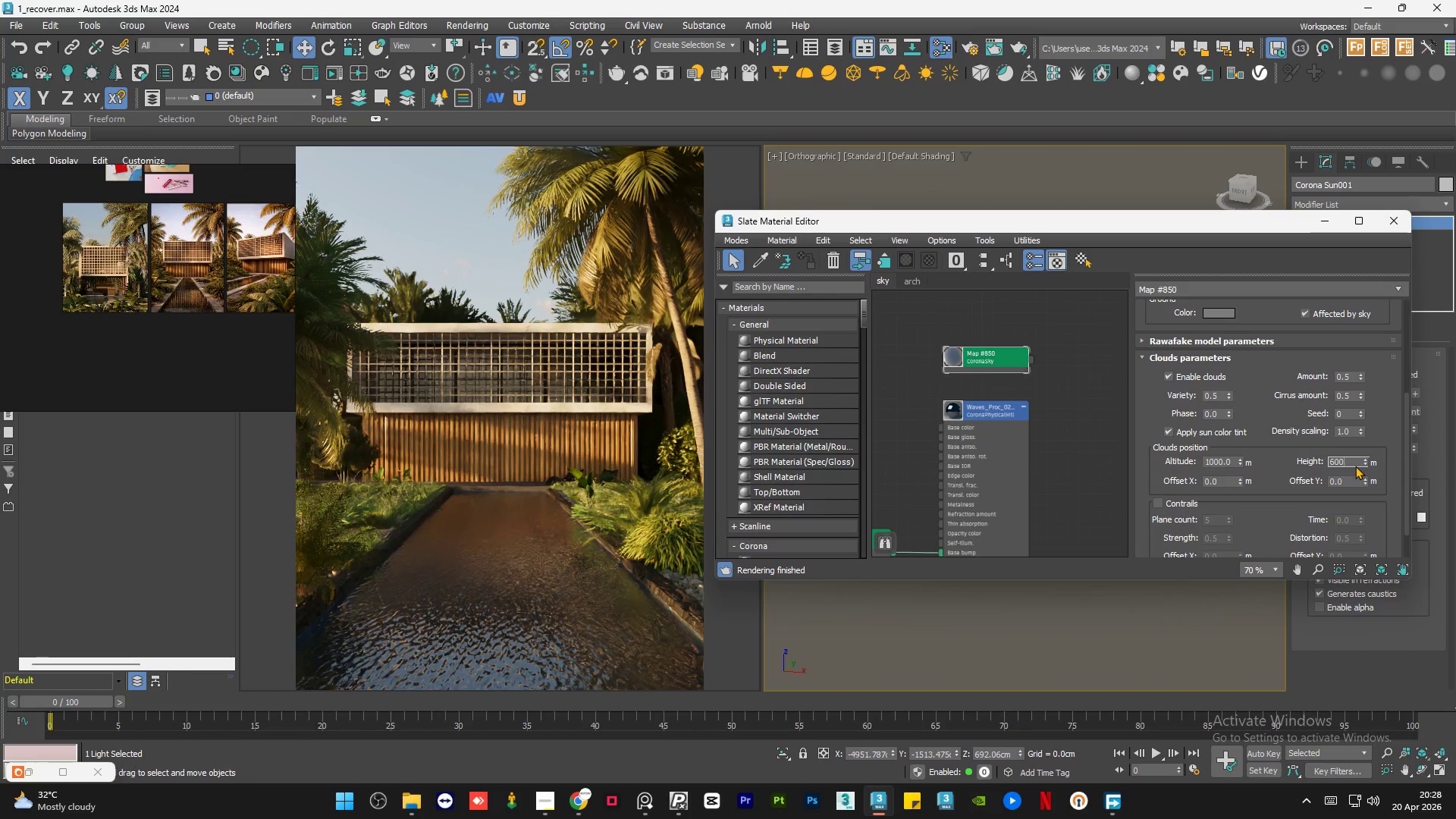 
key(NumpadEnter)
 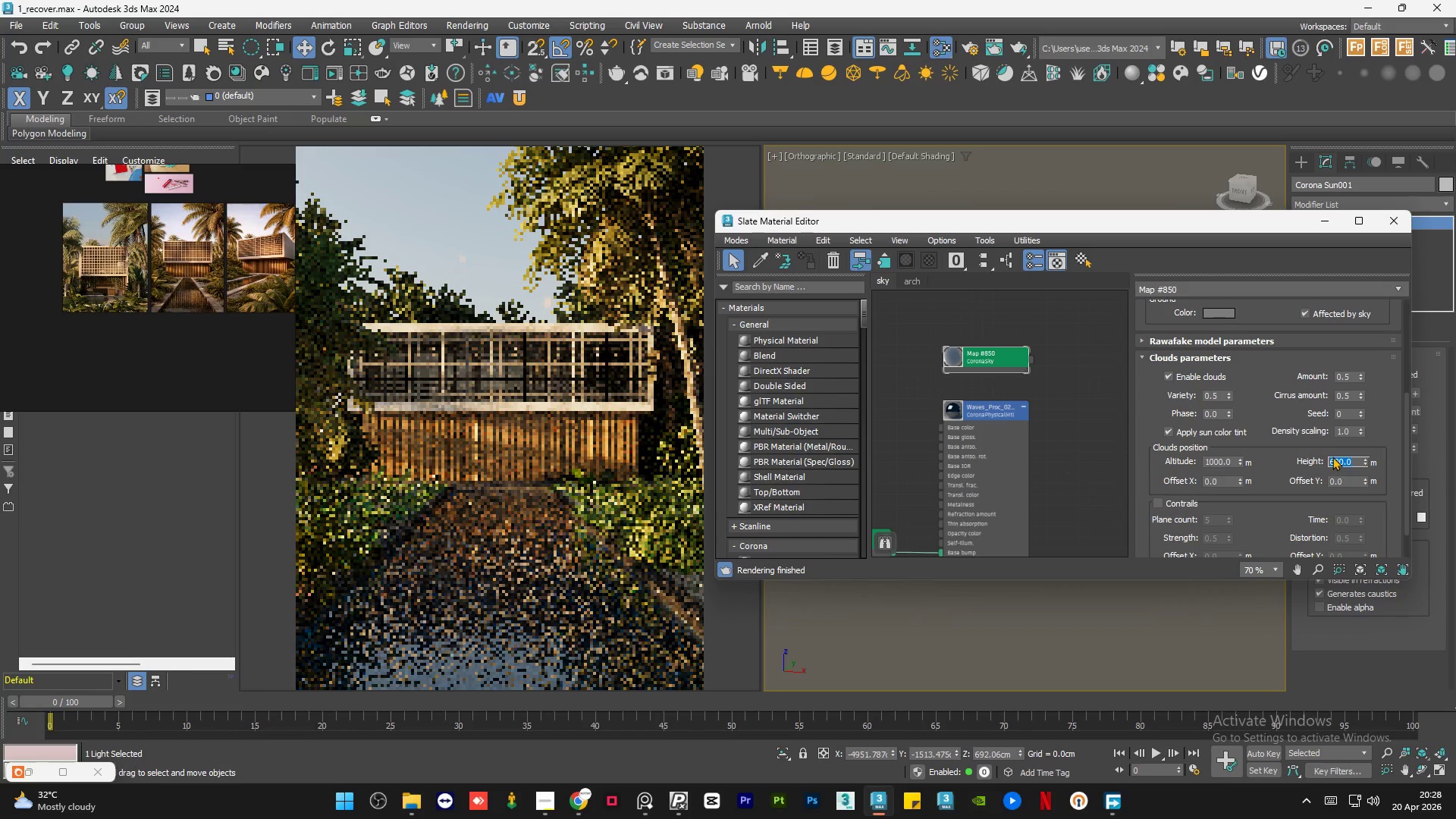 
scroll: coordinate [163, 257], scroll_direction: up, amount: 3.0
 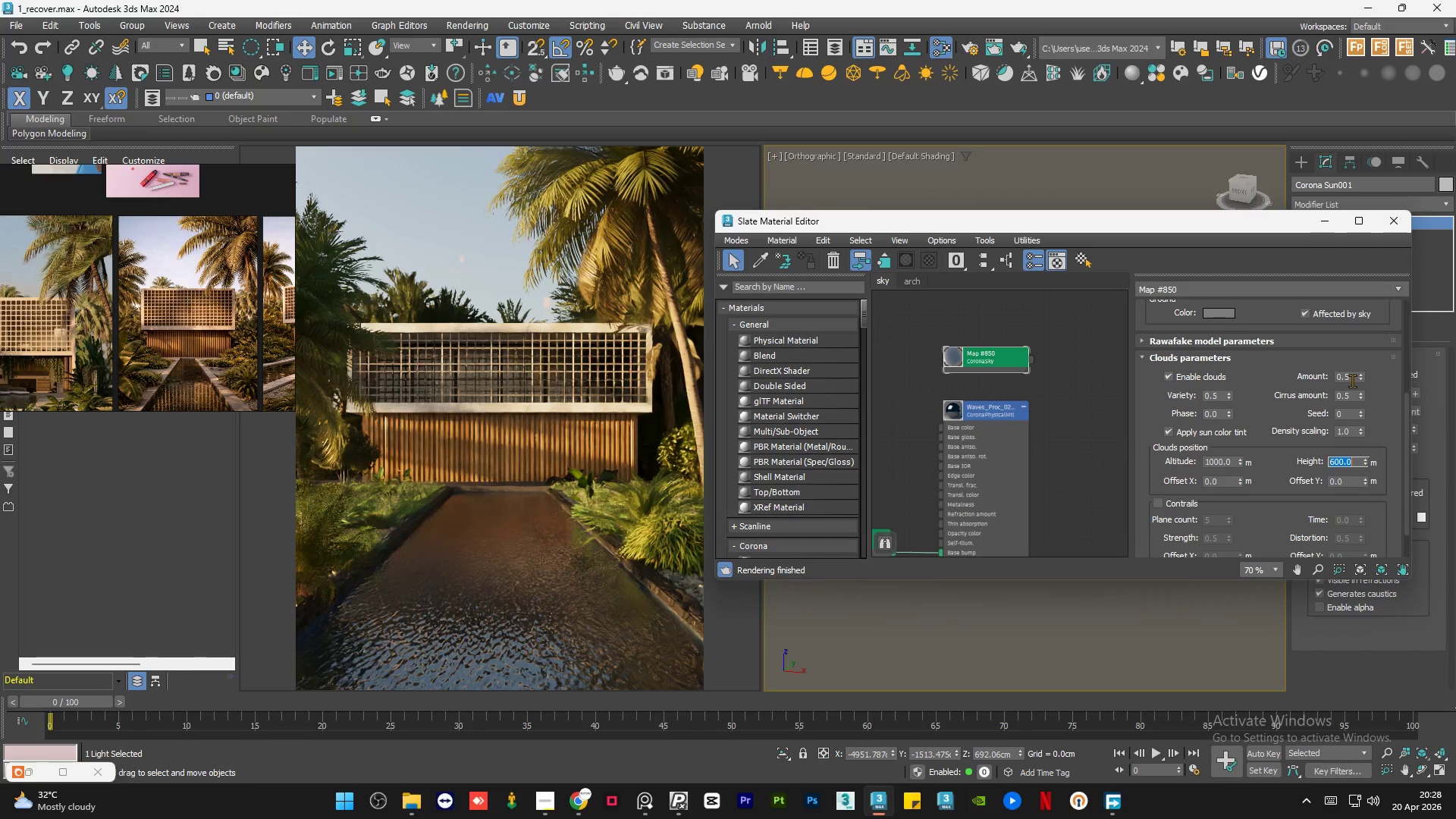 
double_click([1352, 381])
 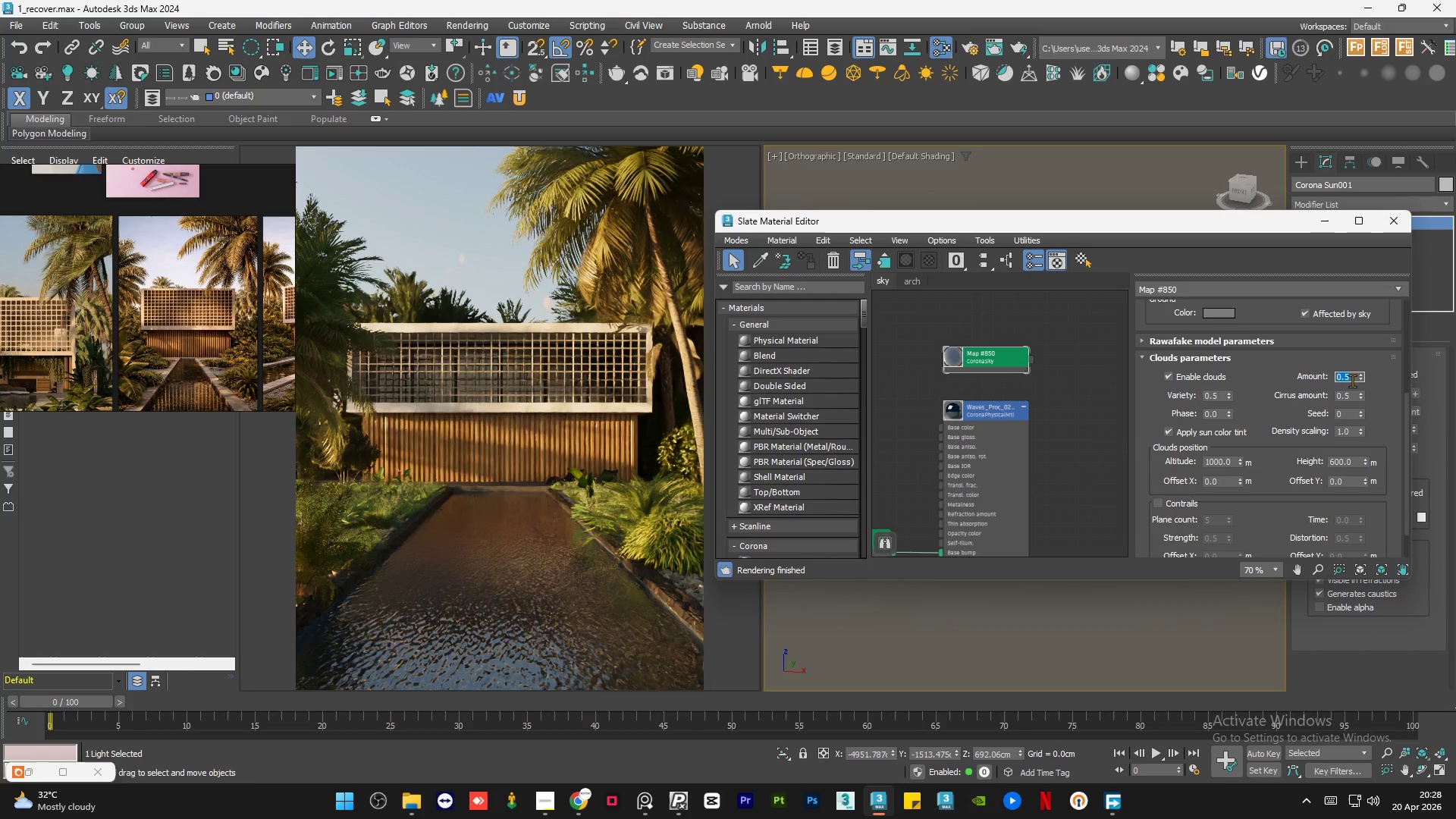 
key(Numpad1)
 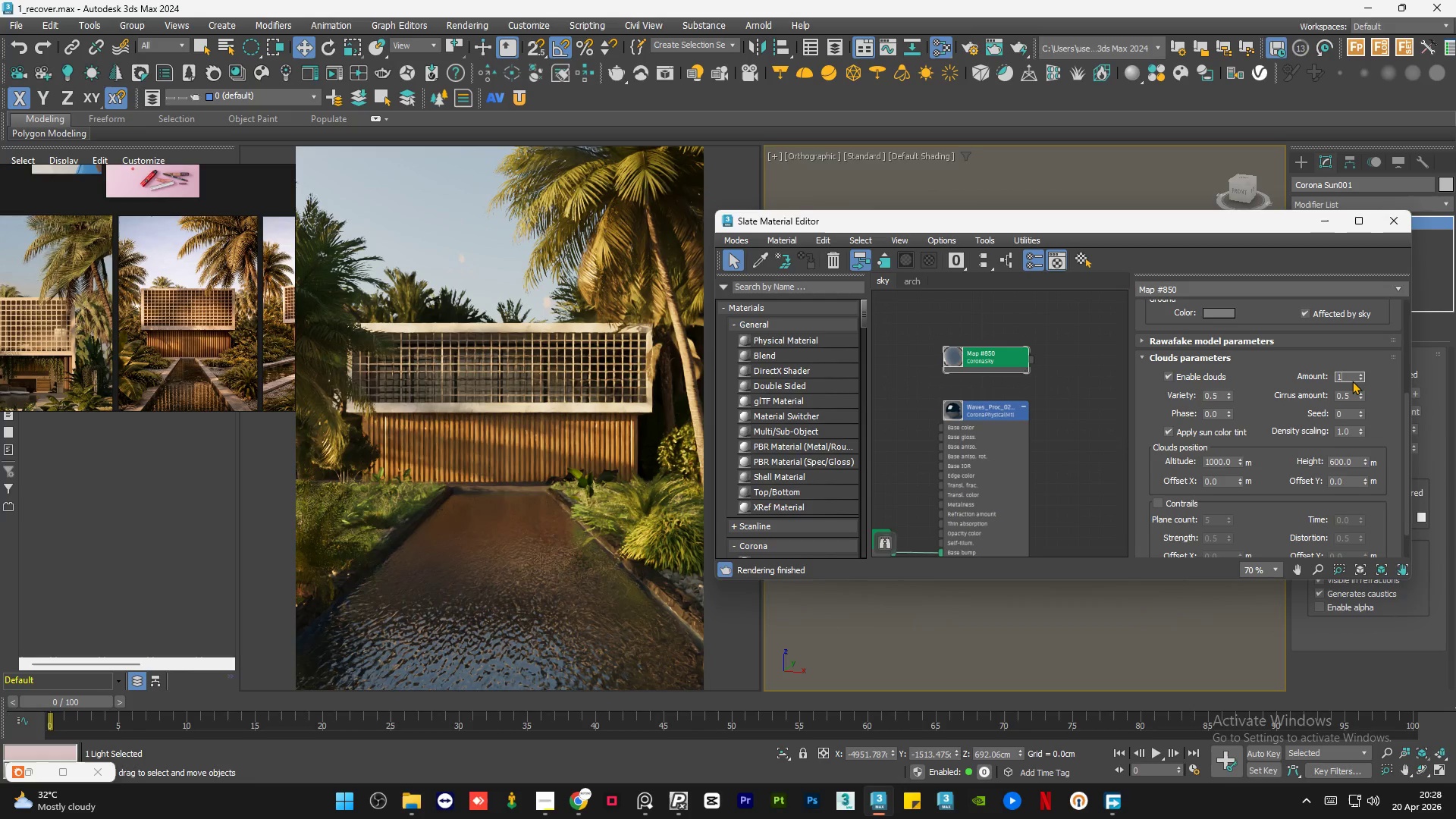 
key(NumpadEnter)
 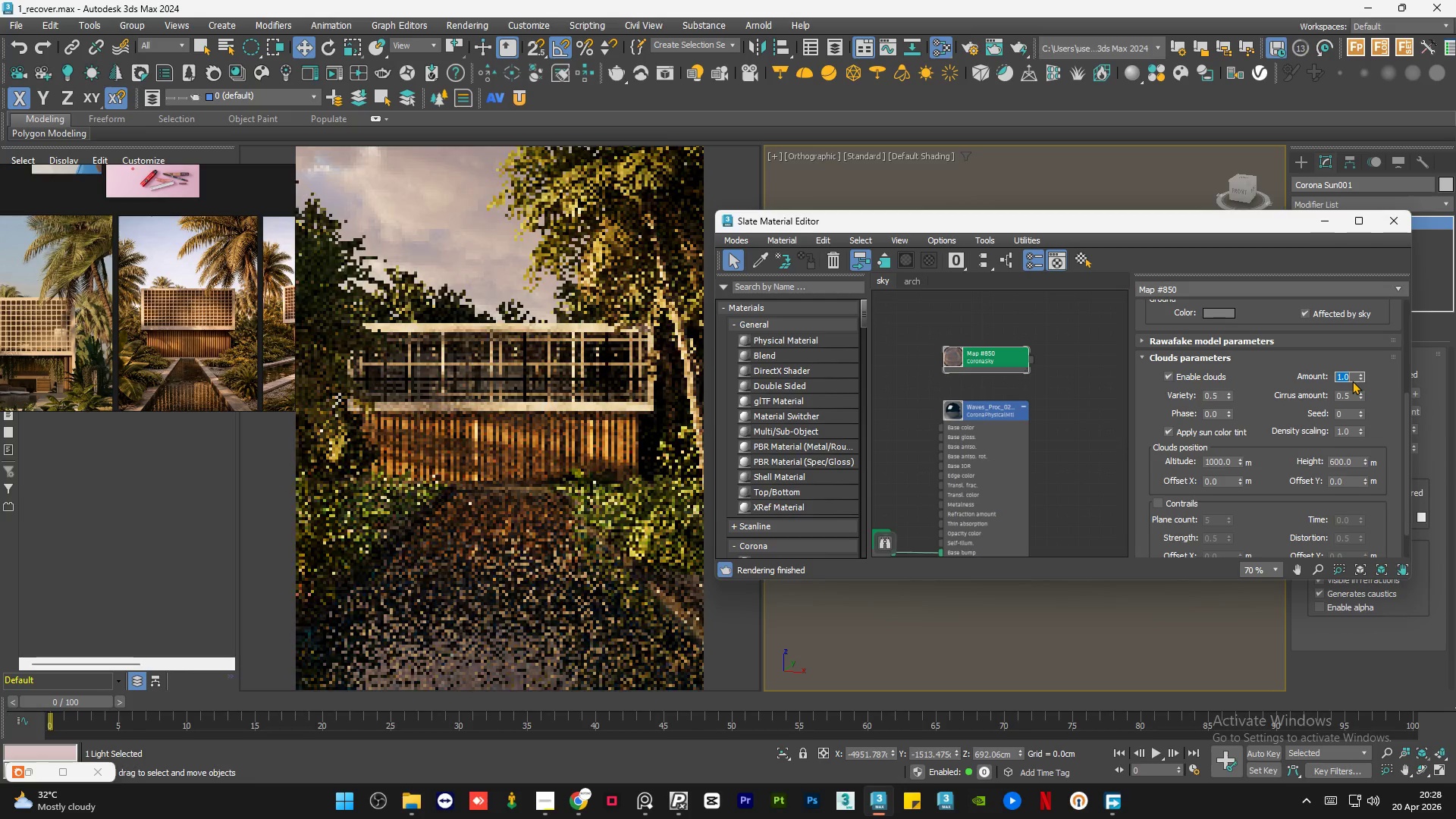 
wait(9.08)
 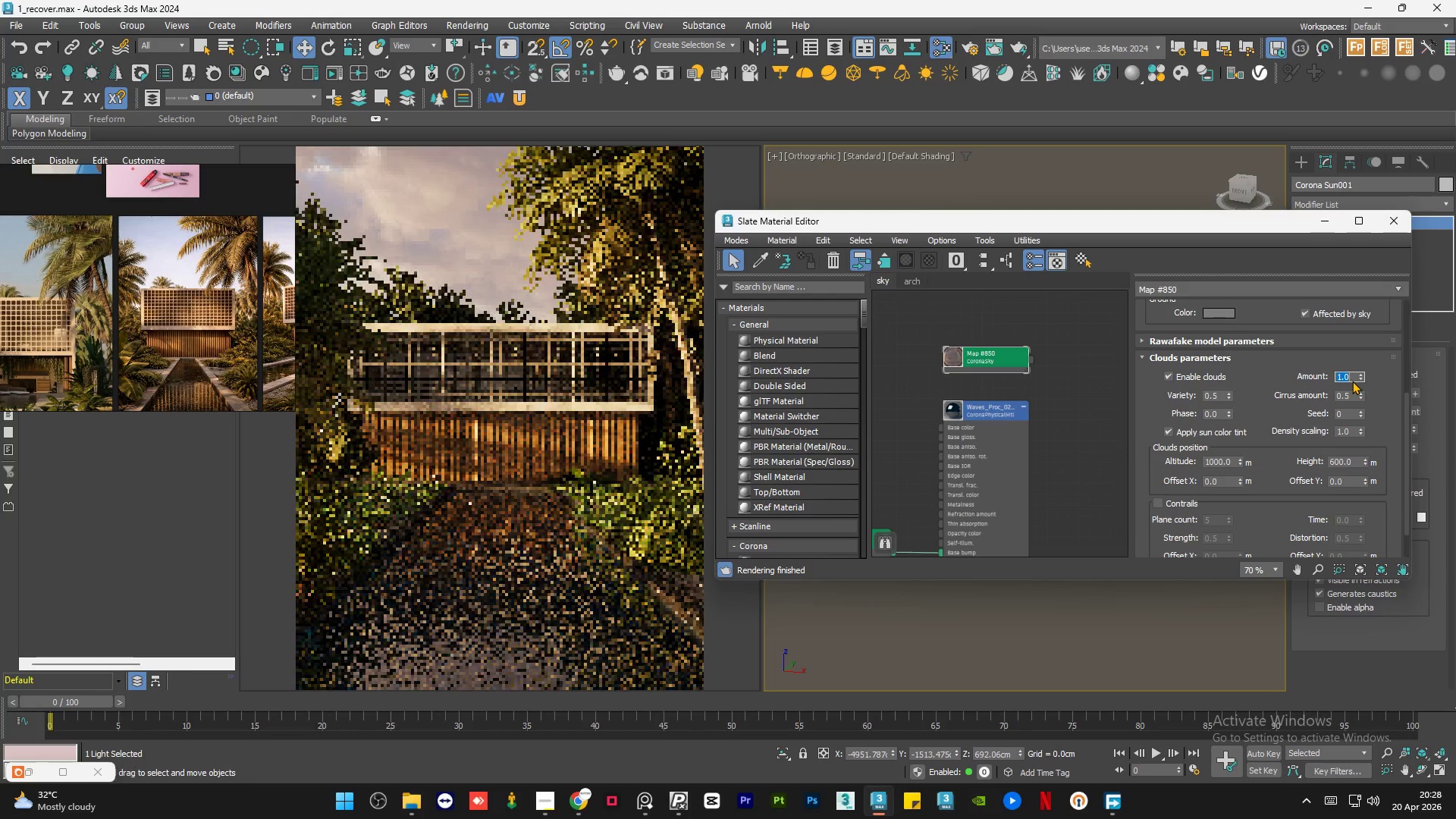 
key(Numpad0)
 